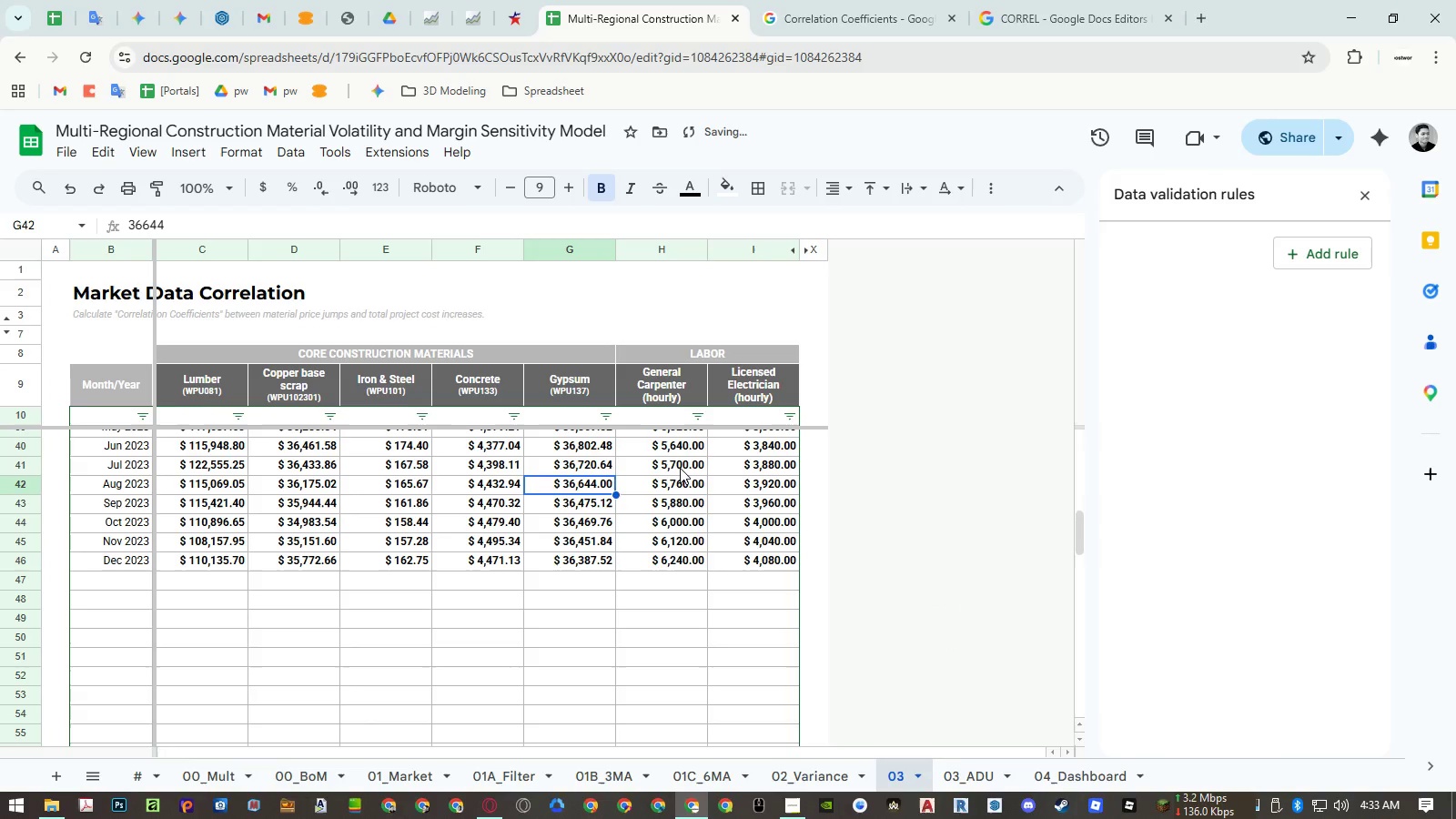 
hold_key(key=ControlLeft, duration=0.53)
 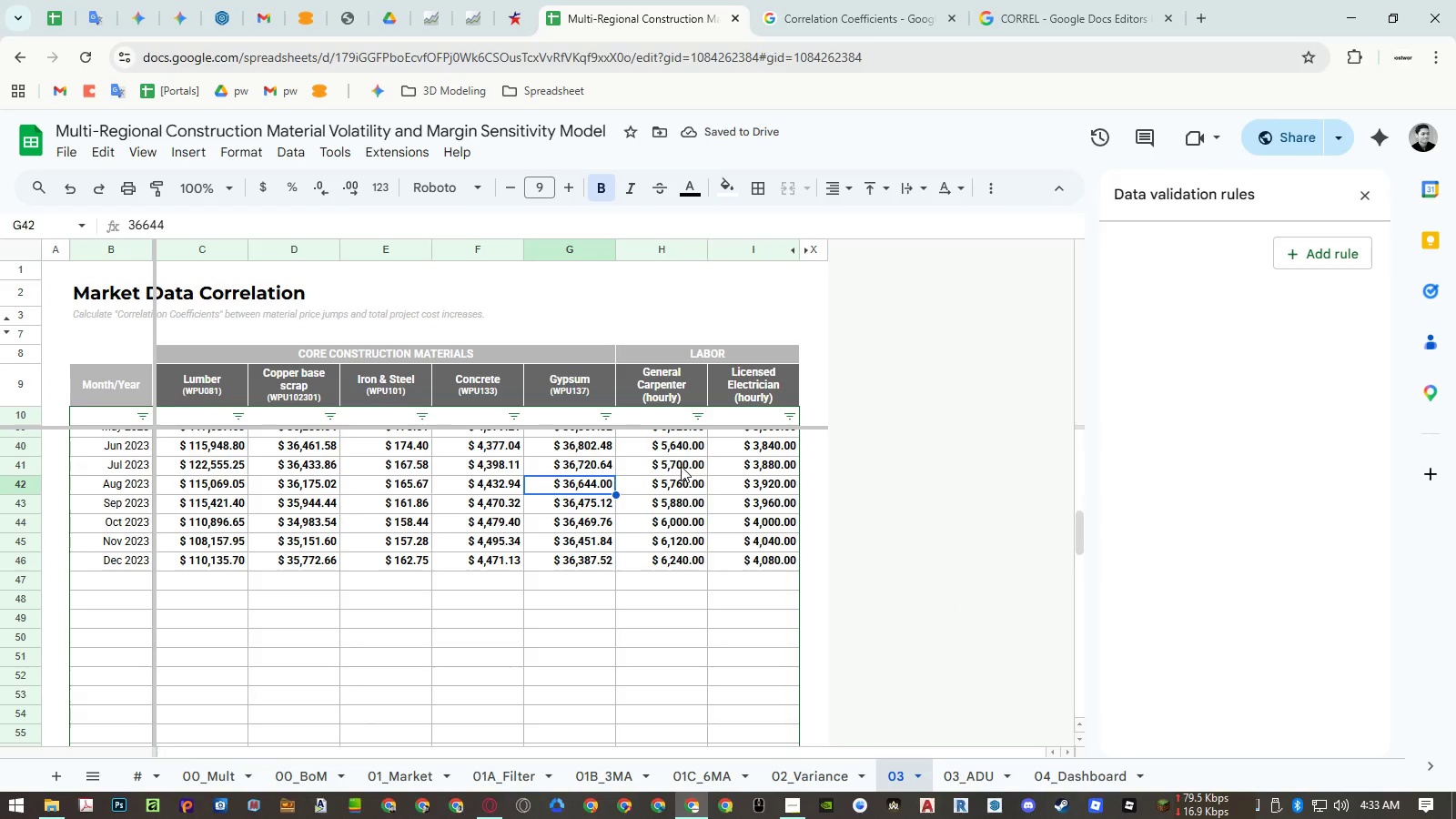 
key(Control+Z)
 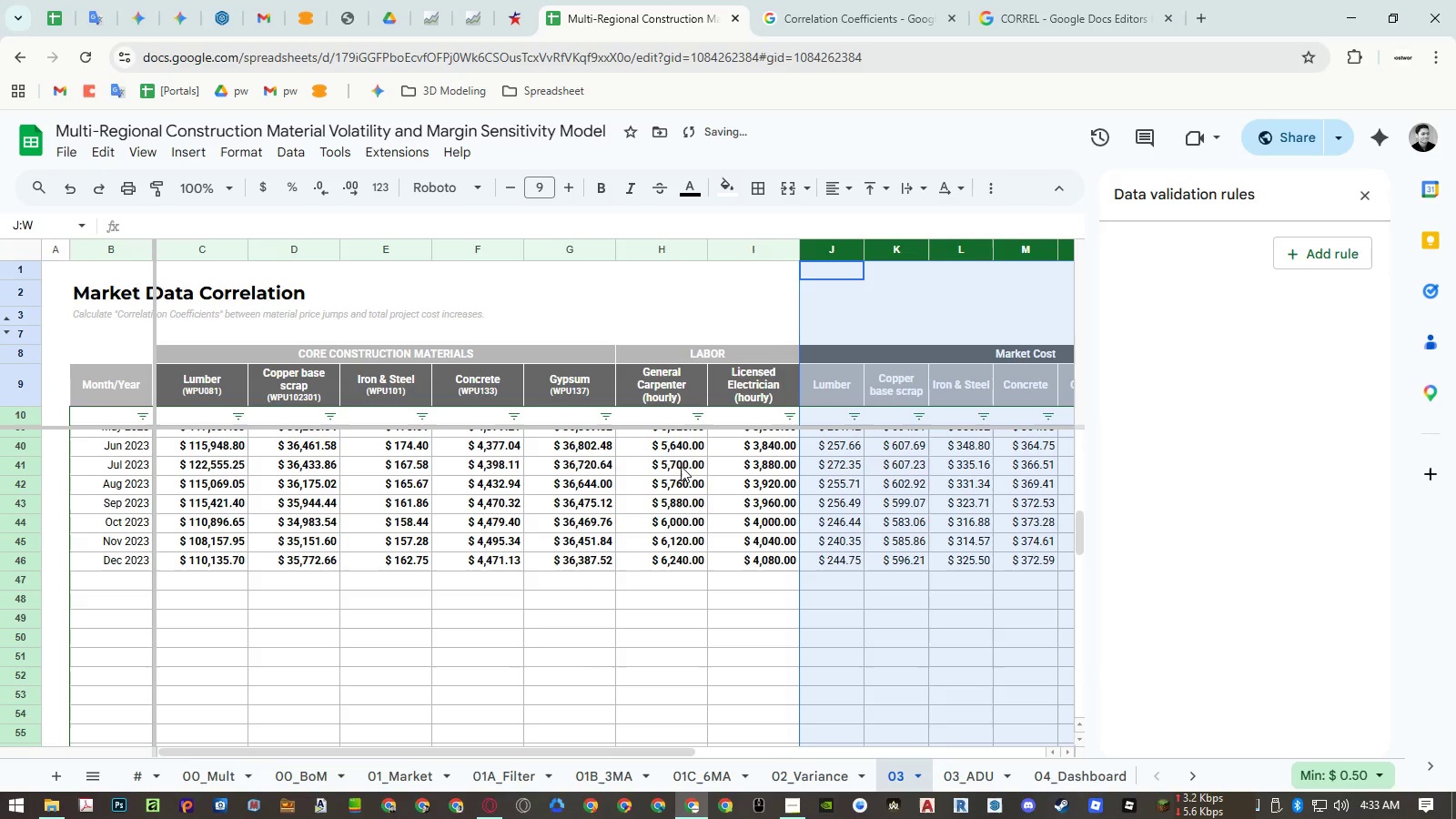 
hold_key(key=ShiftLeft, duration=1.51)
 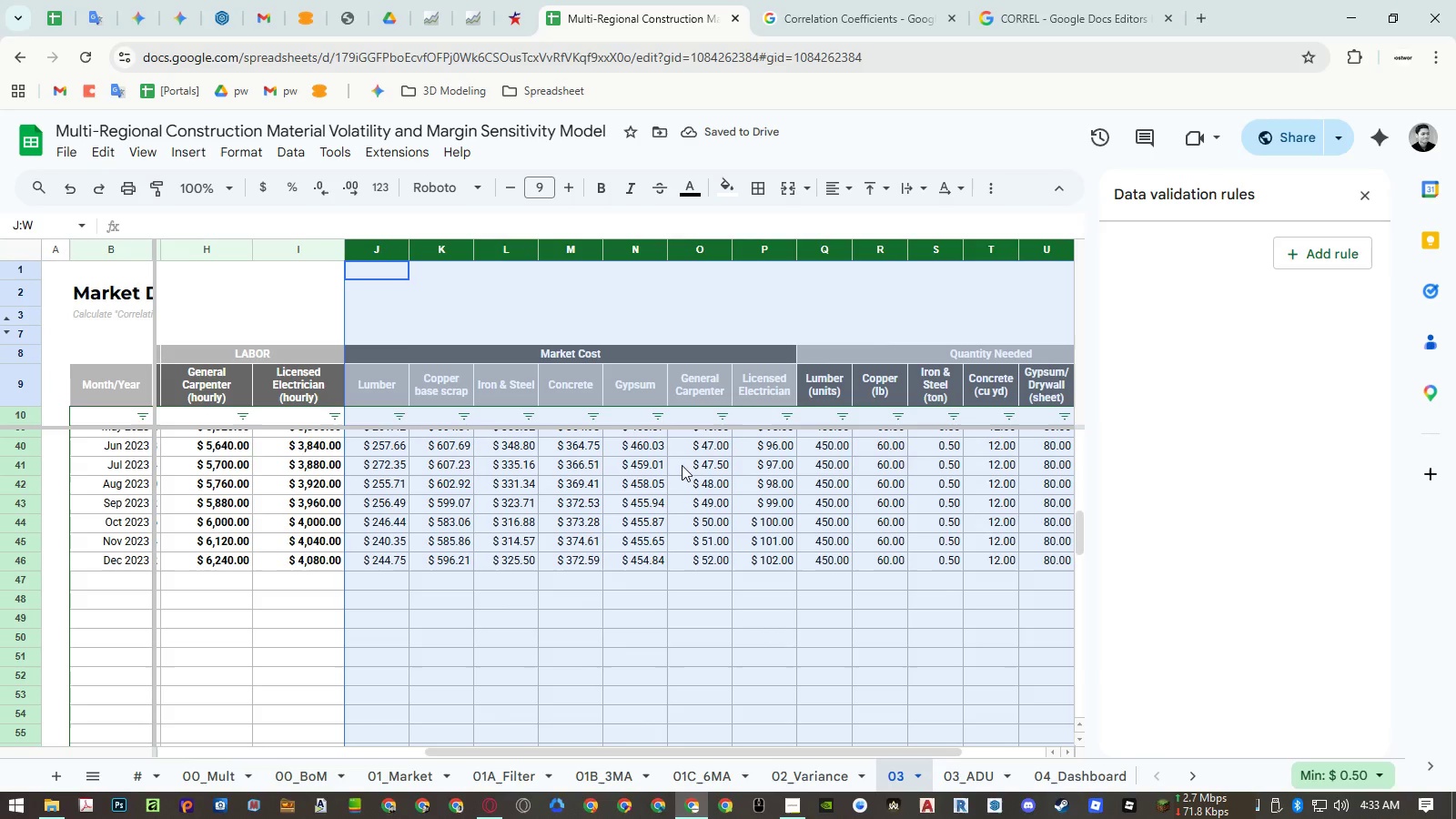 
hold_key(key=ShiftLeft, duration=1.5)
 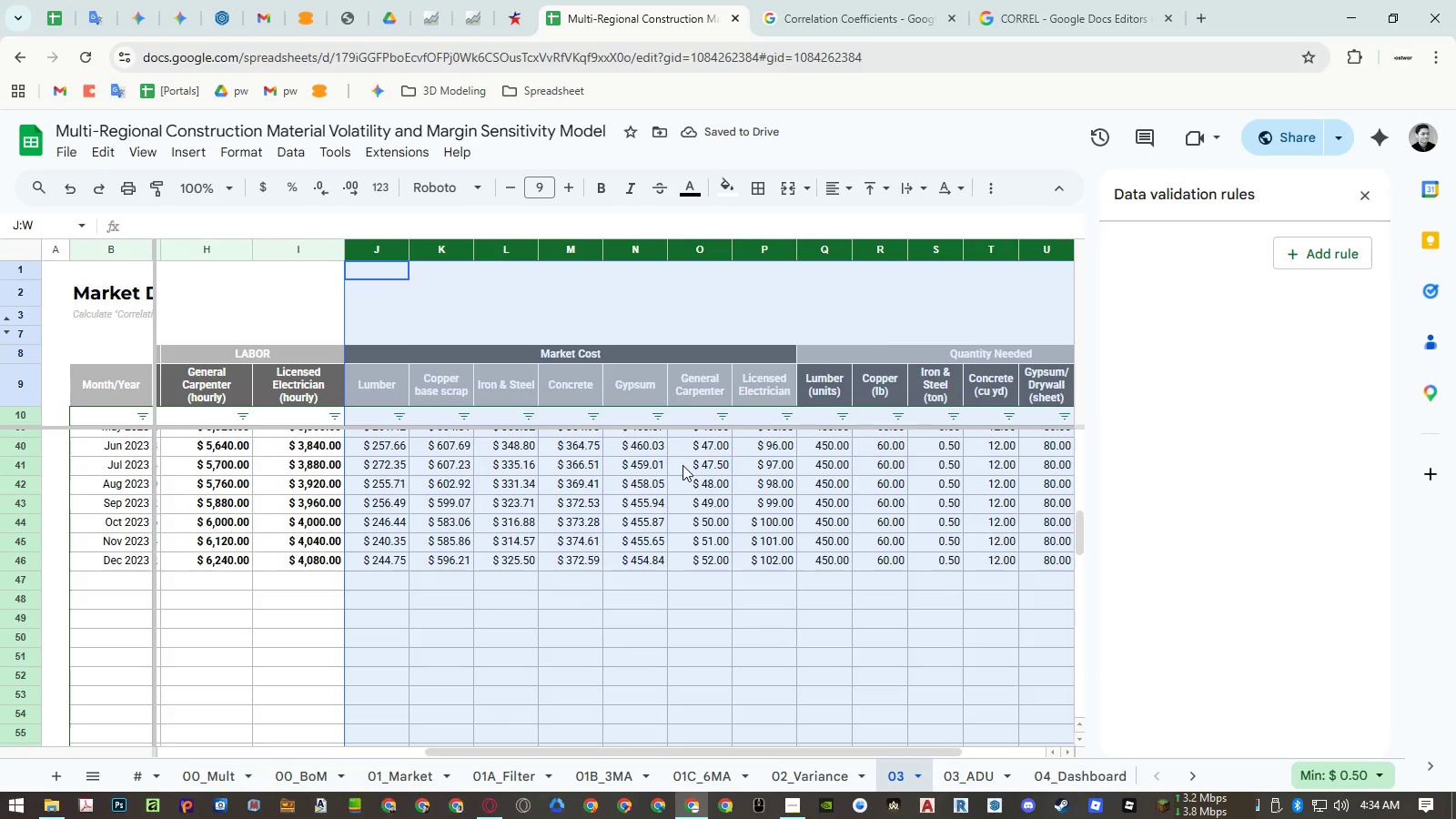 
scroll: coordinate [682, 465], scroll_direction: down, amount: 5.0
 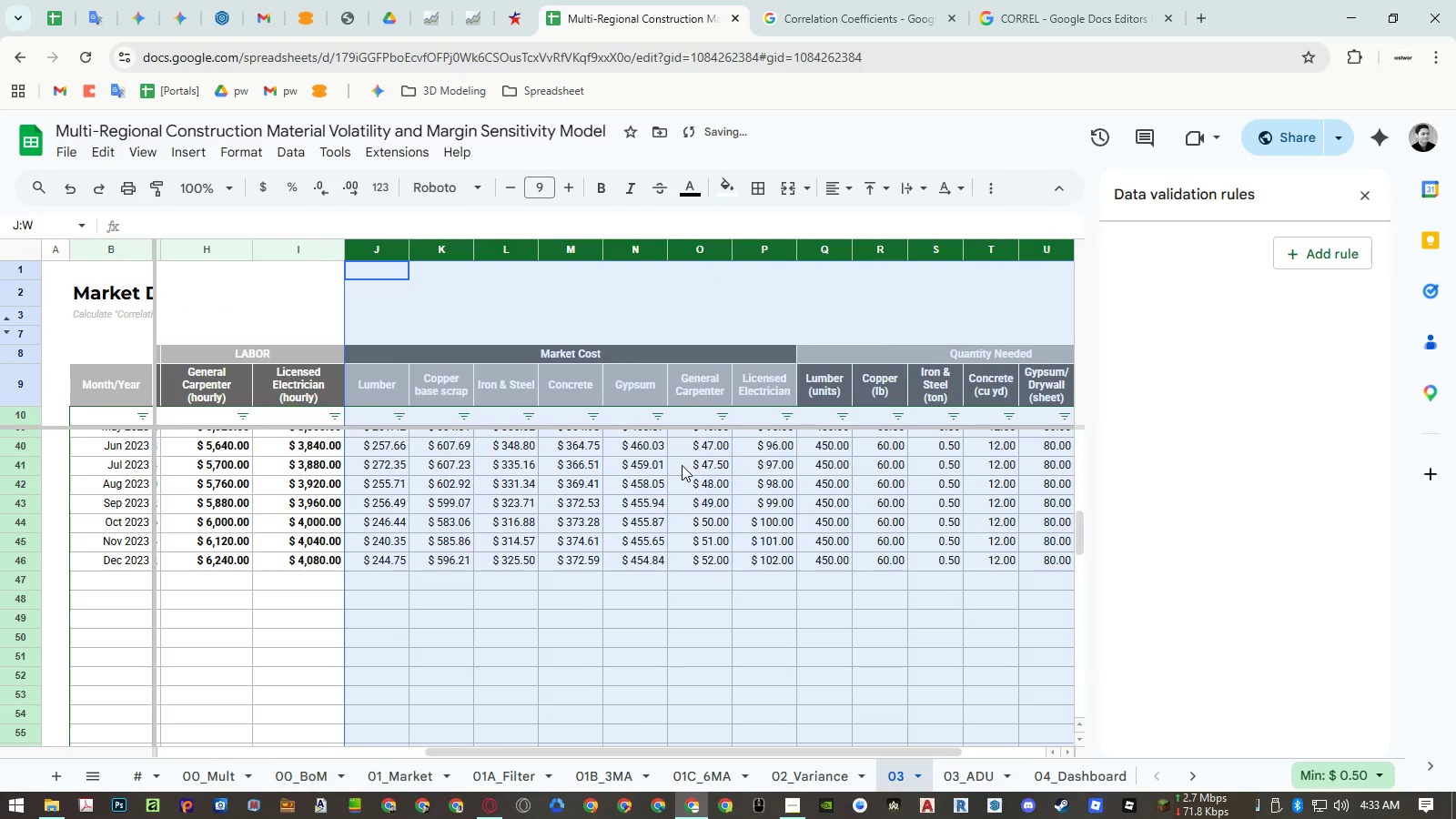 
hold_key(key=ShiftLeft, duration=1.52)
 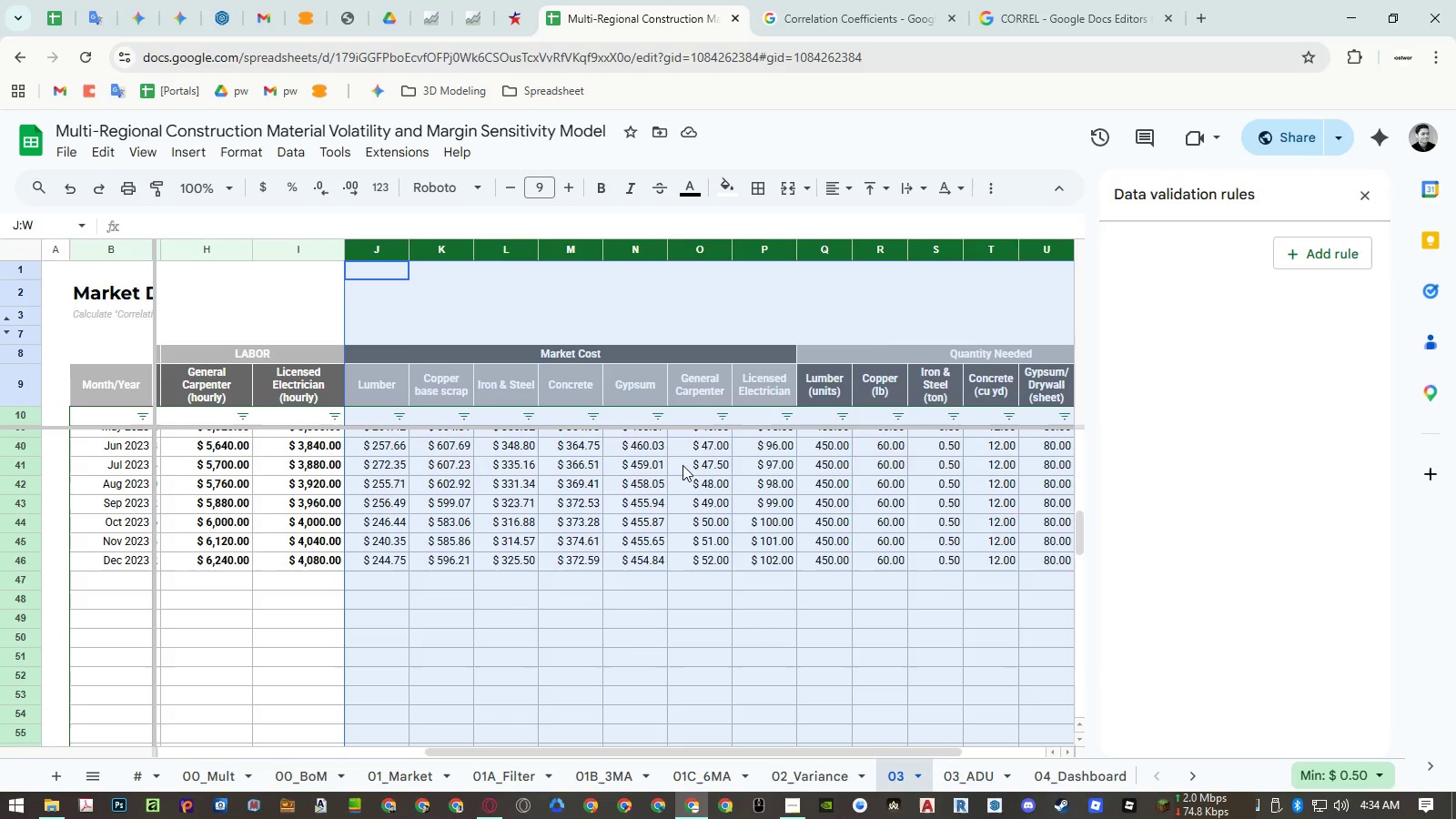 
hold_key(key=ShiftLeft, duration=1.52)
 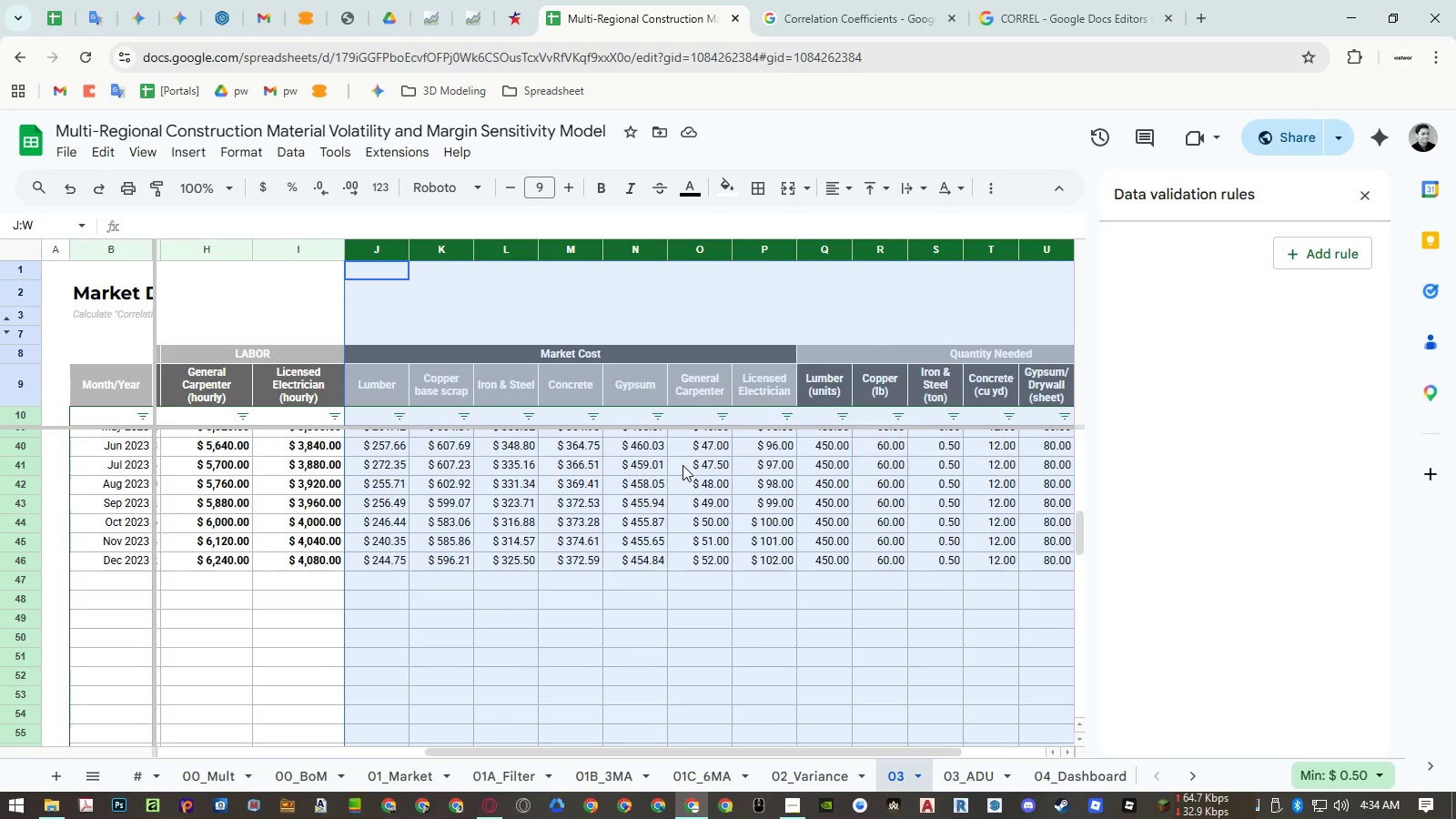 
hold_key(key=ShiftLeft, duration=1.53)
 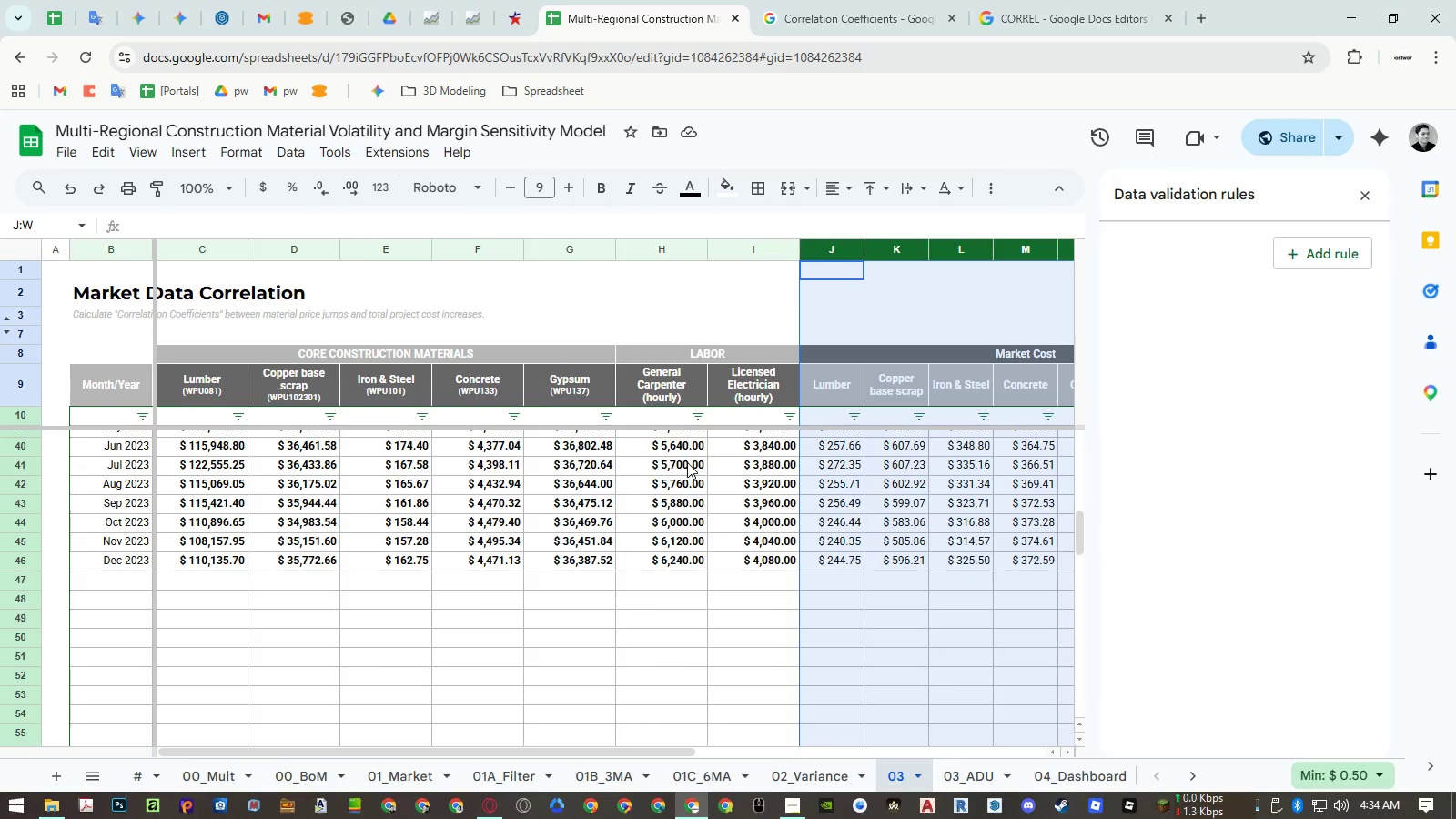 
hold_key(key=ShiftLeft, duration=1.5)
 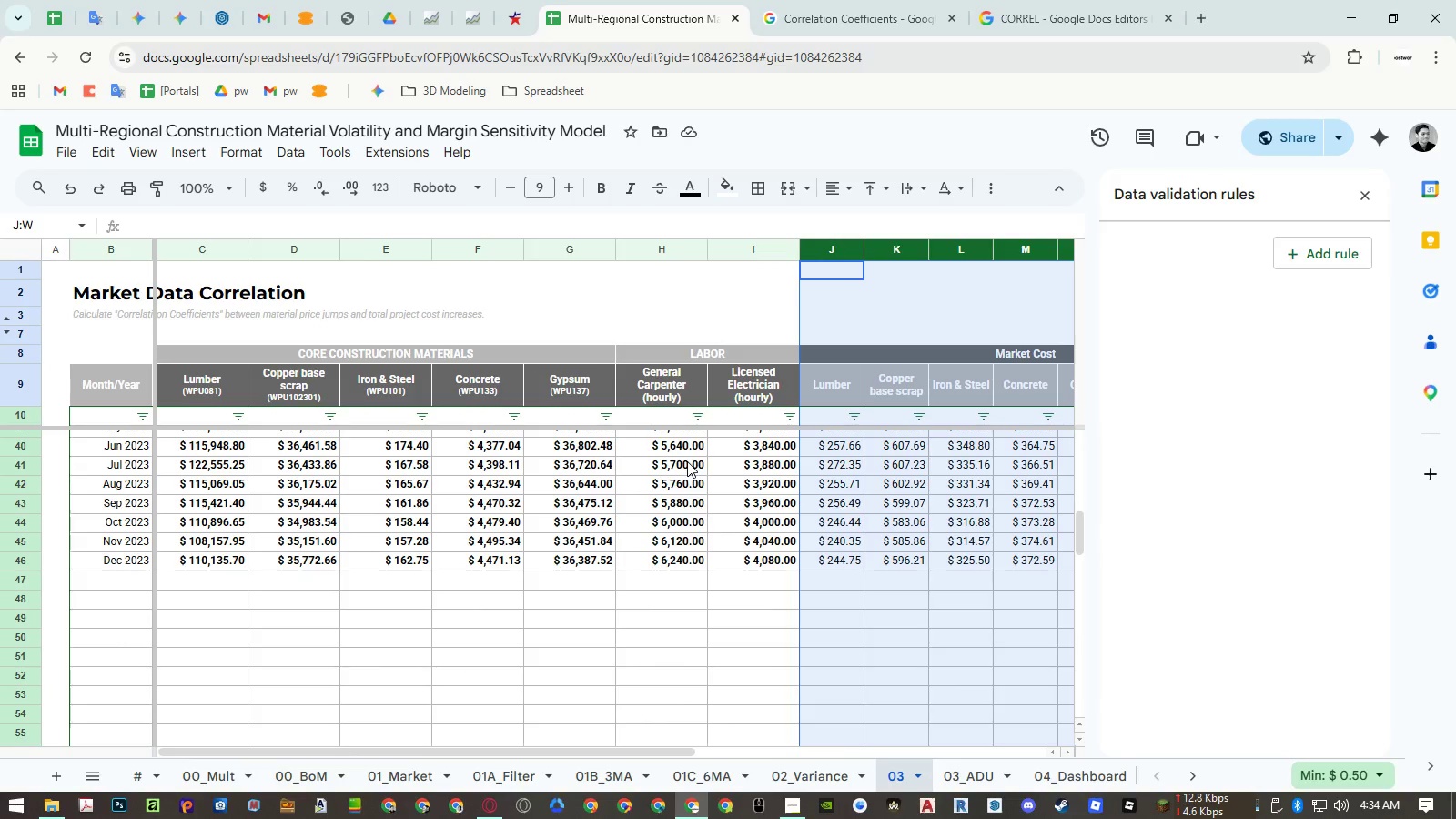 
scroll: coordinate [687, 462], scroll_direction: up, amount: 10.0
 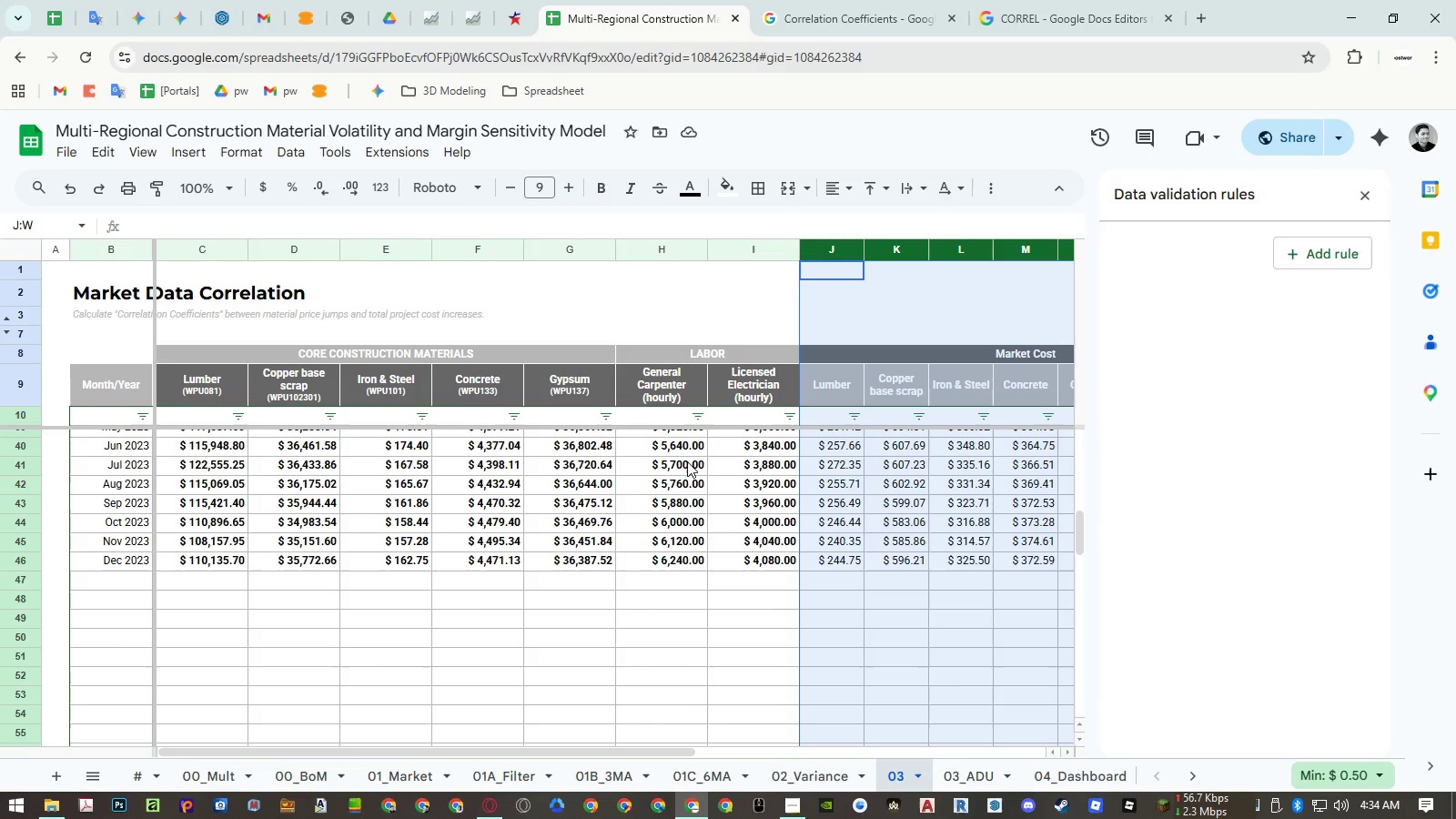 
hold_key(key=ShiftLeft, duration=0.75)
 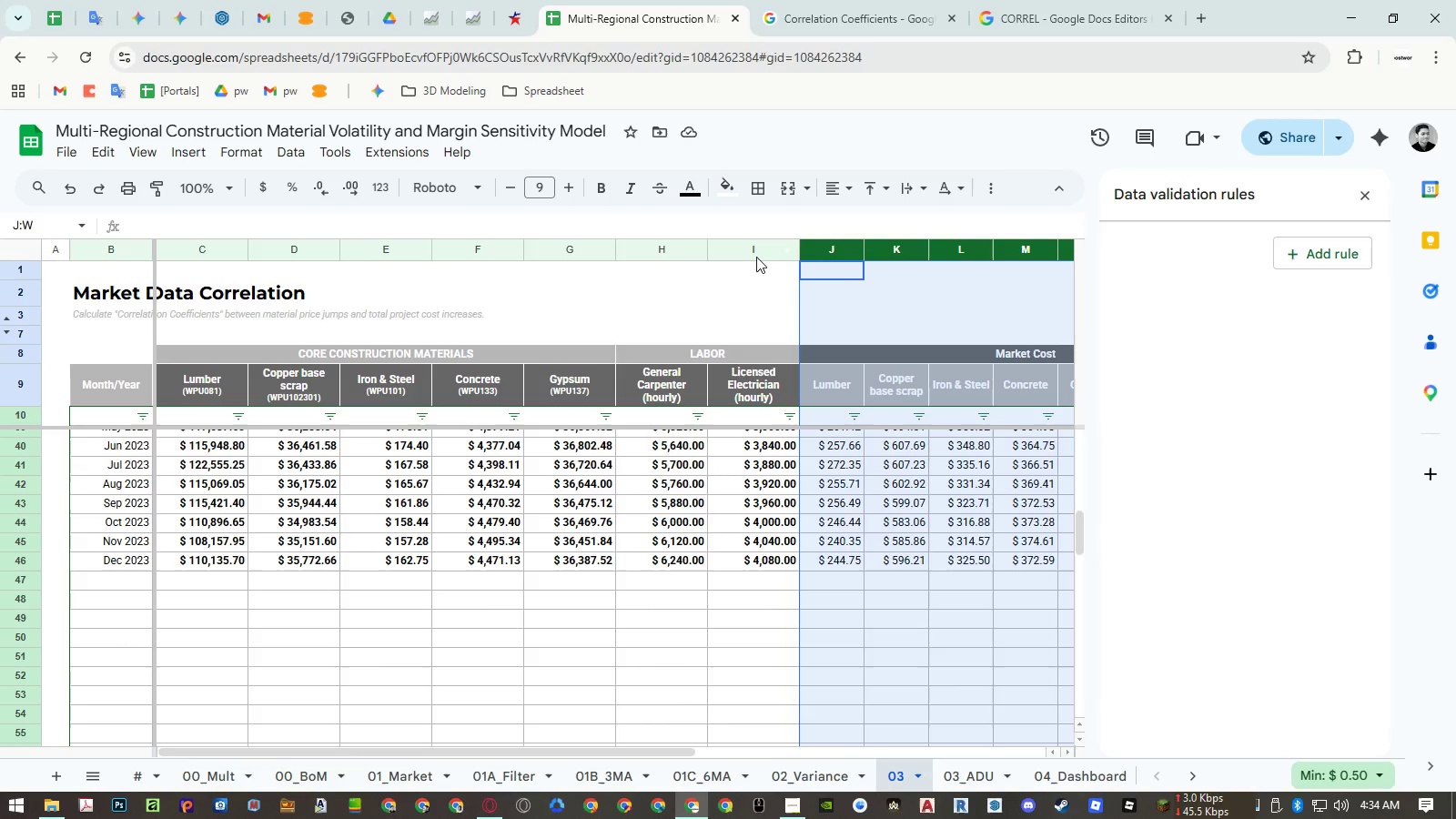 
left_click_drag(start_coordinate=[756, 253], to_coordinate=[218, 240])
 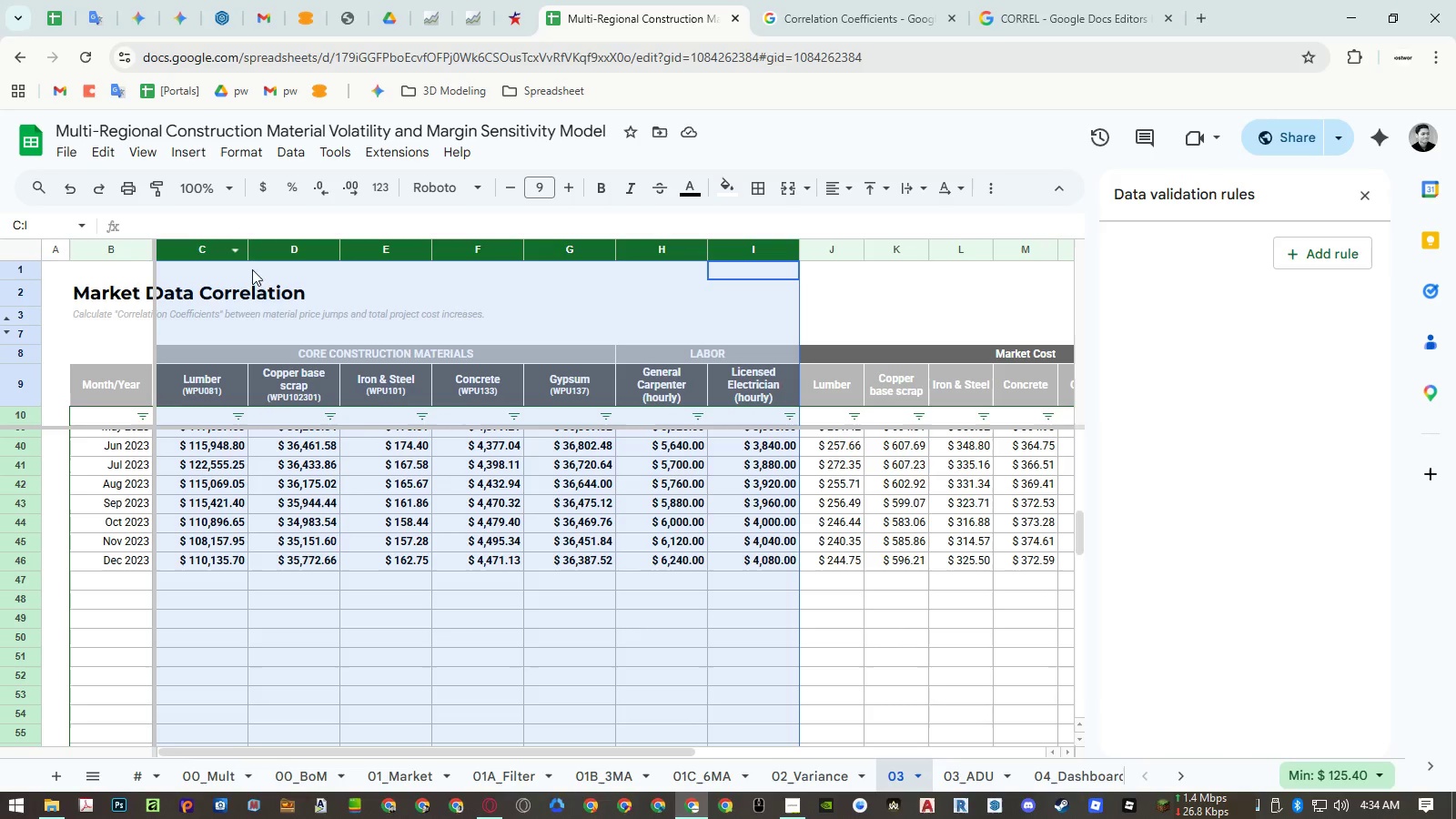 
hold_key(key=ShiftLeft, duration=1.51)
scroll: coordinate [288, 287], scroll_direction: down, amount: 5.0
 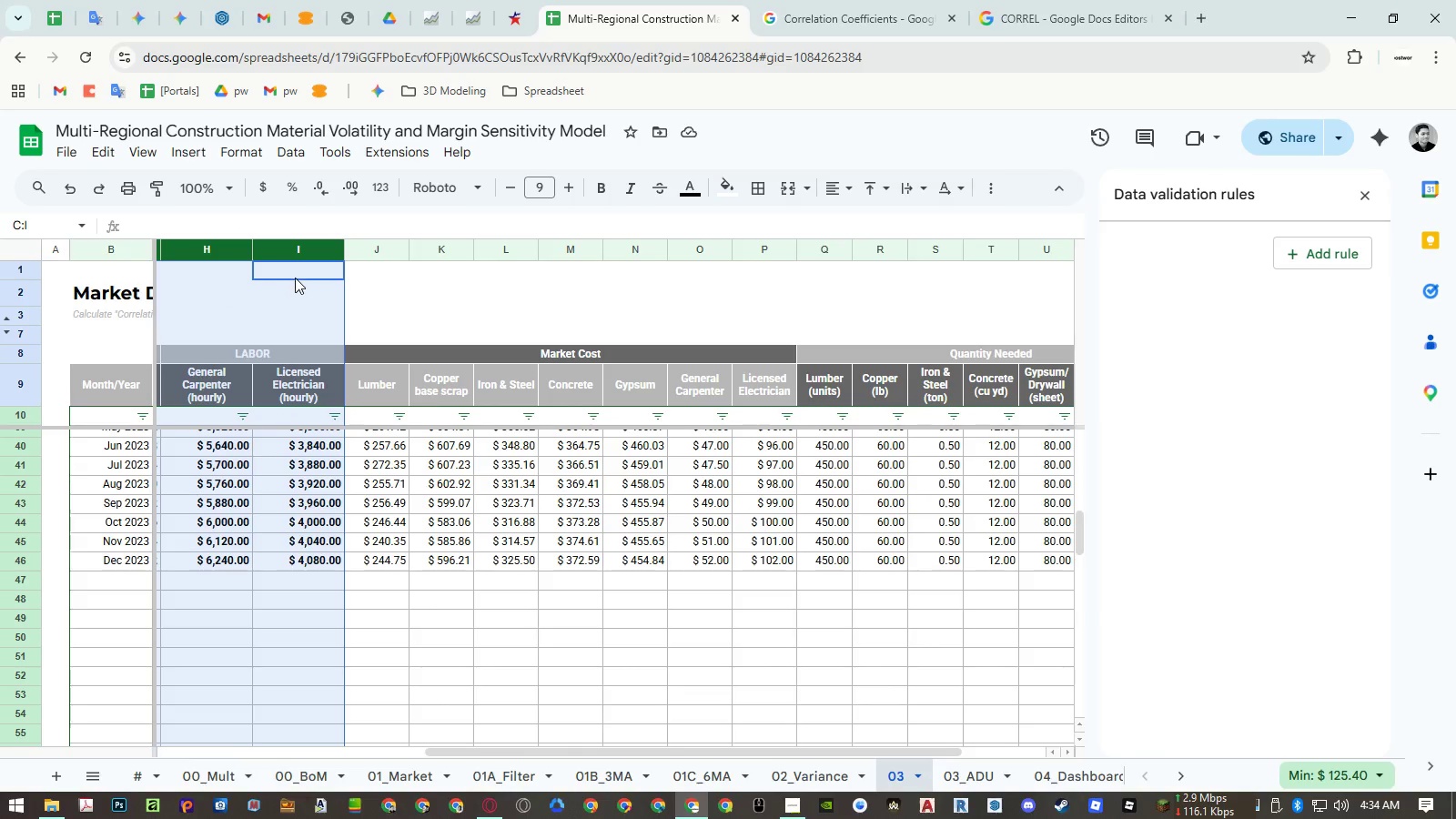 
hold_key(key=ShiftLeft, duration=1.53)
 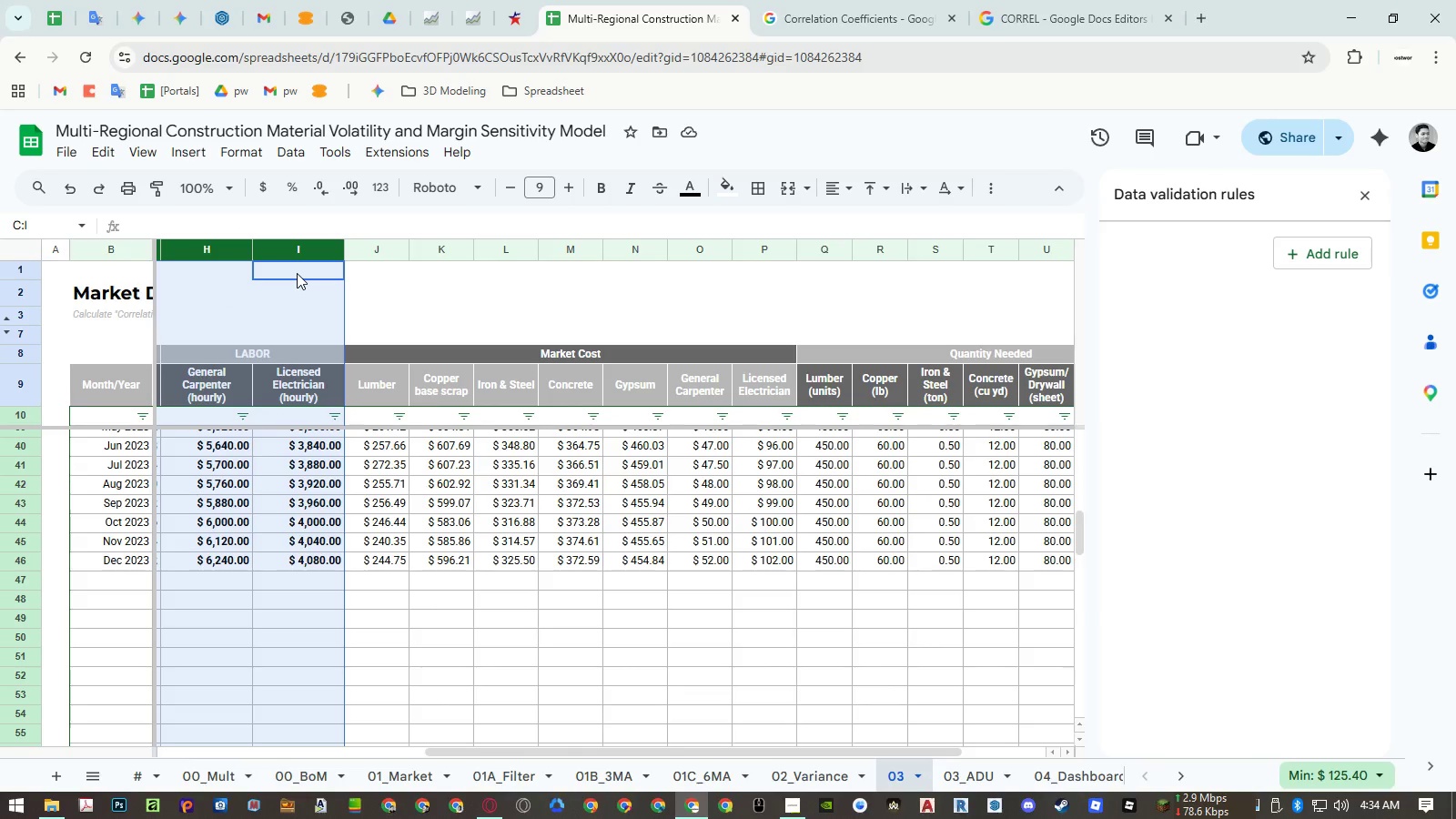 
hold_key(key=ShiftLeft, duration=1.53)
scroll: coordinate [297, 273], scroll_direction: down, amount: 2.0
 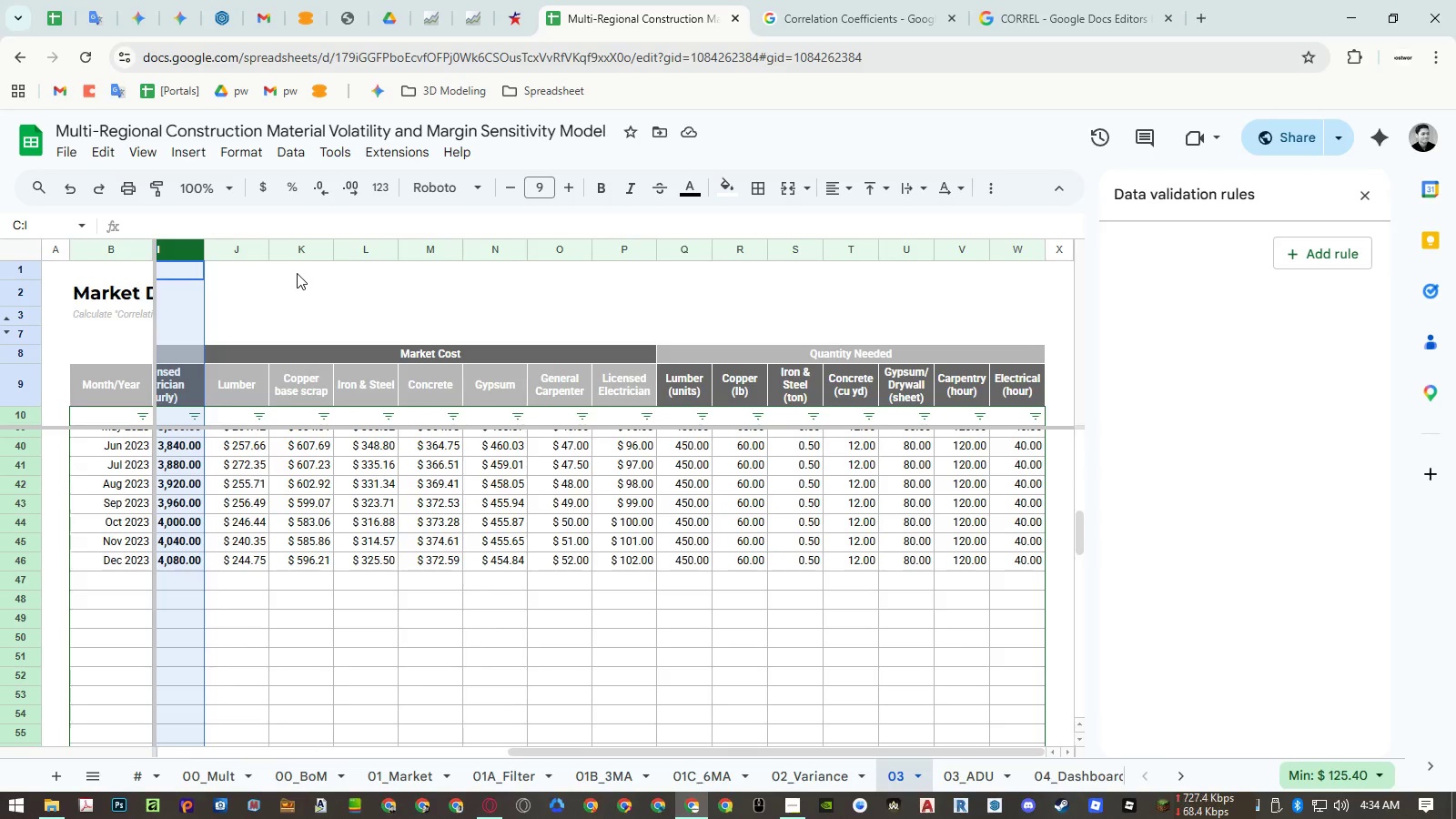 
hold_key(key=ShiftLeft, duration=6.28)
left_click_drag(start_coordinate=[177, 245], to_coordinate=[1012, 297])
 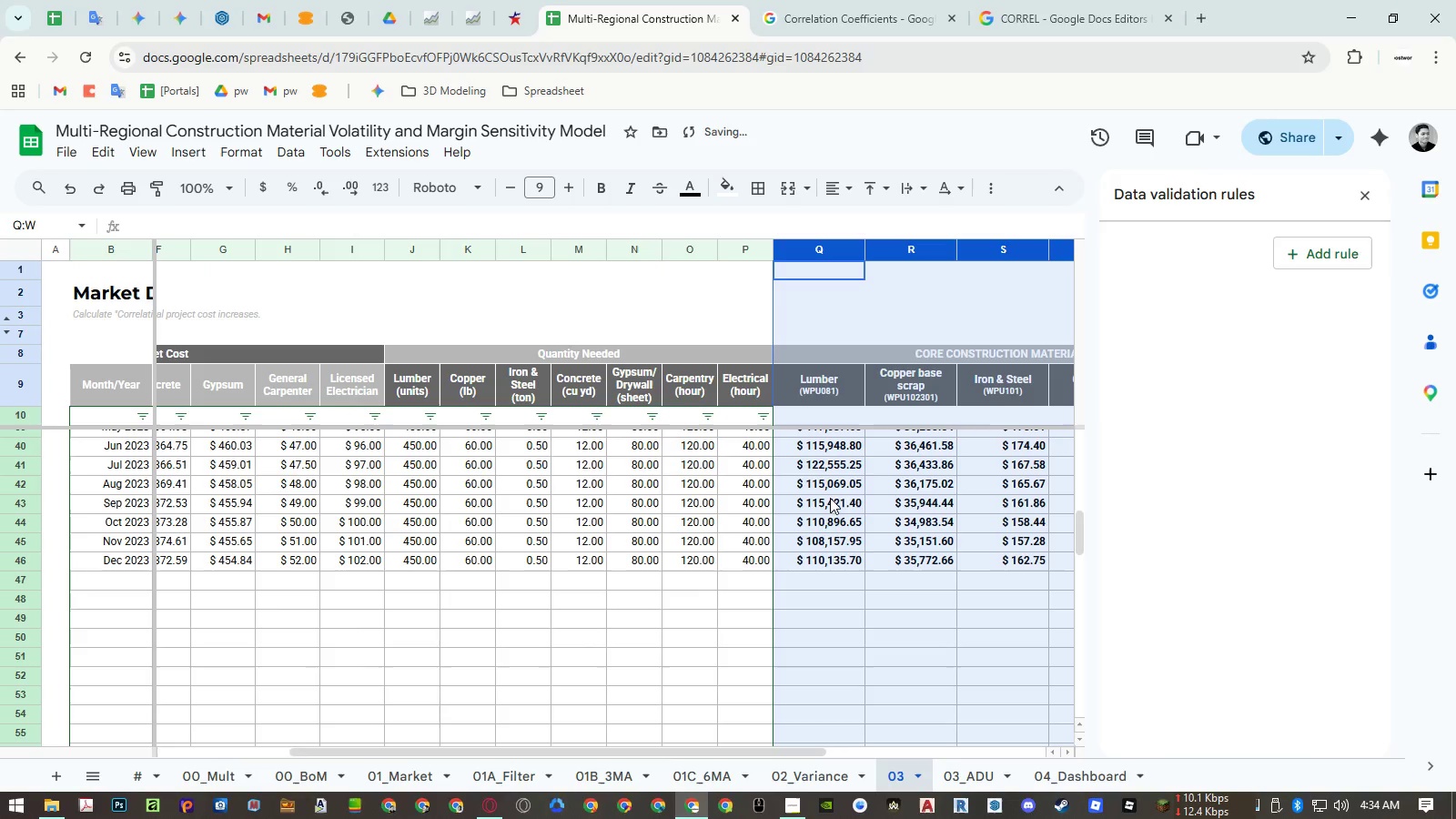 
left_click([786, 541])
 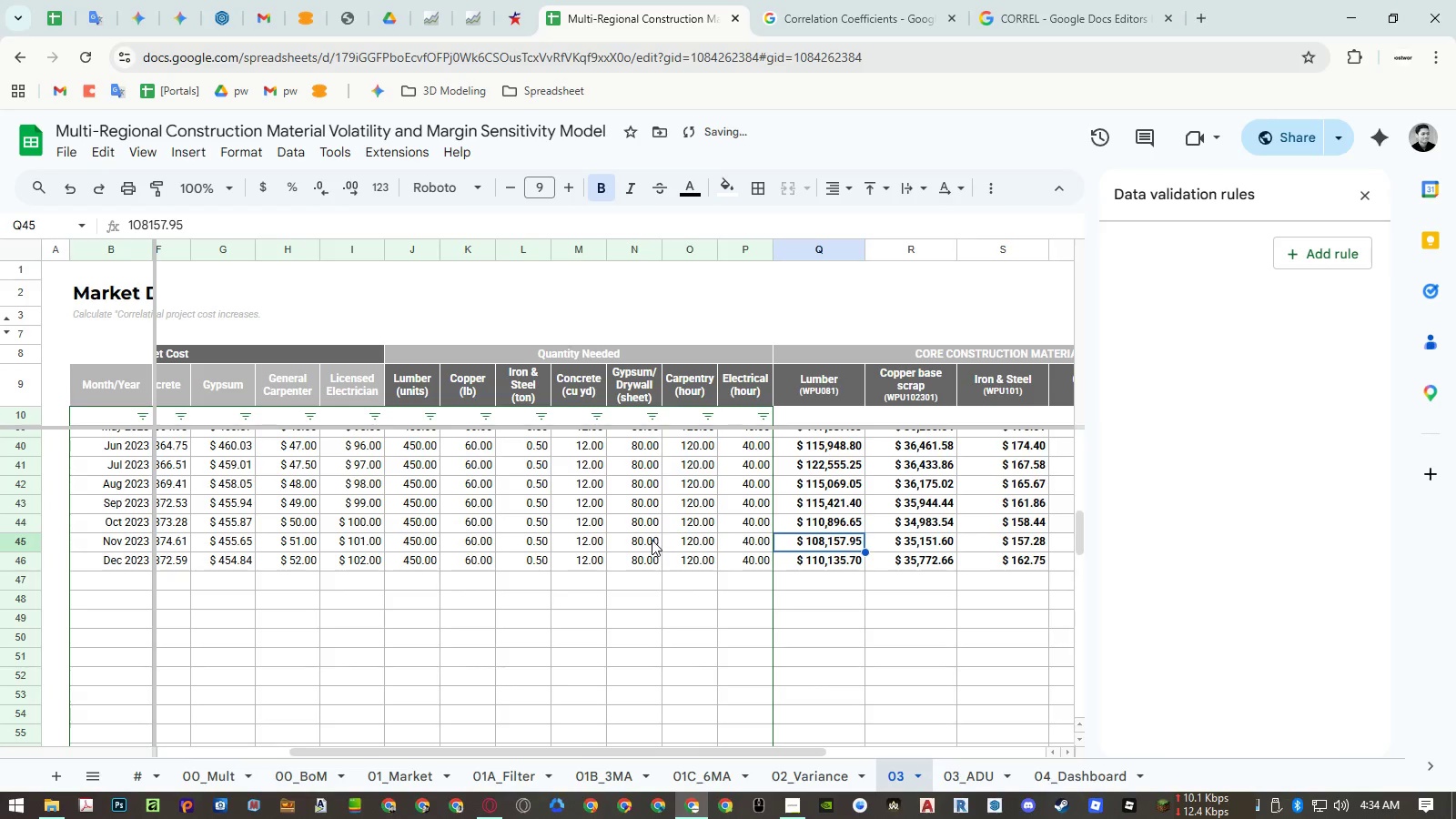 
hold_key(key=ShiftLeft, duration=1.42)
scroll: coordinate [652, 540], scroll_direction: down, amount: 6.0
 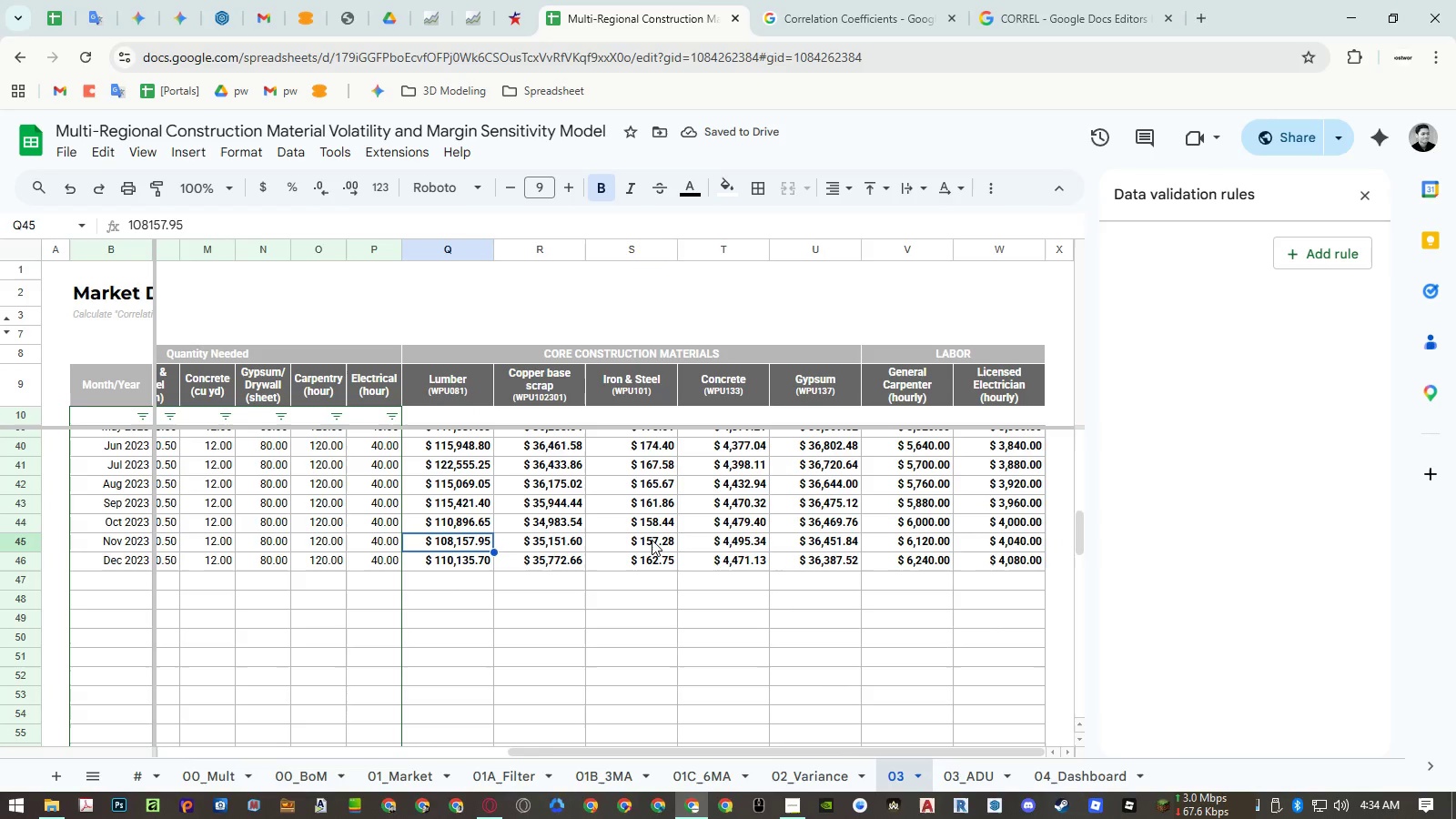 
key(Control+Z)
 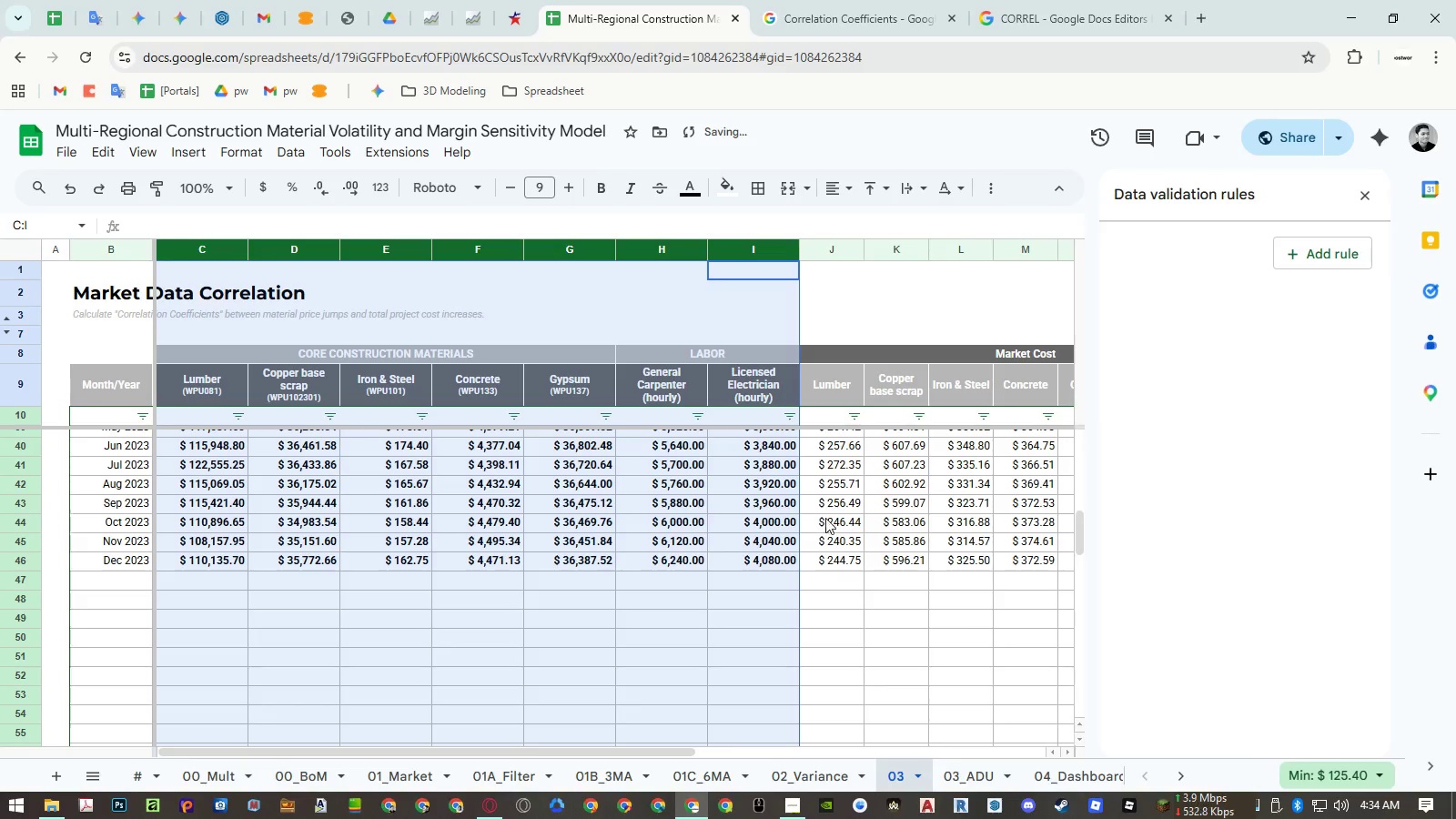 
left_click([737, 493])
 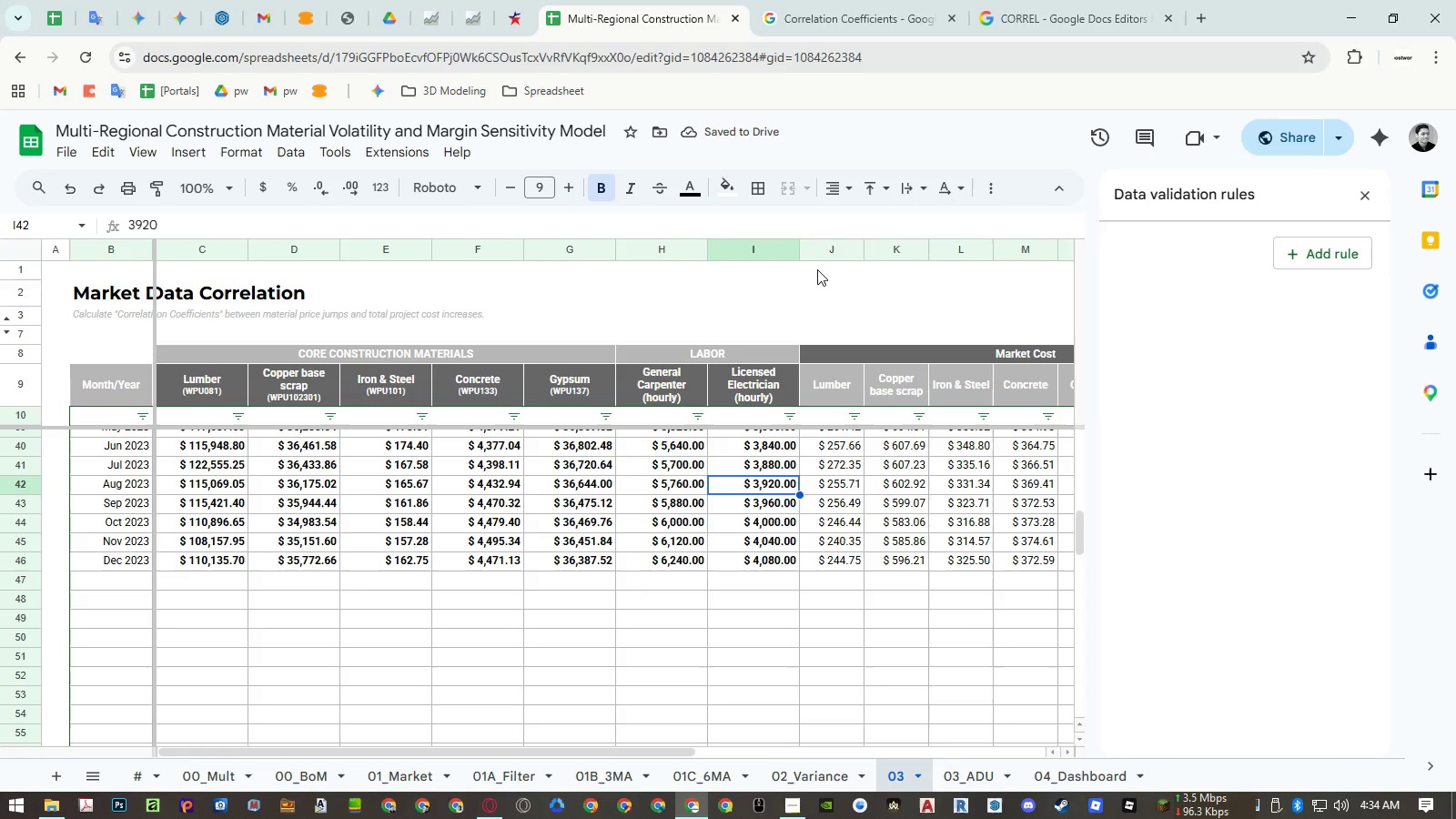 
left_click([818, 251])
 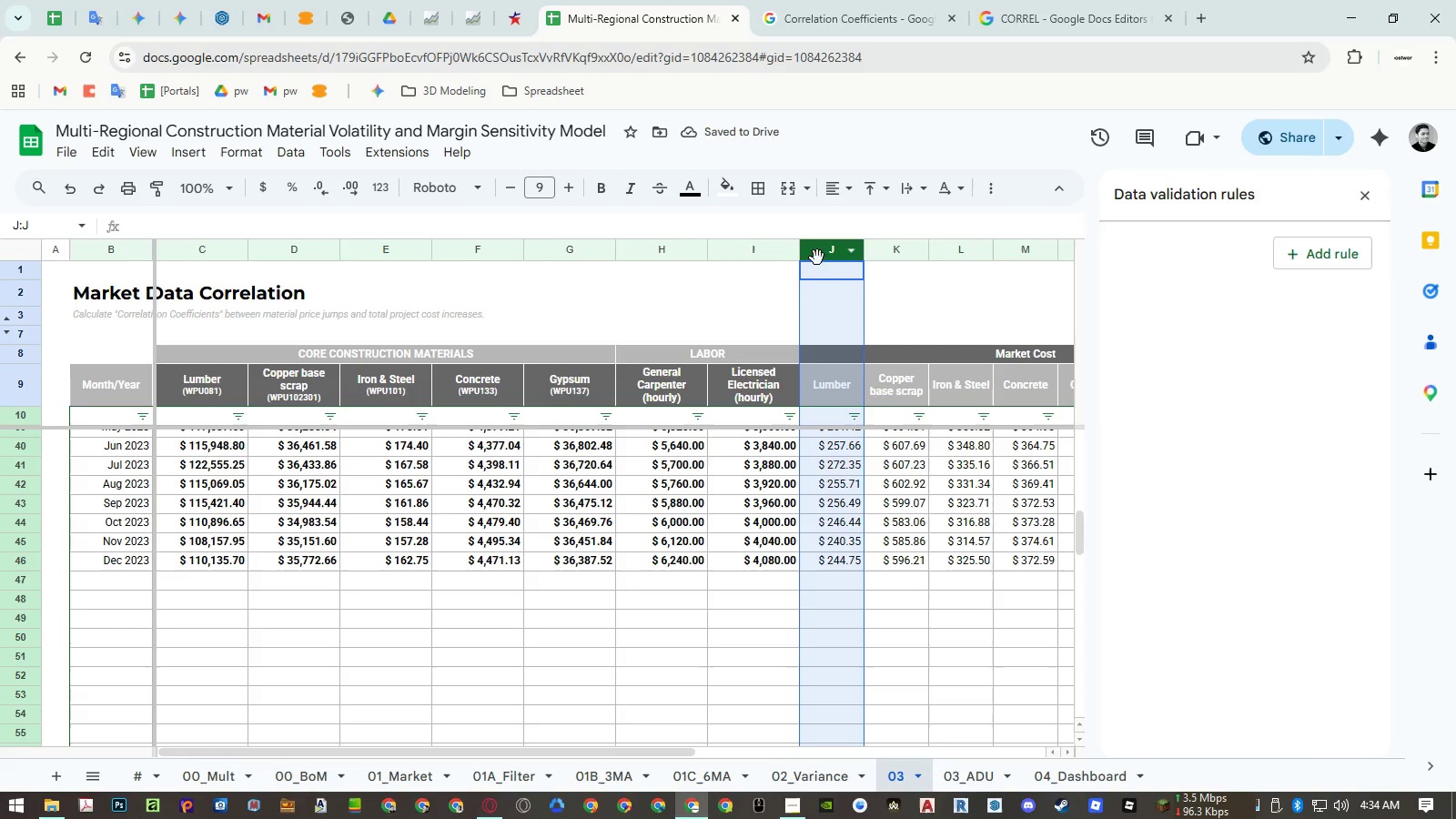 
hold_key(key=ShiftLeft, duration=1.51)
scroll: coordinate [744, 348], scroll_direction: down, amount: 7.0
 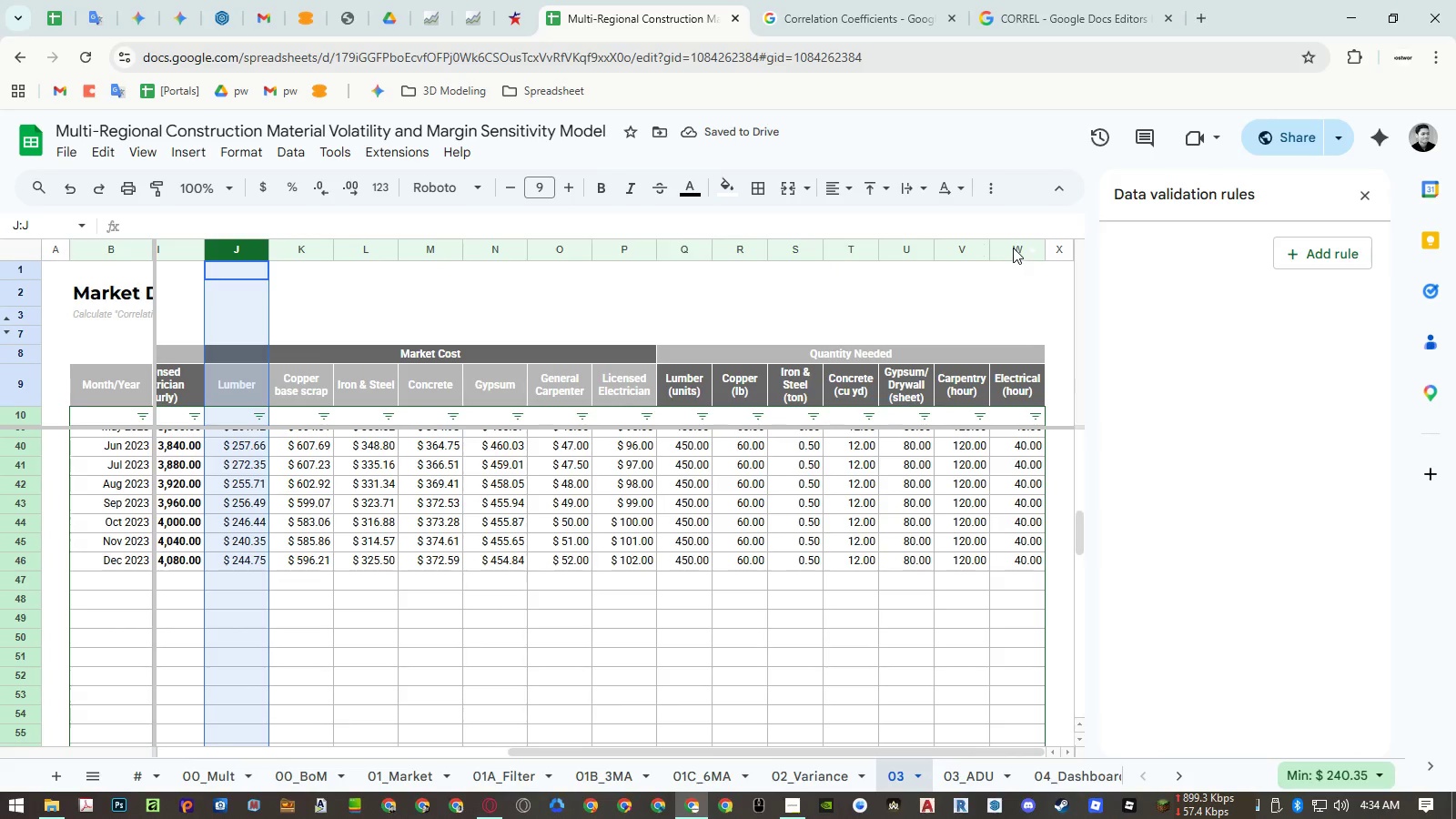 
hold_key(key=ShiftLeft, duration=1.52)
left_click([615, 248])
 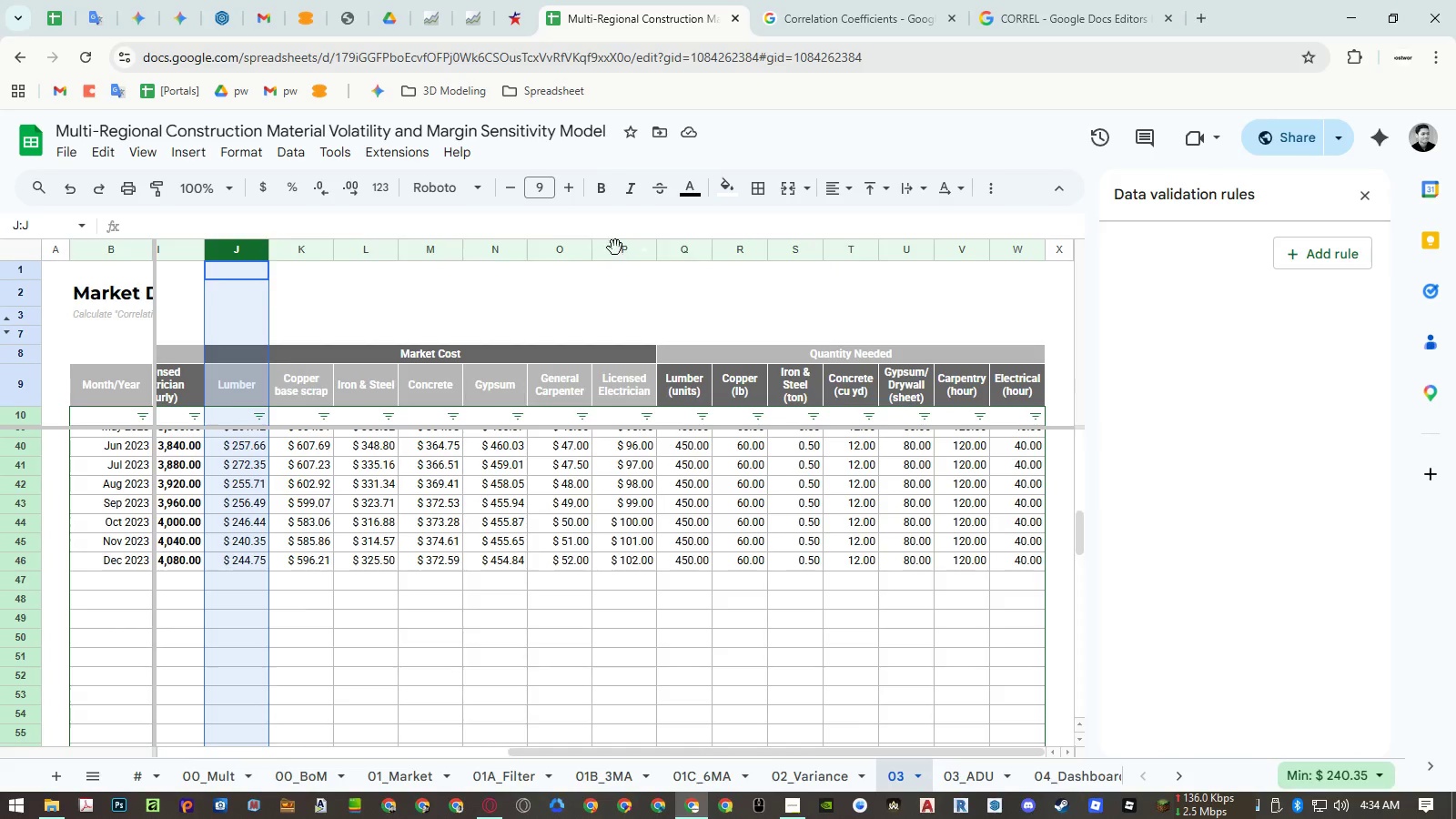 
key(Shift+ShiftLeft)
 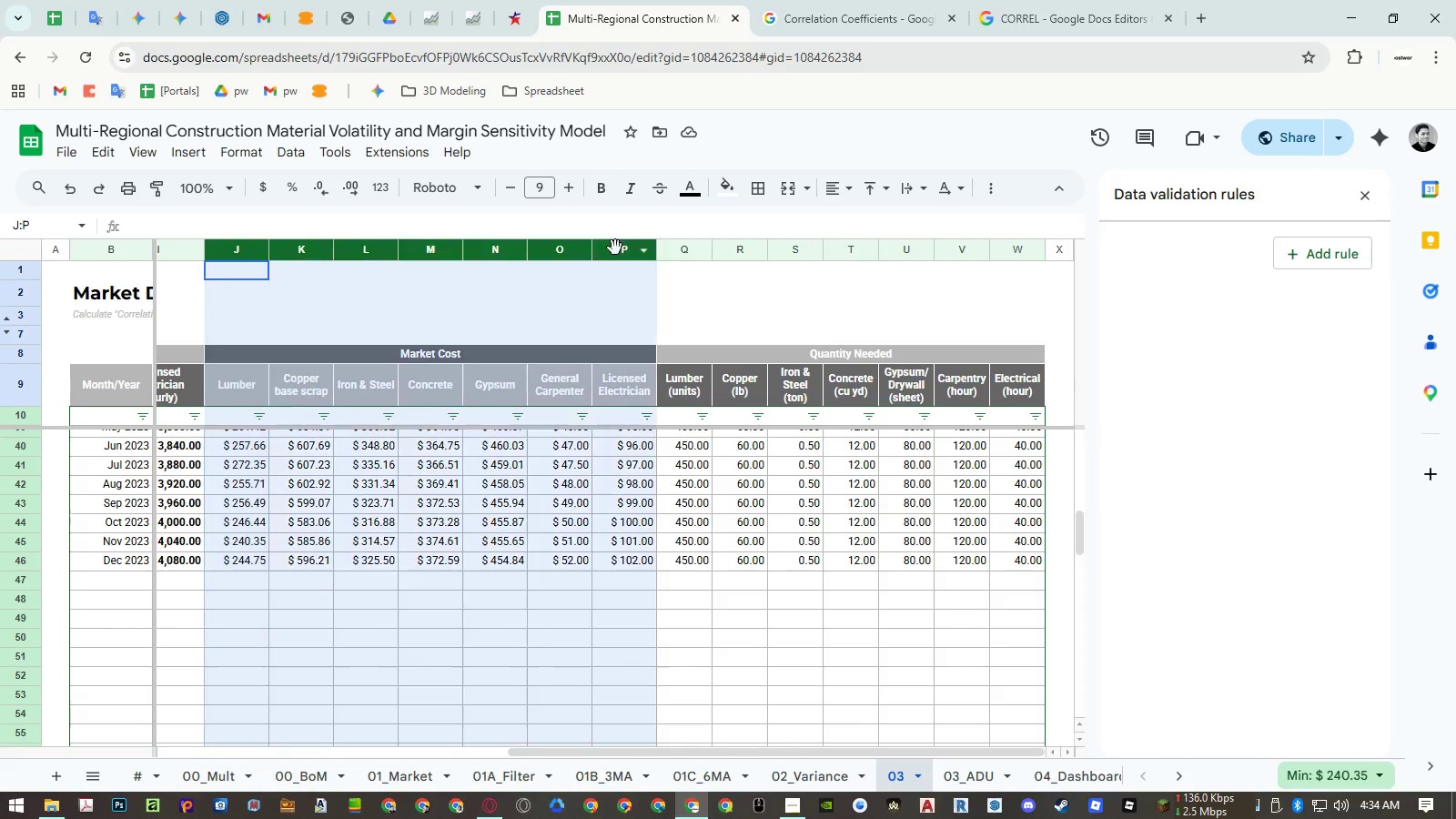 
key(Shift+ShiftLeft)
 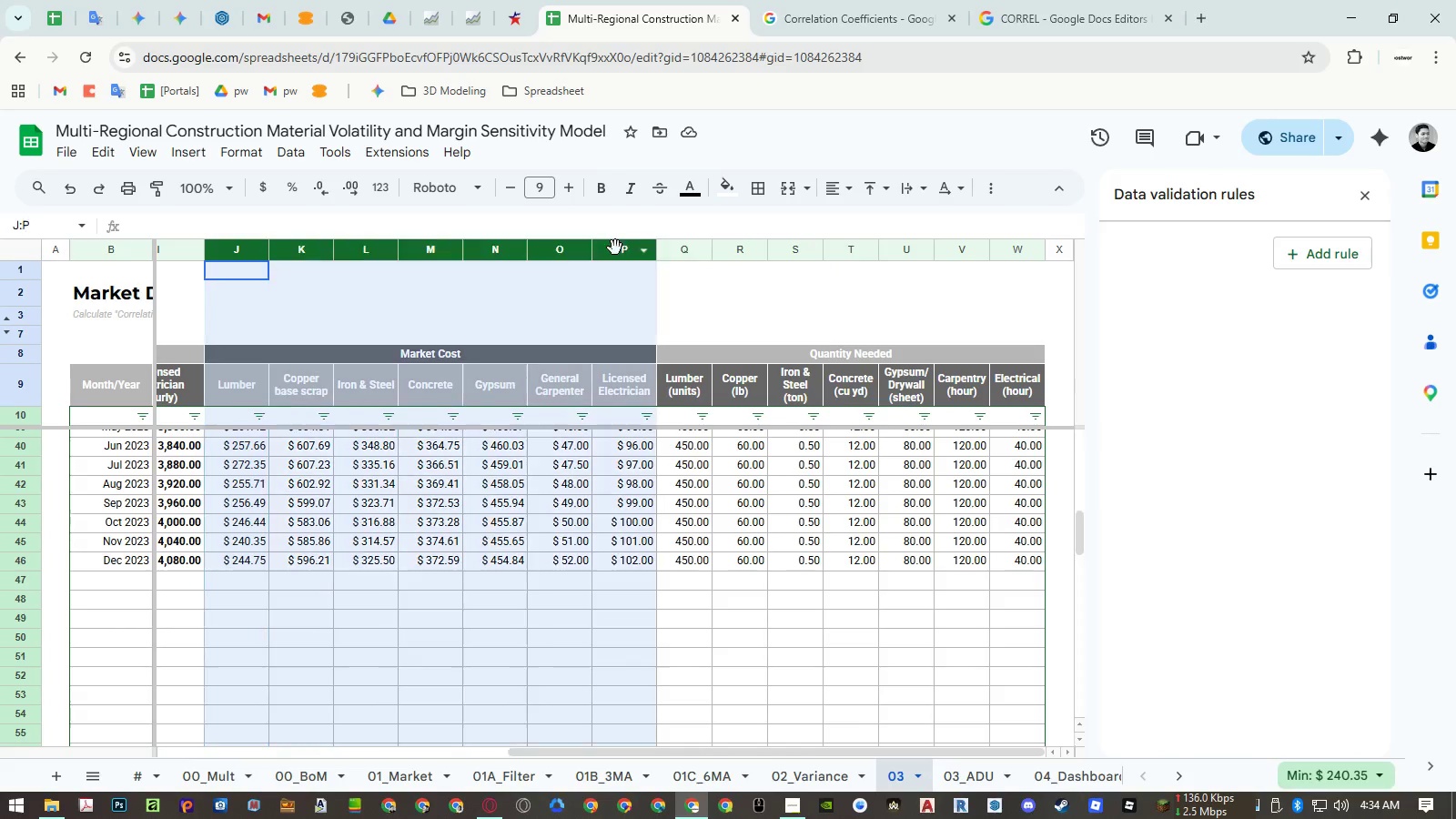 
key(Shift+ShiftLeft)
 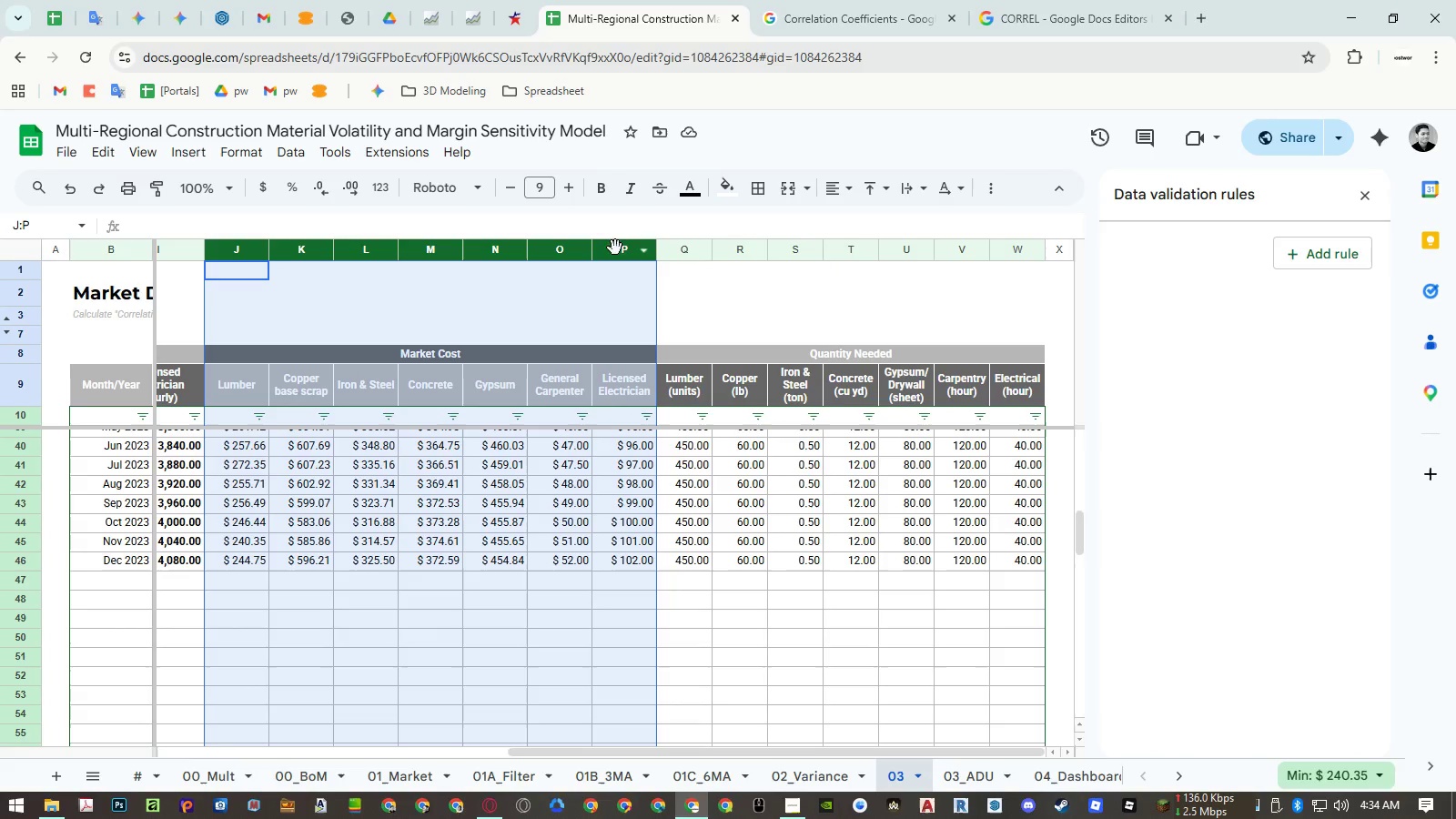 
key(Shift+ShiftLeft)
 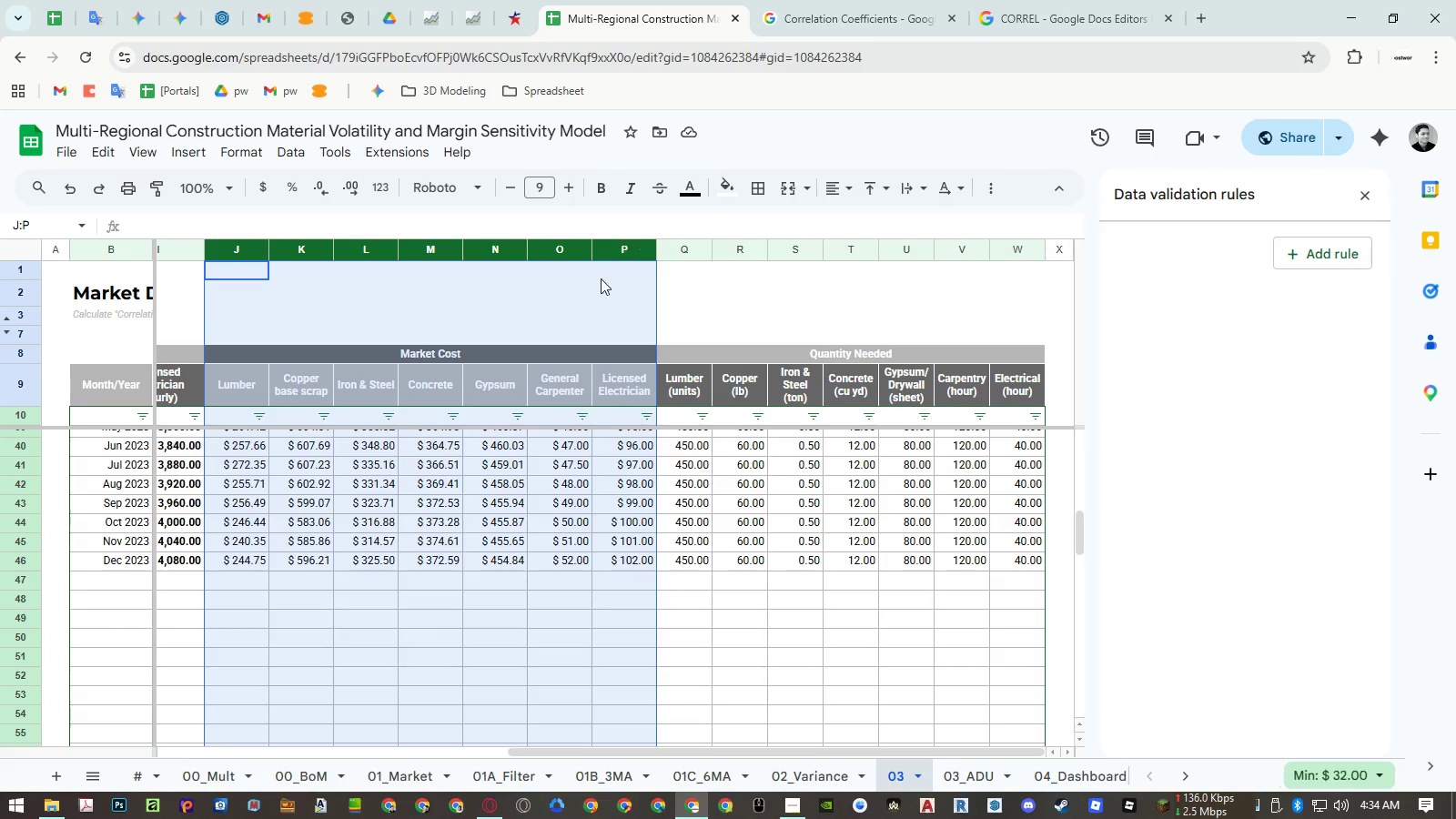 
hold_key(key=ShiftLeft, duration=1.06)
scroll: coordinate [627, 327], scroll_direction: up, amount: 8.0
 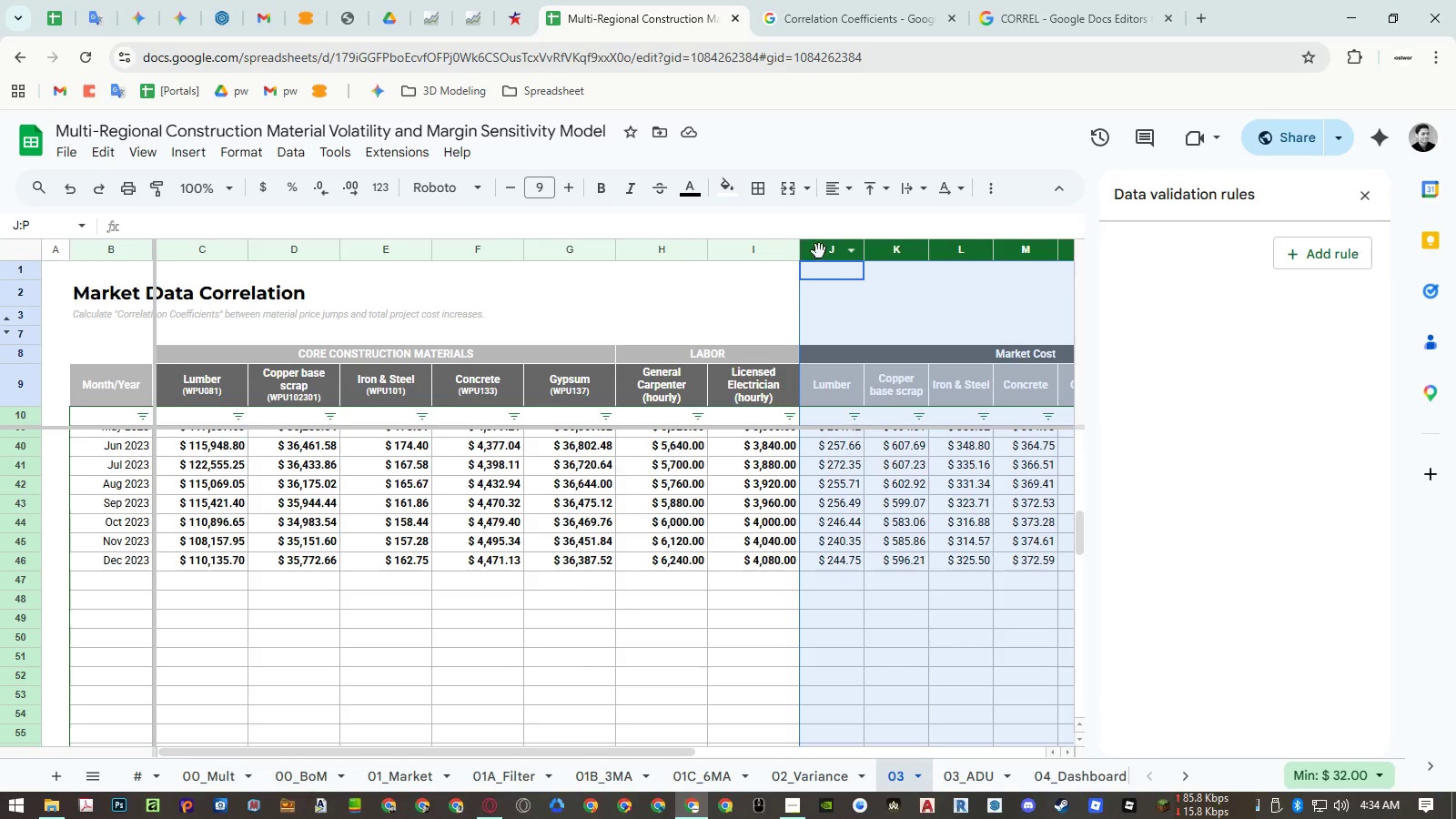 
left_click_drag(start_coordinate=[819, 250], to_coordinate=[206, 258])
 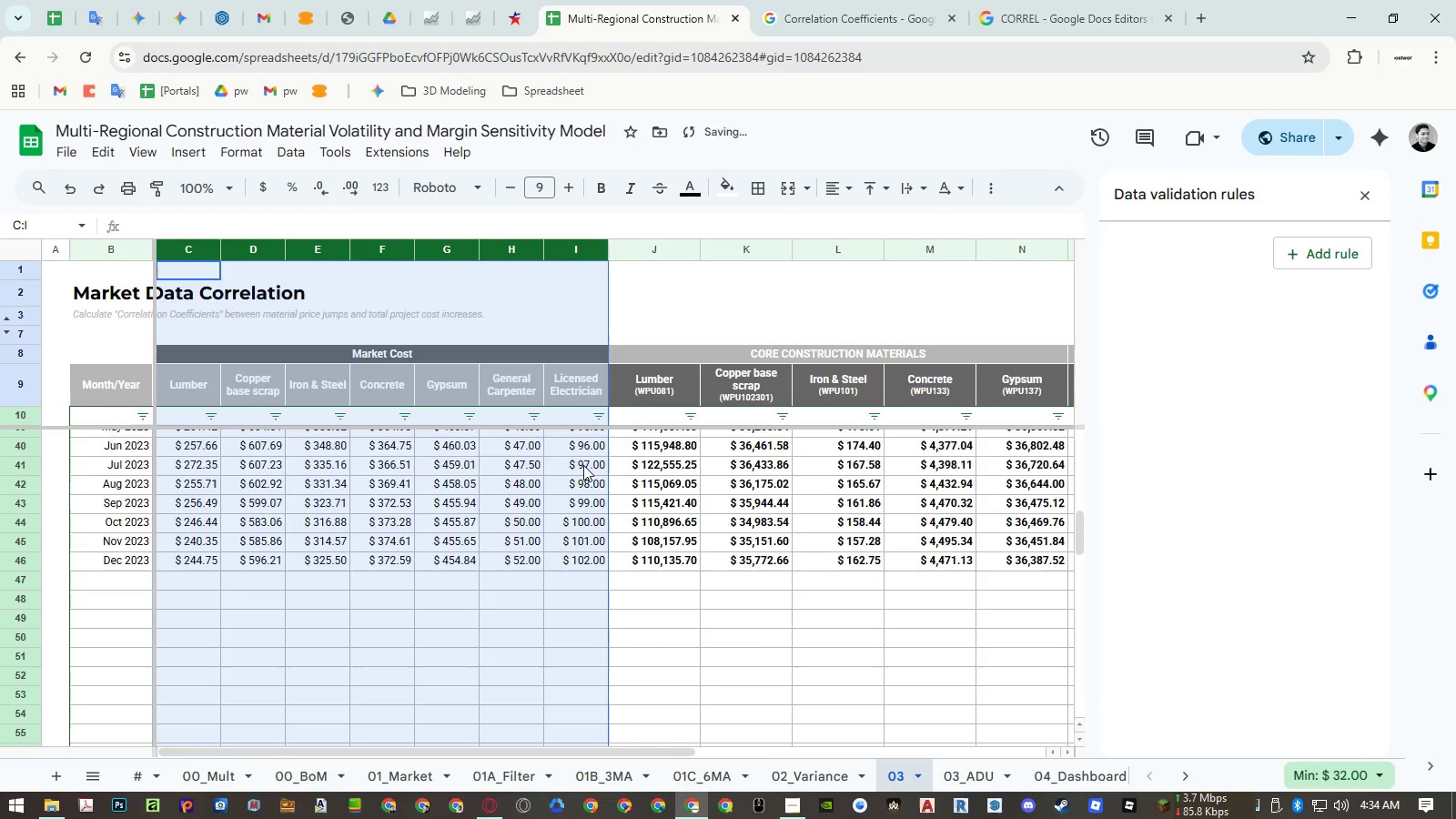 
left_click([581, 490])
 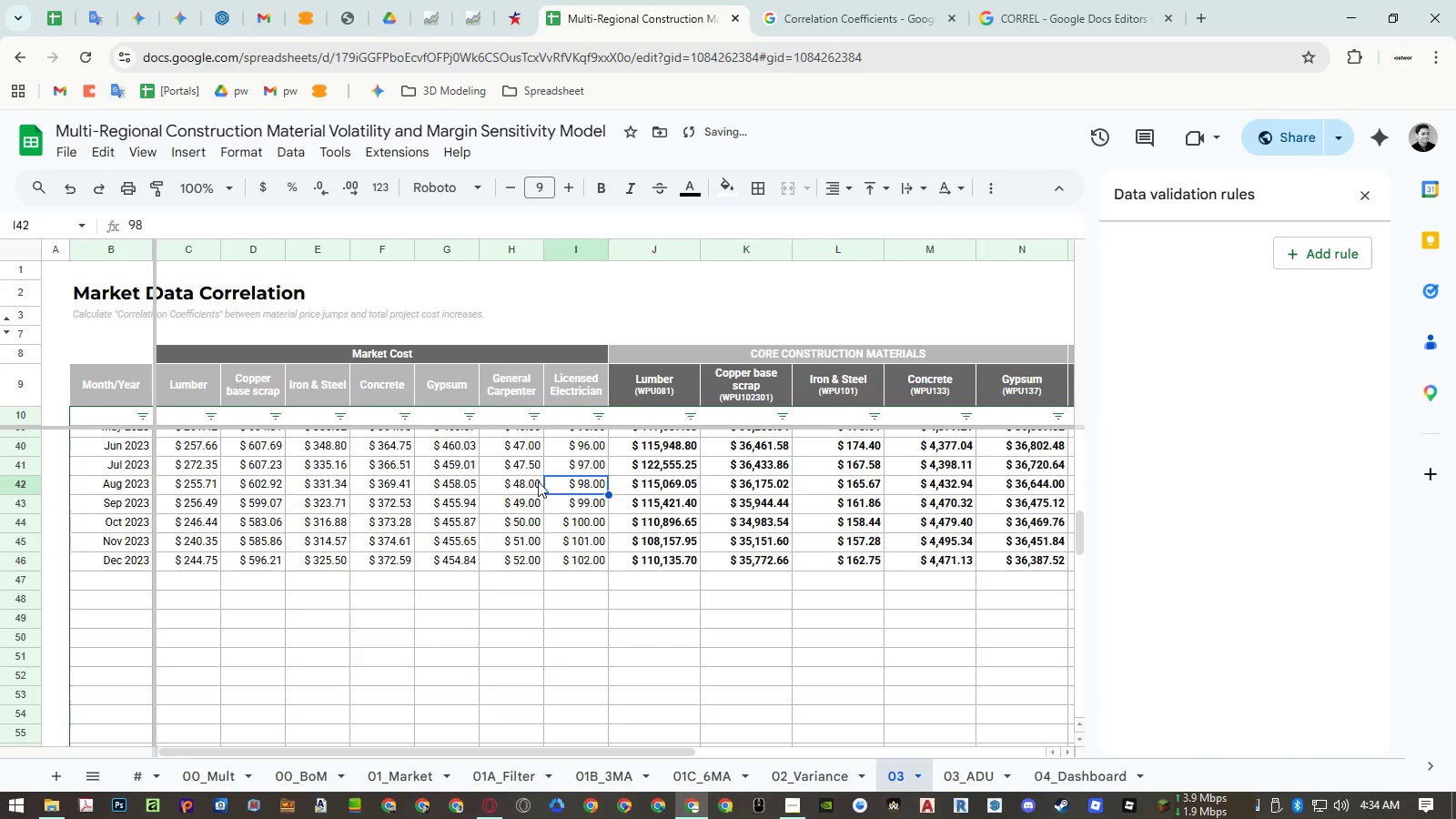 
hold_key(key=ShiftLeft, duration=0.98)
scroll: coordinate [500, 472], scroll_direction: down, amount: 13.0
 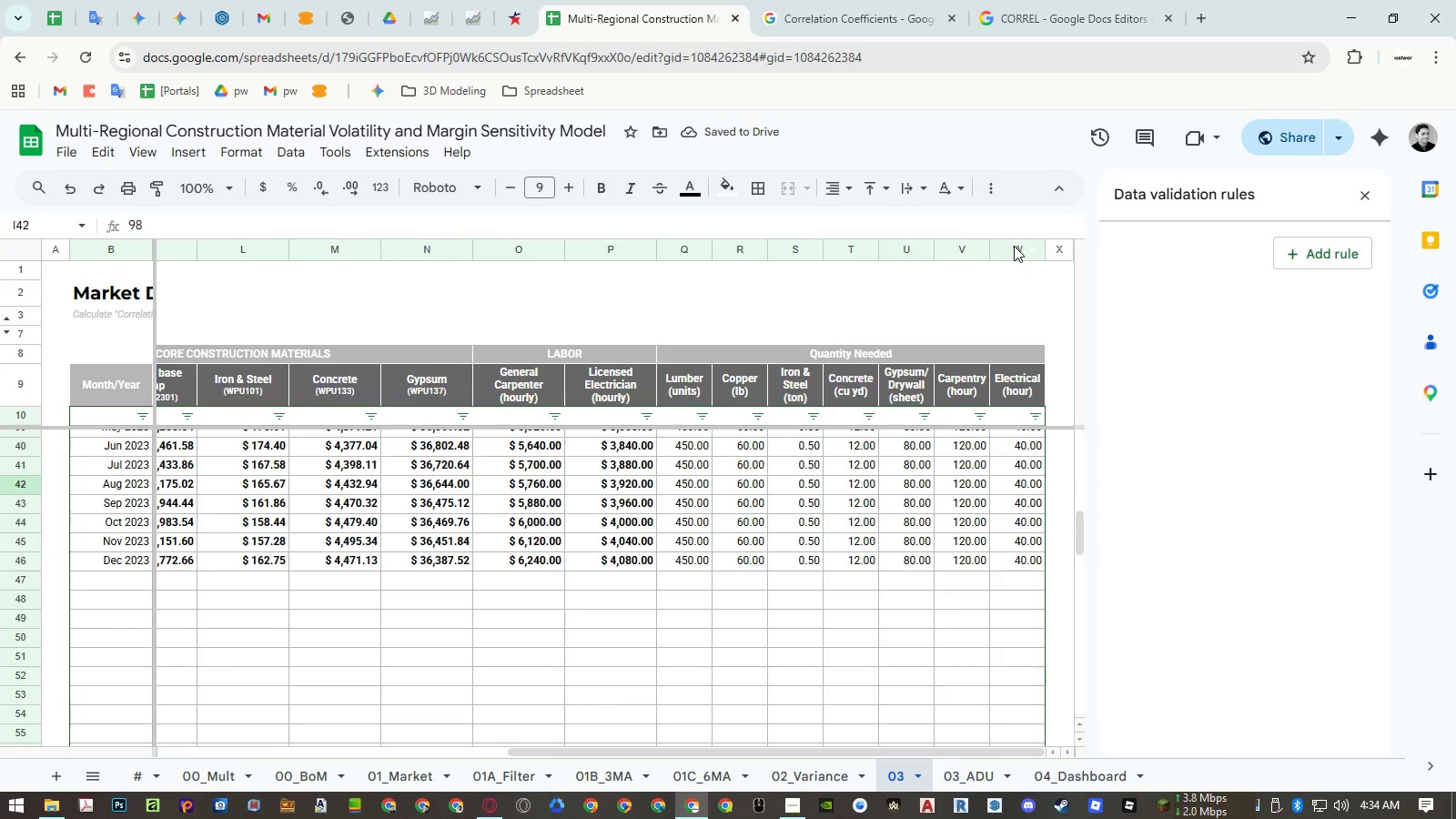 
left_click_drag(start_coordinate=[1014, 246], to_coordinate=[700, 257])
 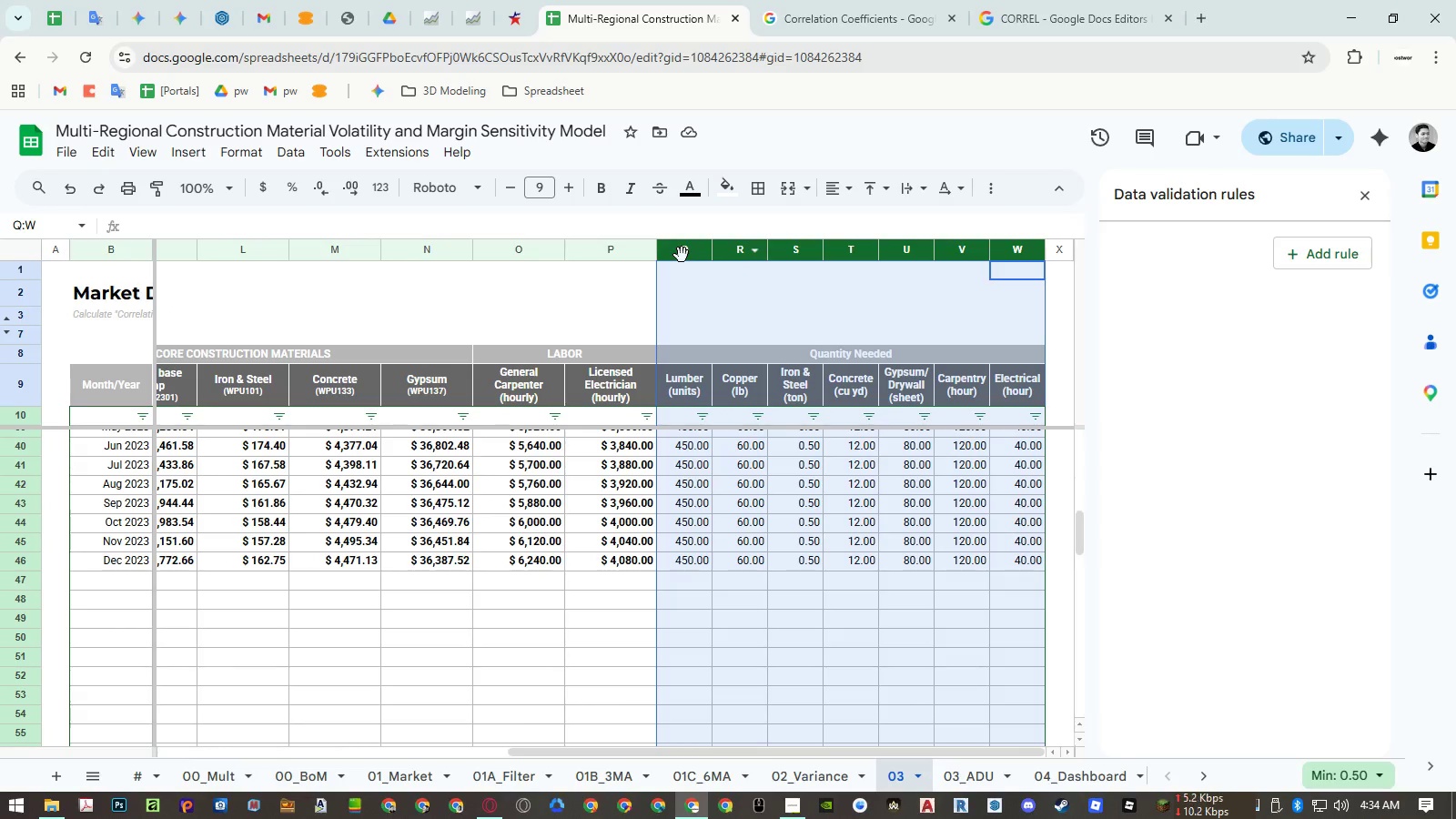 
left_click_drag(start_coordinate=[682, 255], to_coordinate=[175, 307])
 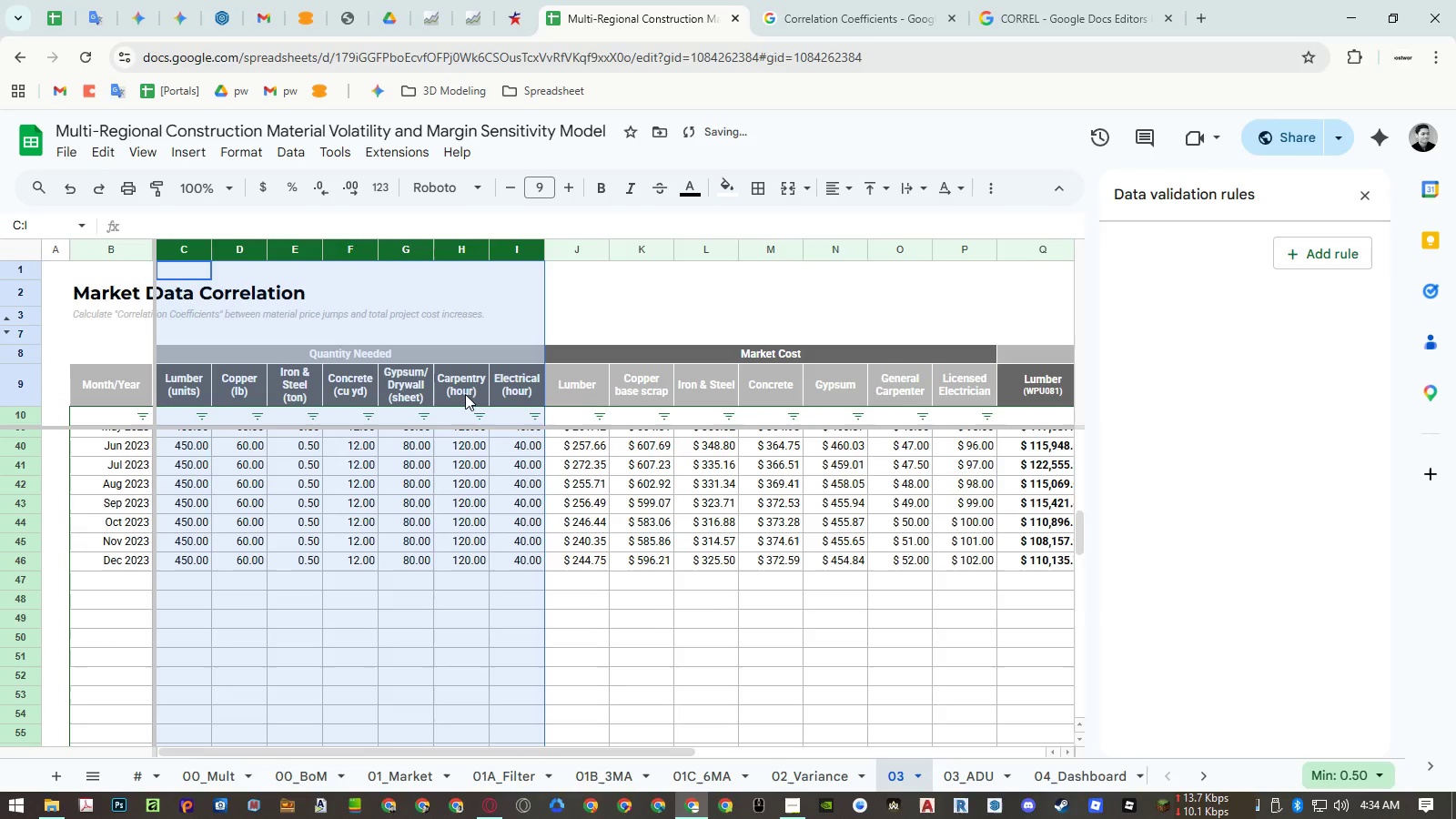 
hold_key(key=ShiftLeft, duration=1.5)
scroll: coordinate [592, 423], scroll_direction: down, amount: 6.0
 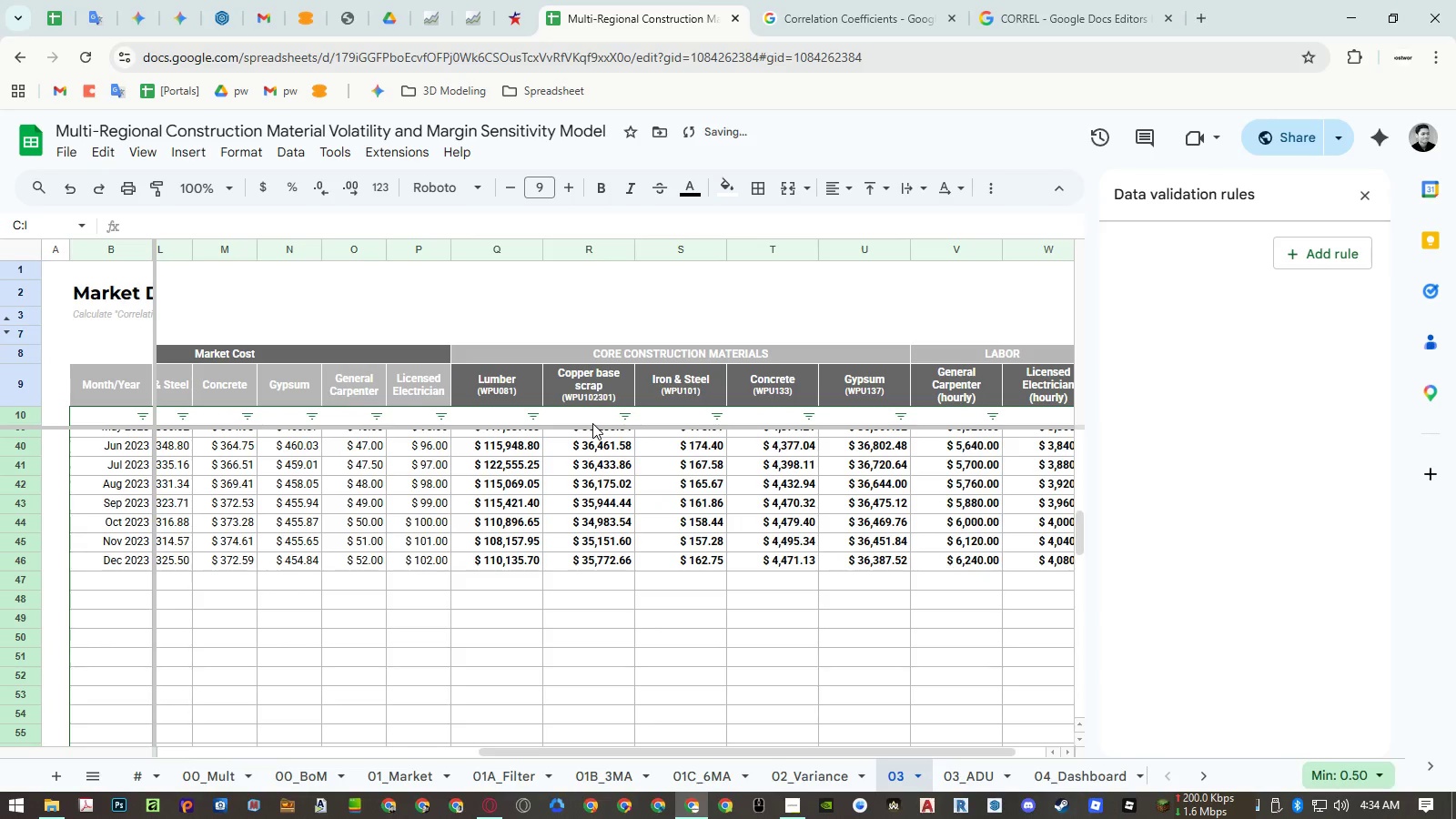 
hold_key(key=ShiftLeft, duration=0.86)
scroll: coordinate [592, 423], scroll_direction: up, amount: 13.0
 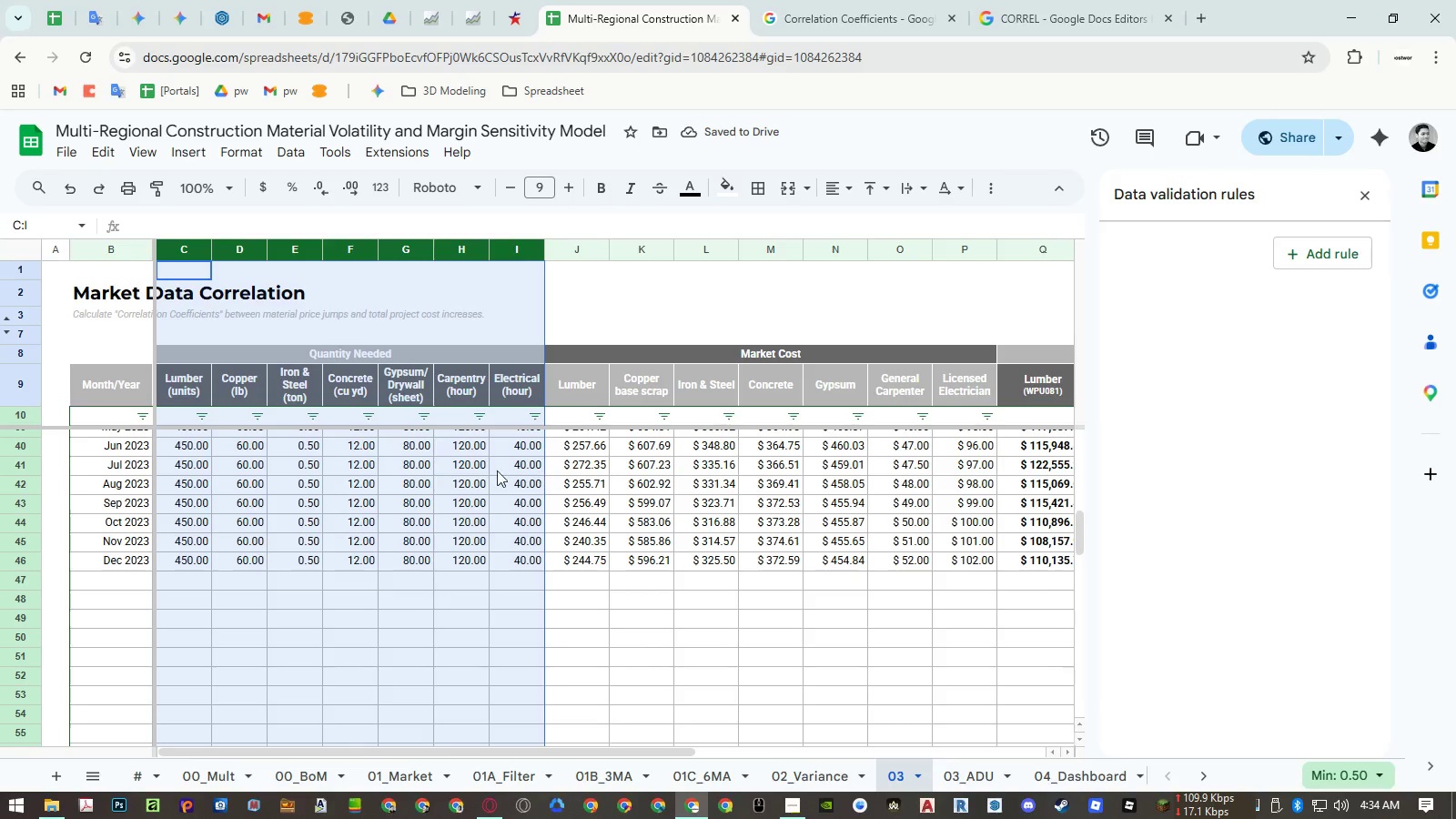 
left_click([478, 470])
 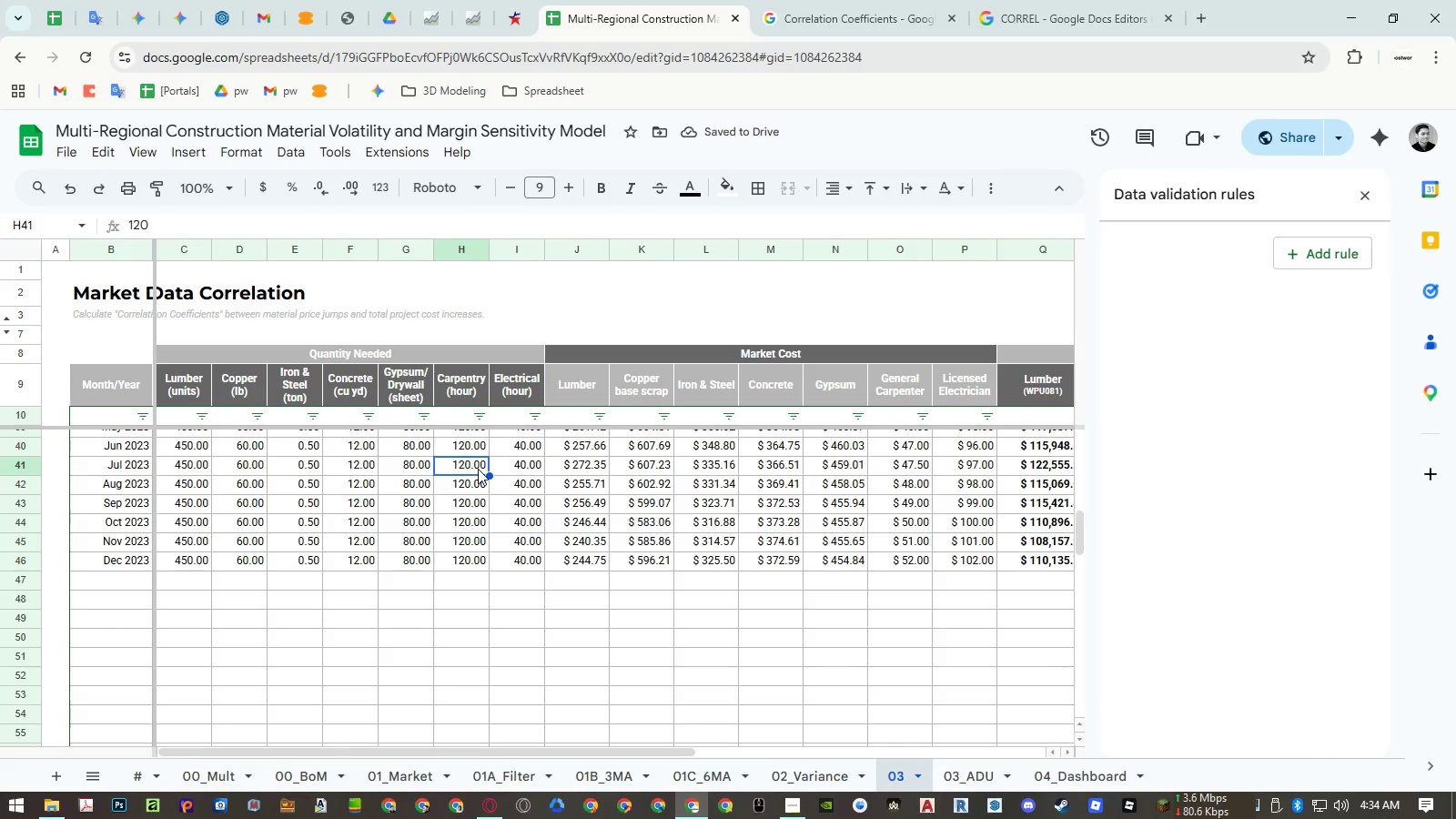 
scroll: coordinate [478, 462], scroll_direction: up, amount: 14.0
 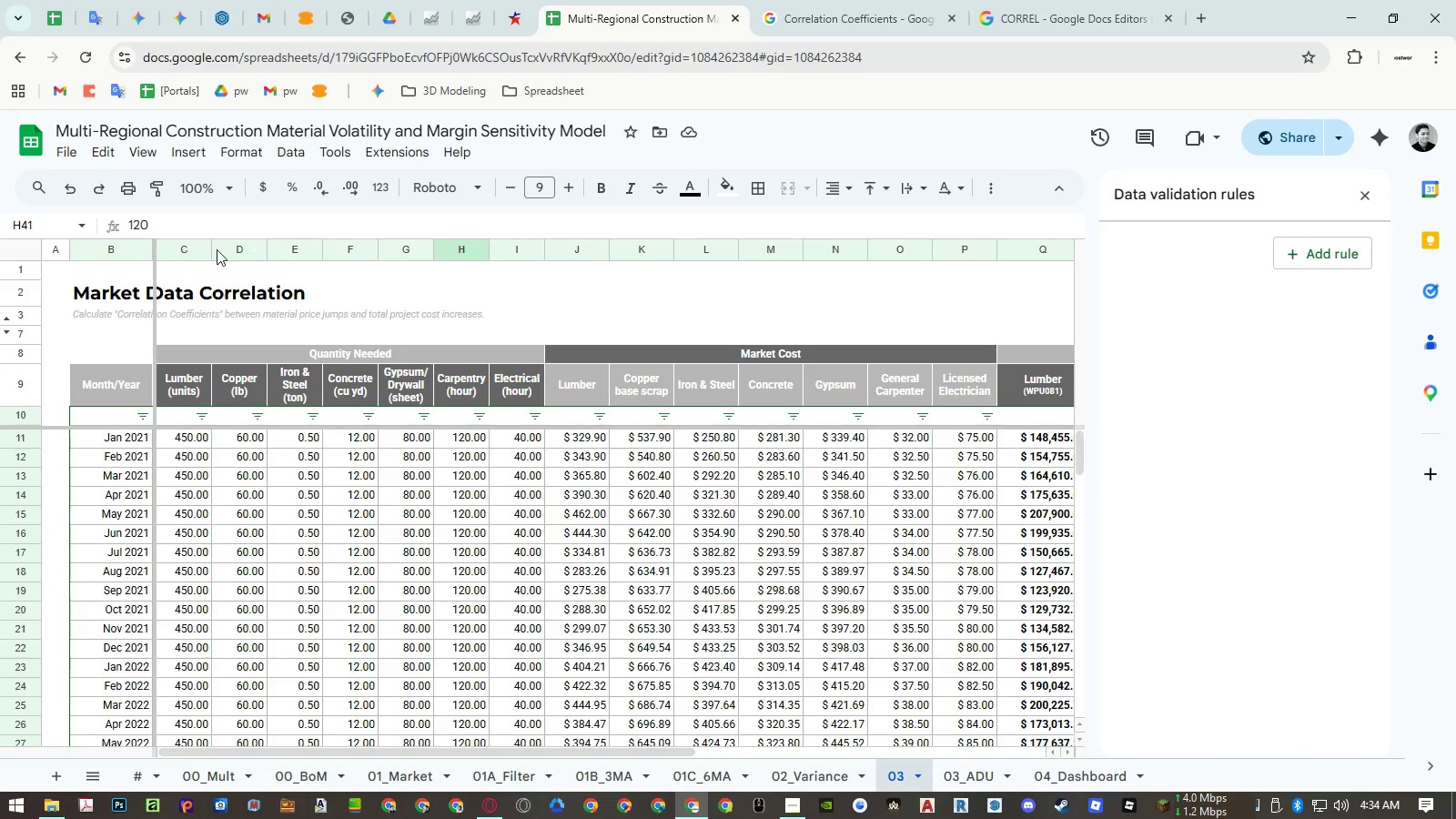 
left_click_drag(start_coordinate=[185, 248], to_coordinate=[507, 259])
 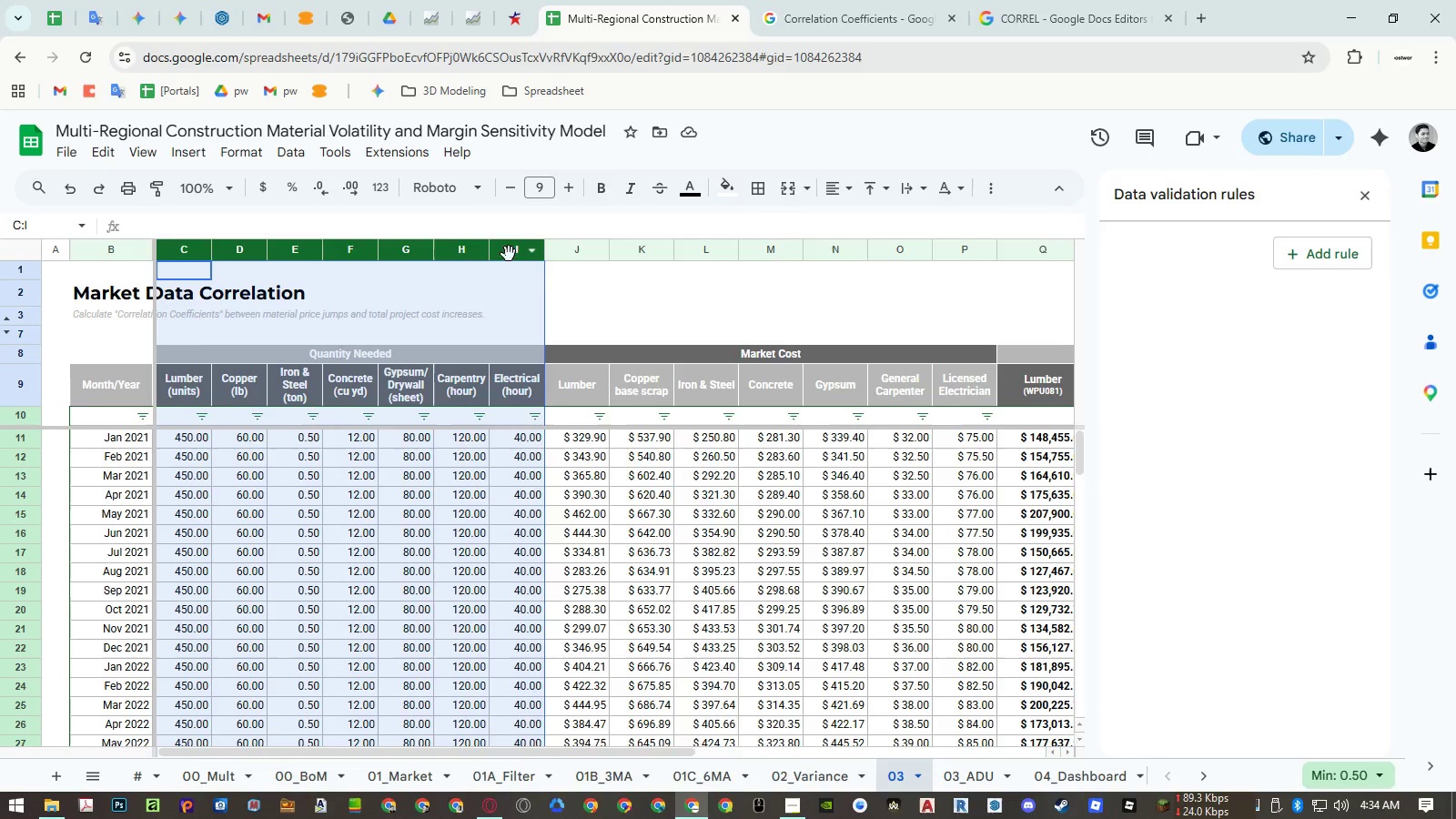 
right_click([510, 252])
 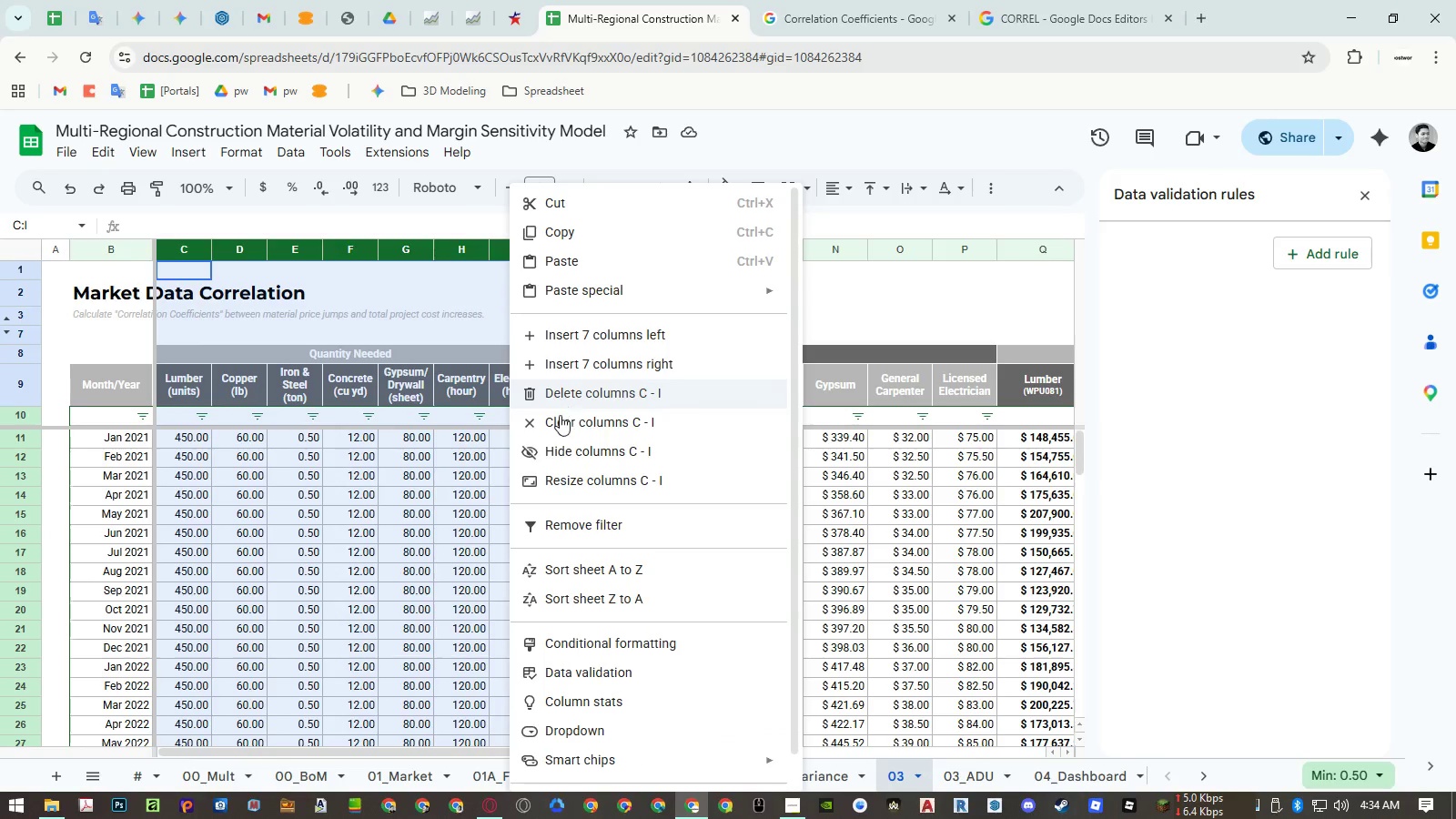 
left_click([560, 448])
 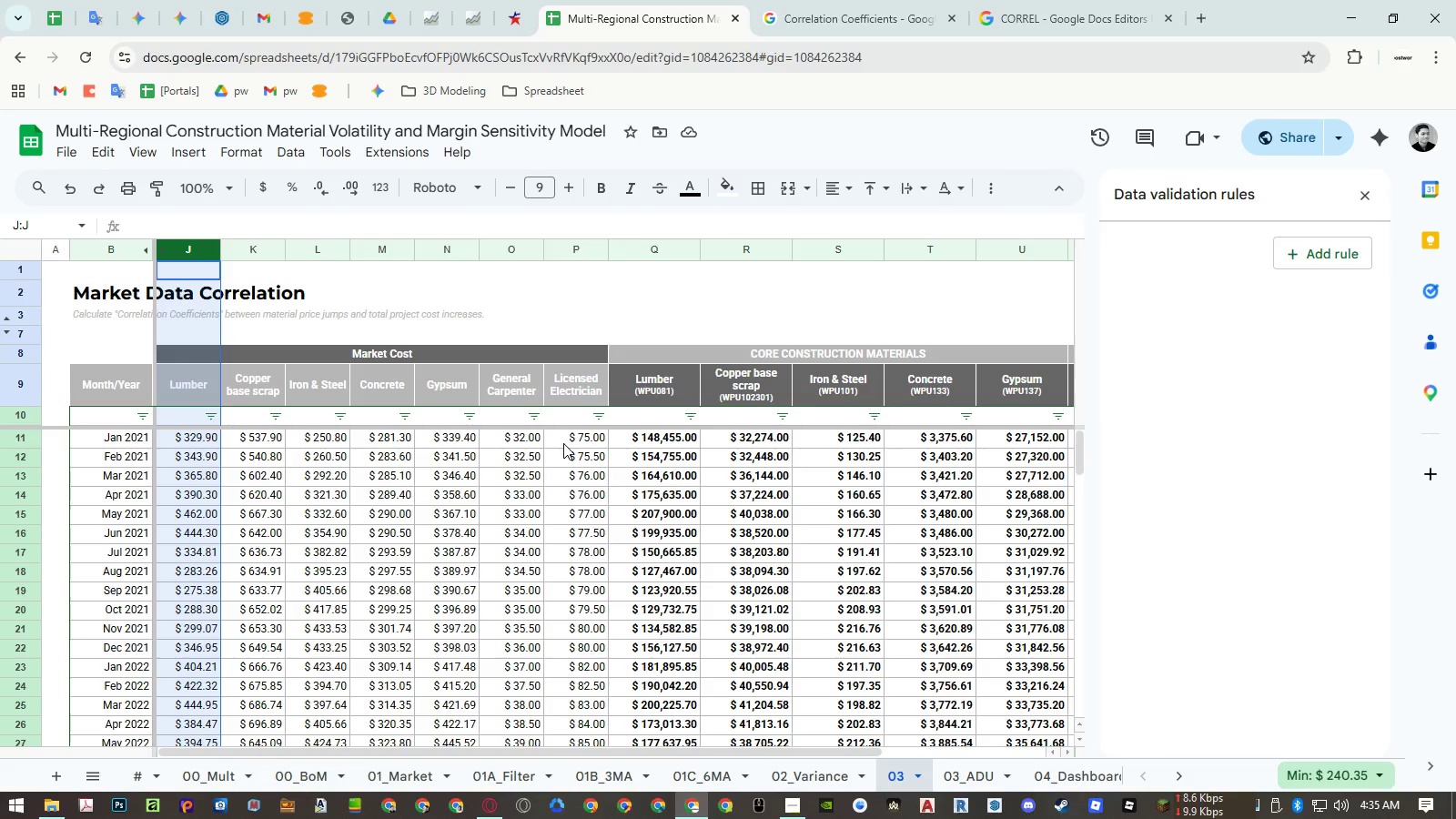 
wait(17.42)
 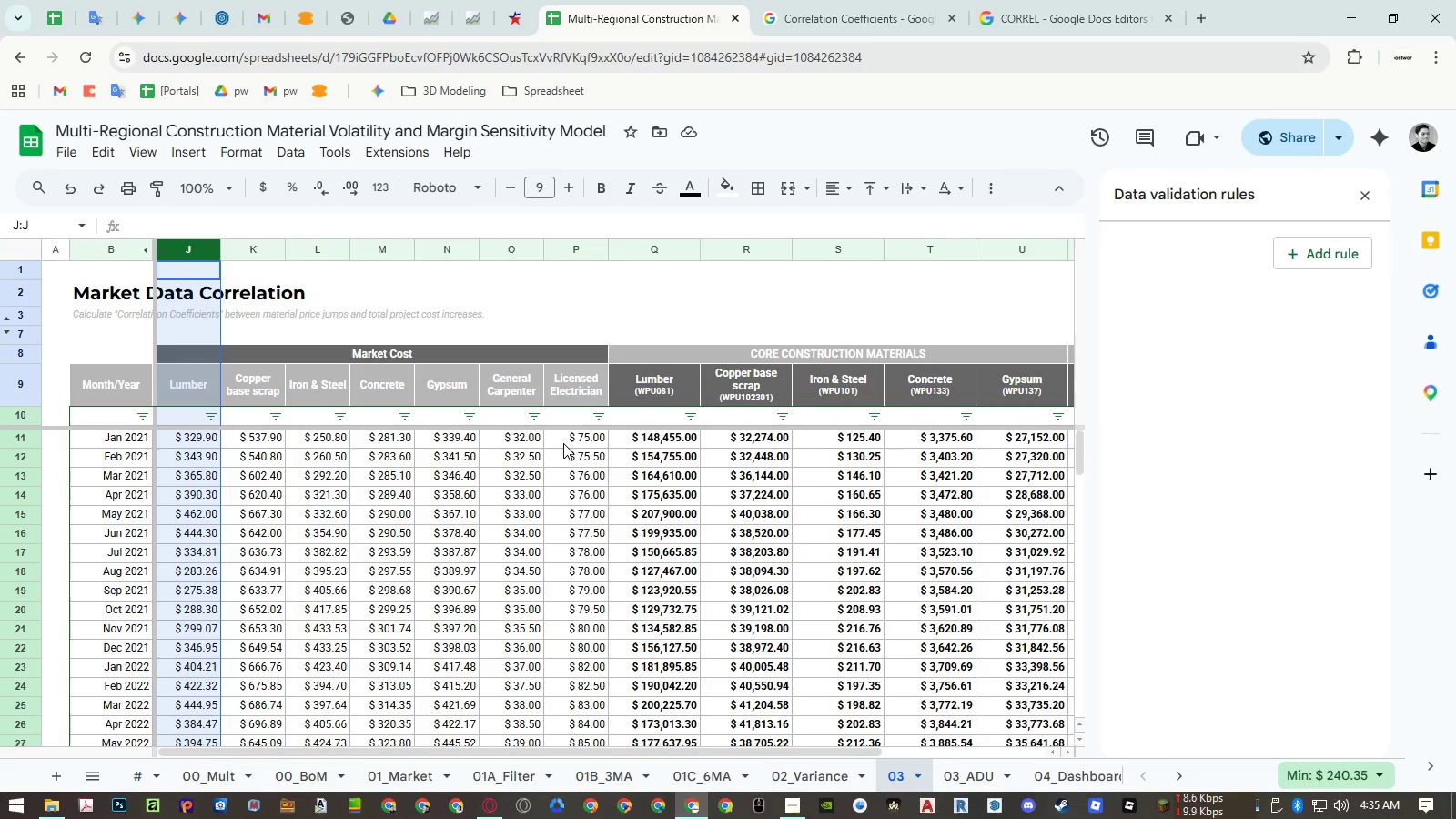 
hold_key(key=ControlLeft, duration=1.38)
 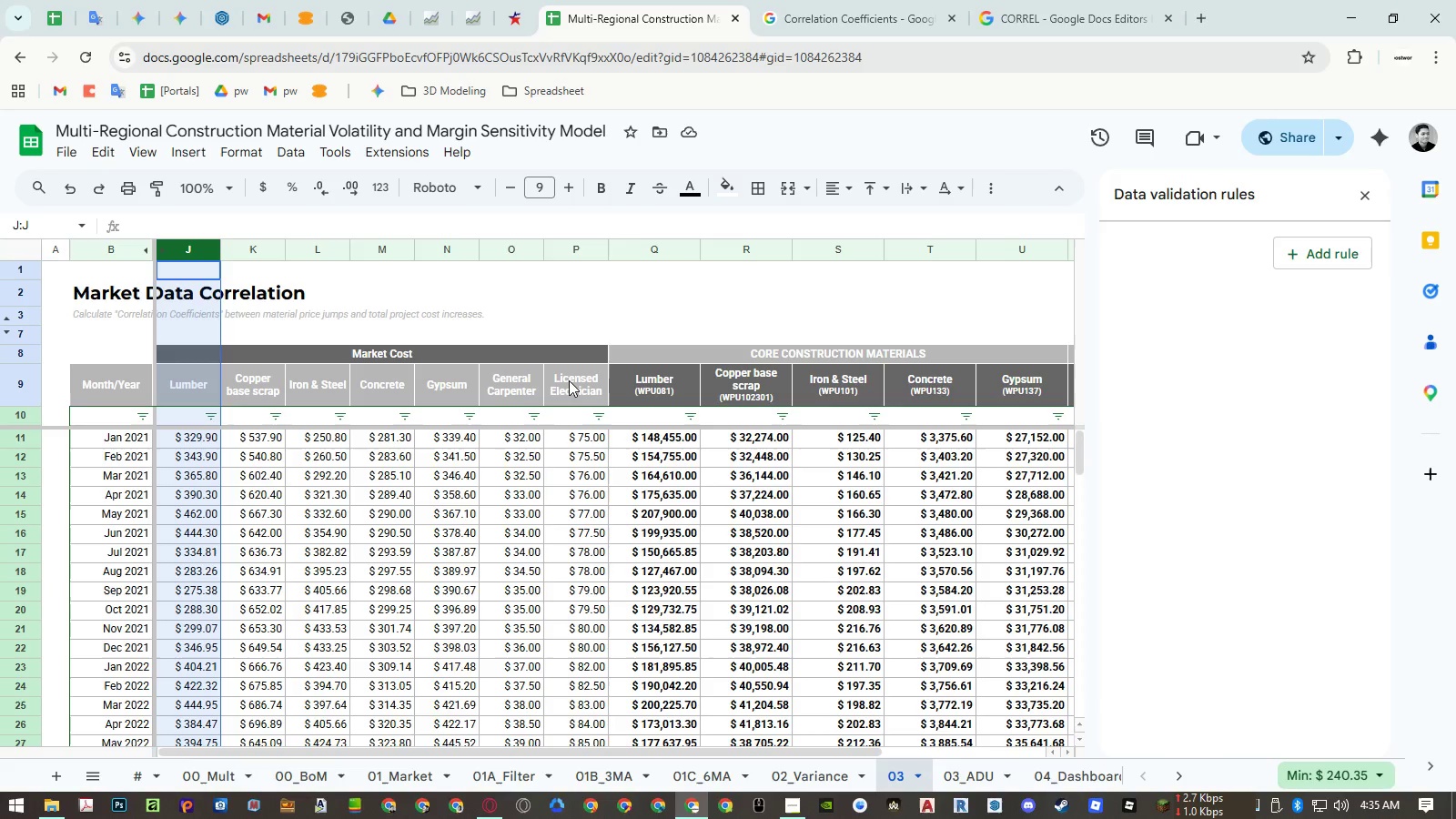 
hold_key(key=ControlLeft, duration=1.78)
 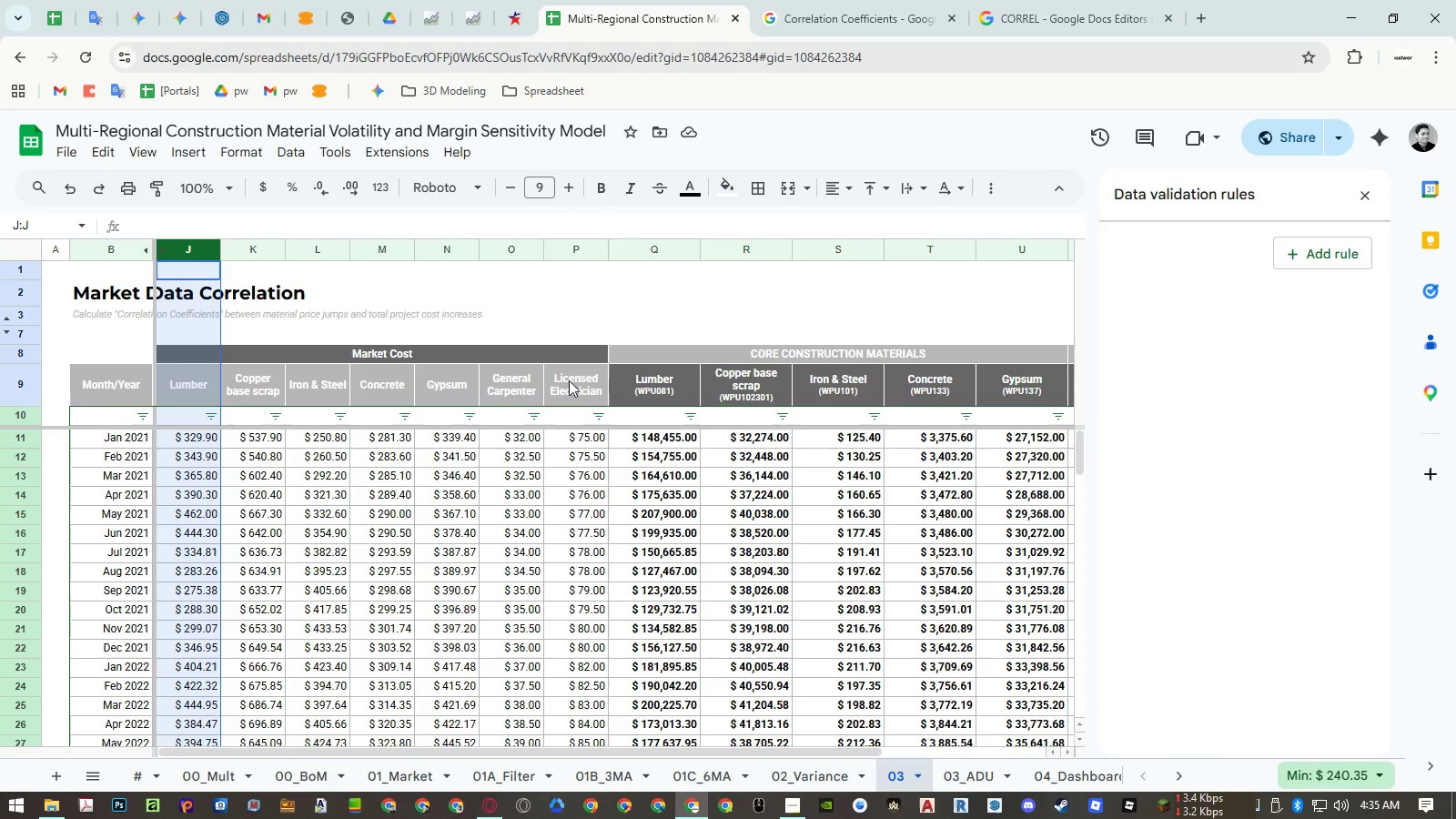 
hold_key(key=ControlLeft, duration=0.98)
 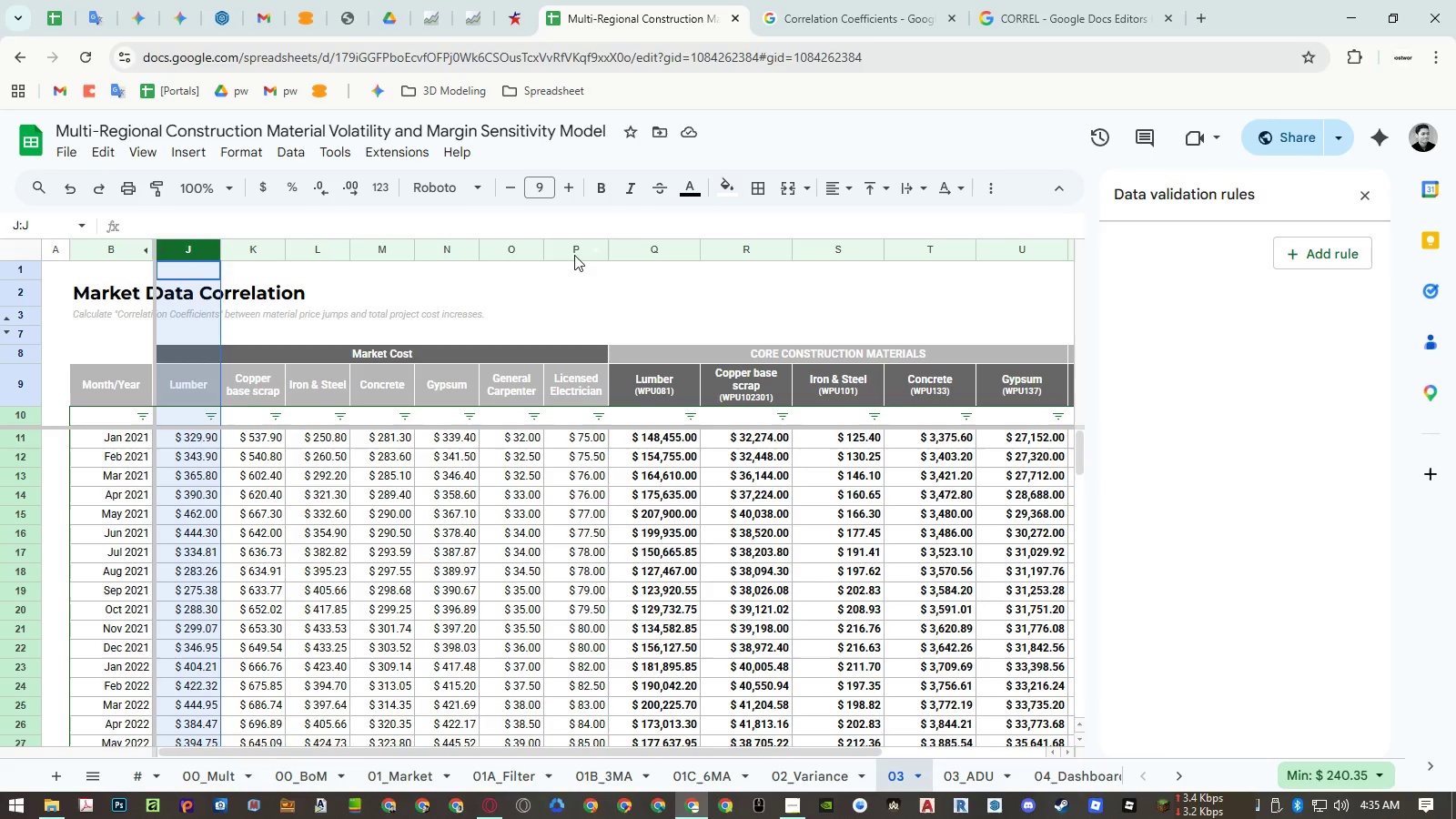 
left_click_drag(start_coordinate=[571, 250], to_coordinate=[201, 258])
 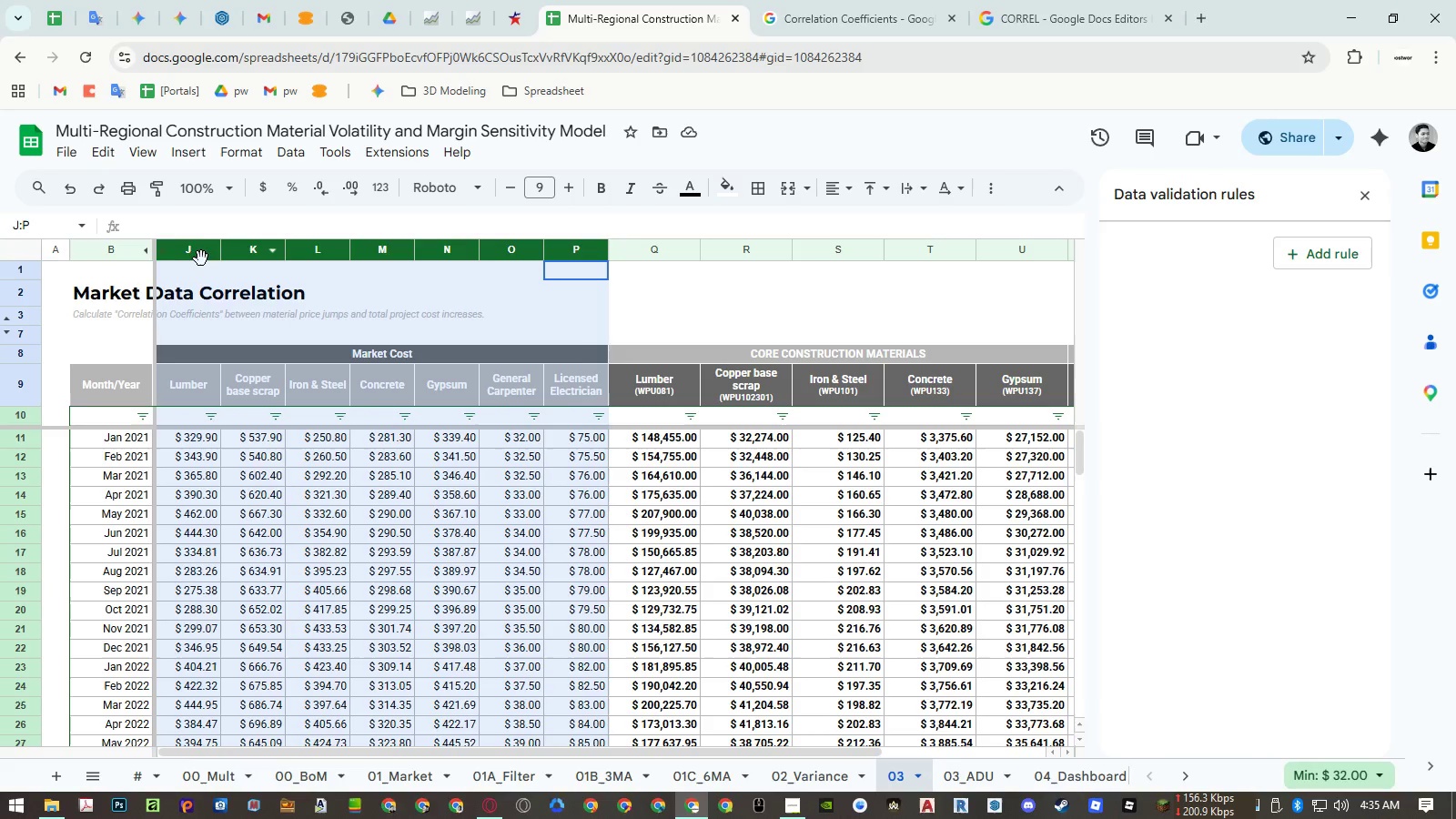 
right_click([201, 258])
 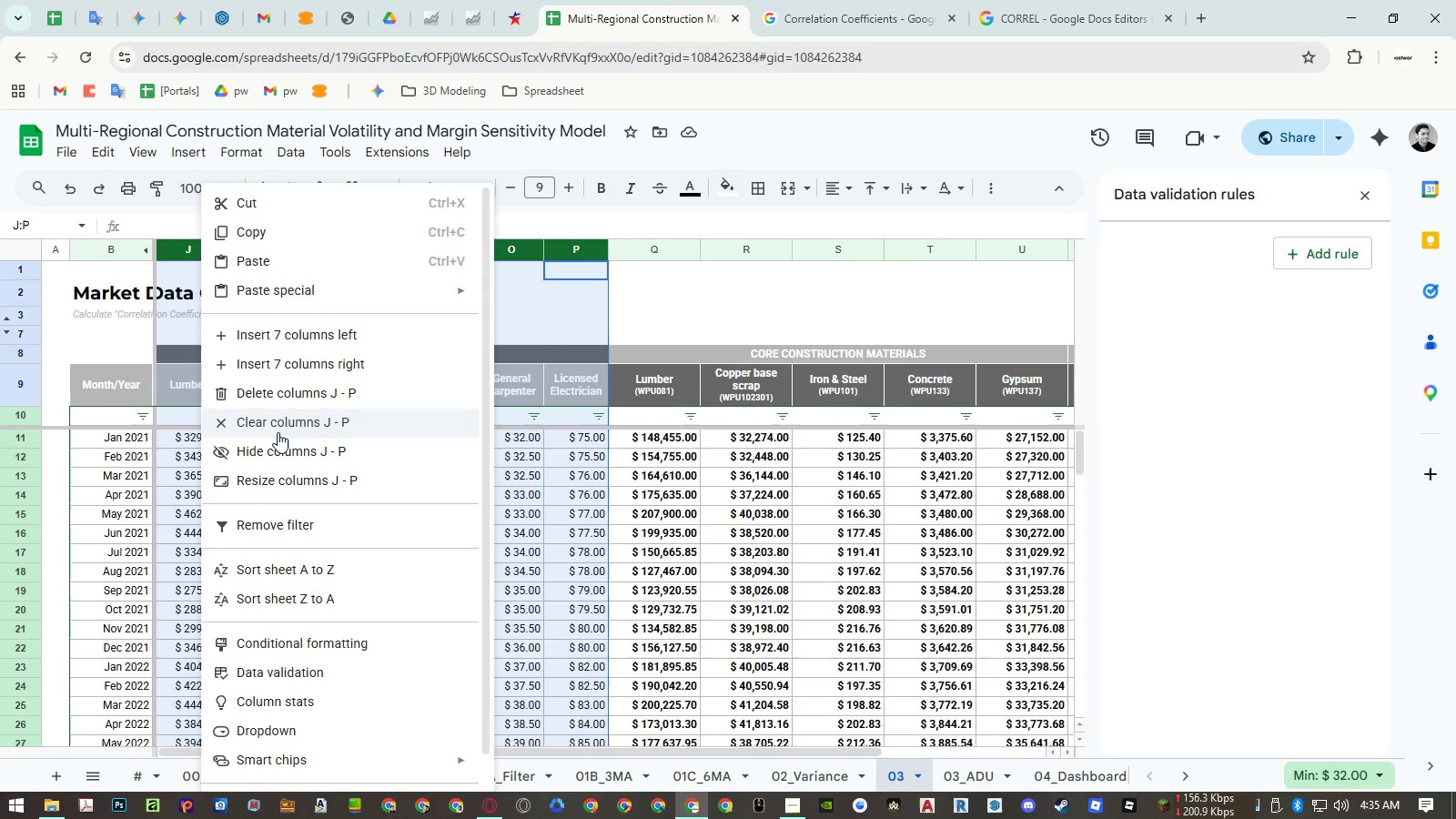 
left_click([277, 448])
 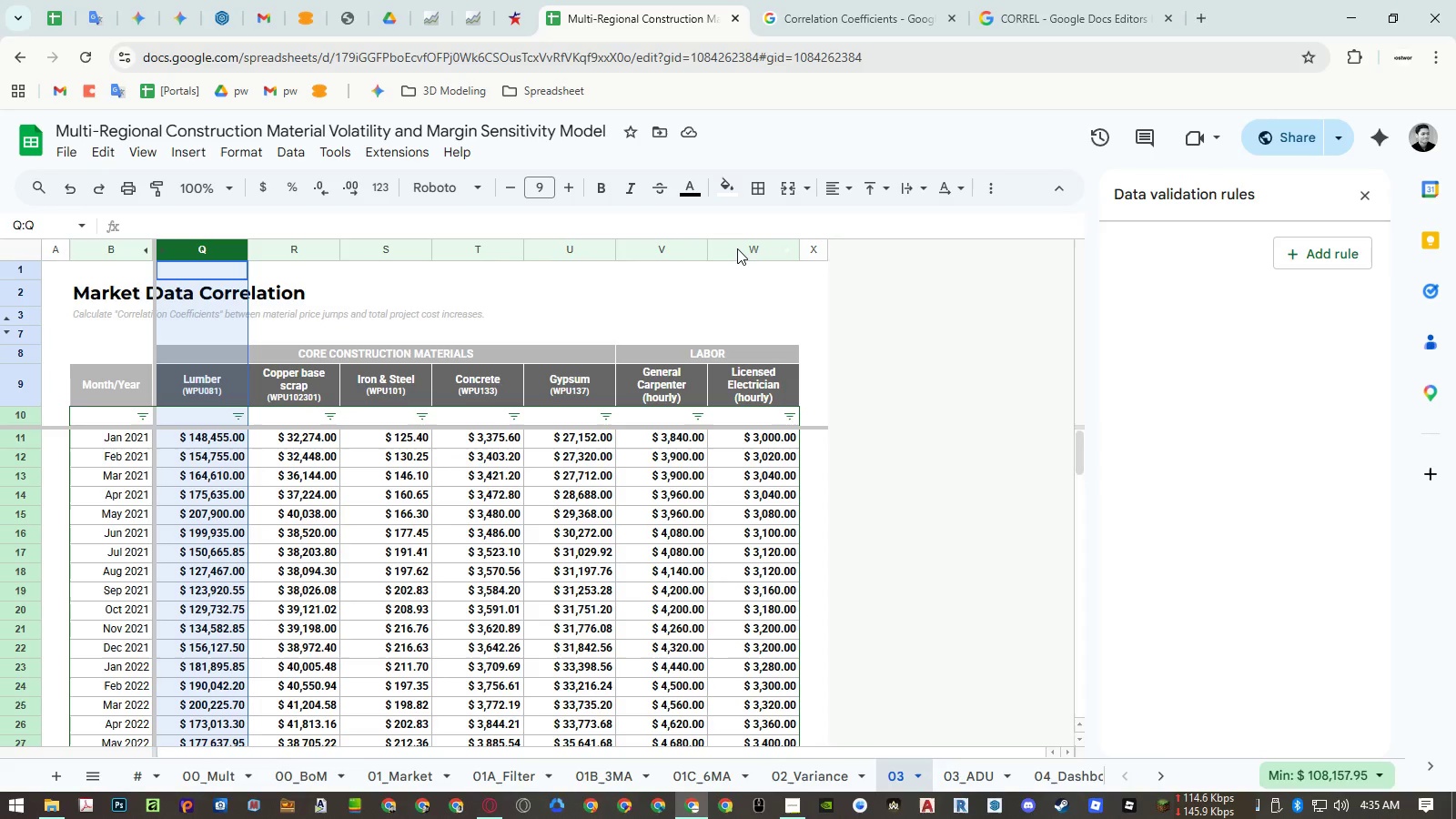 
wait(10.52)
 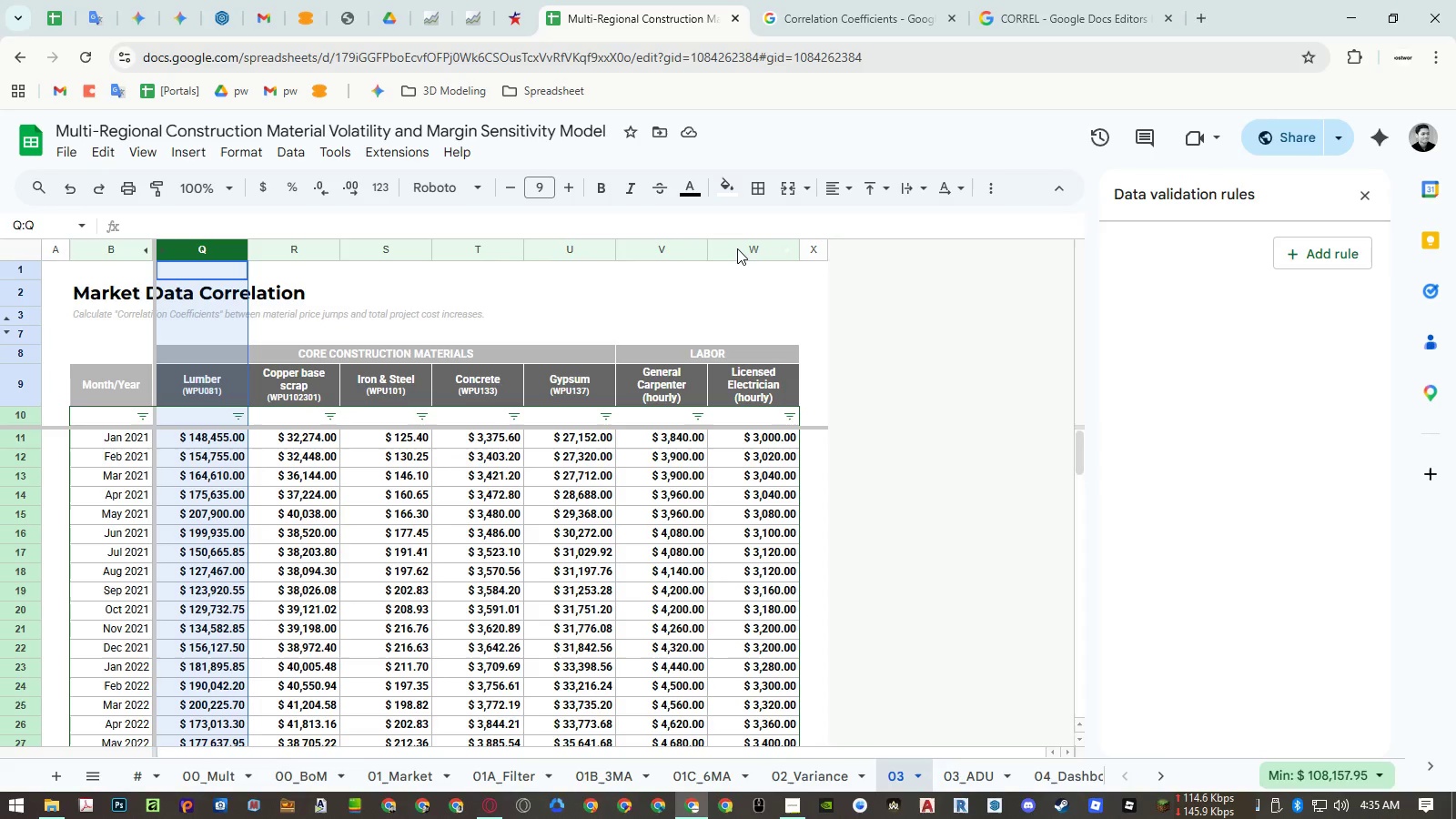 
left_click_drag(start_coordinate=[737, 248], to_coordinate=[652, 249])
 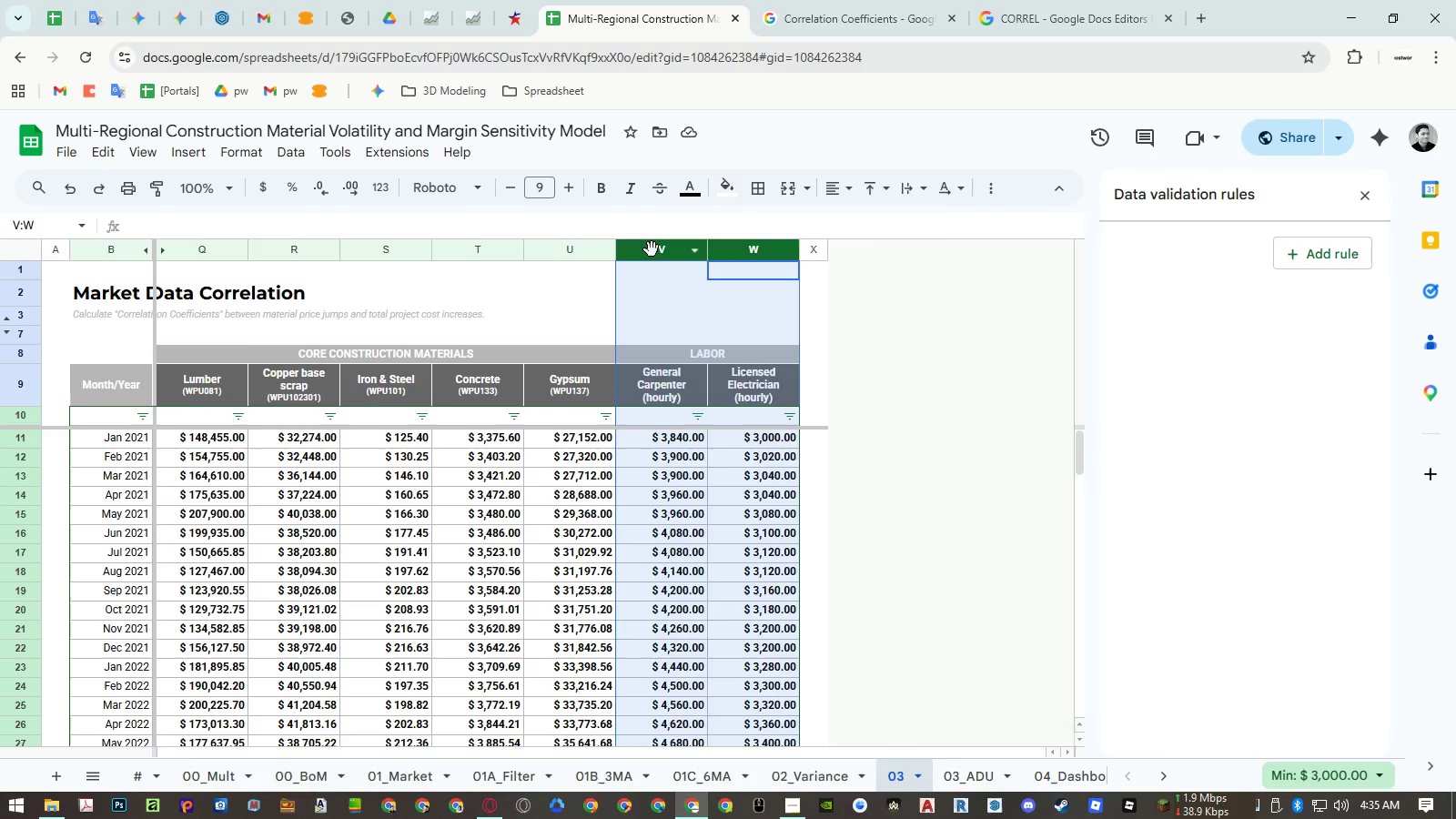 
right_click([652, 249])
 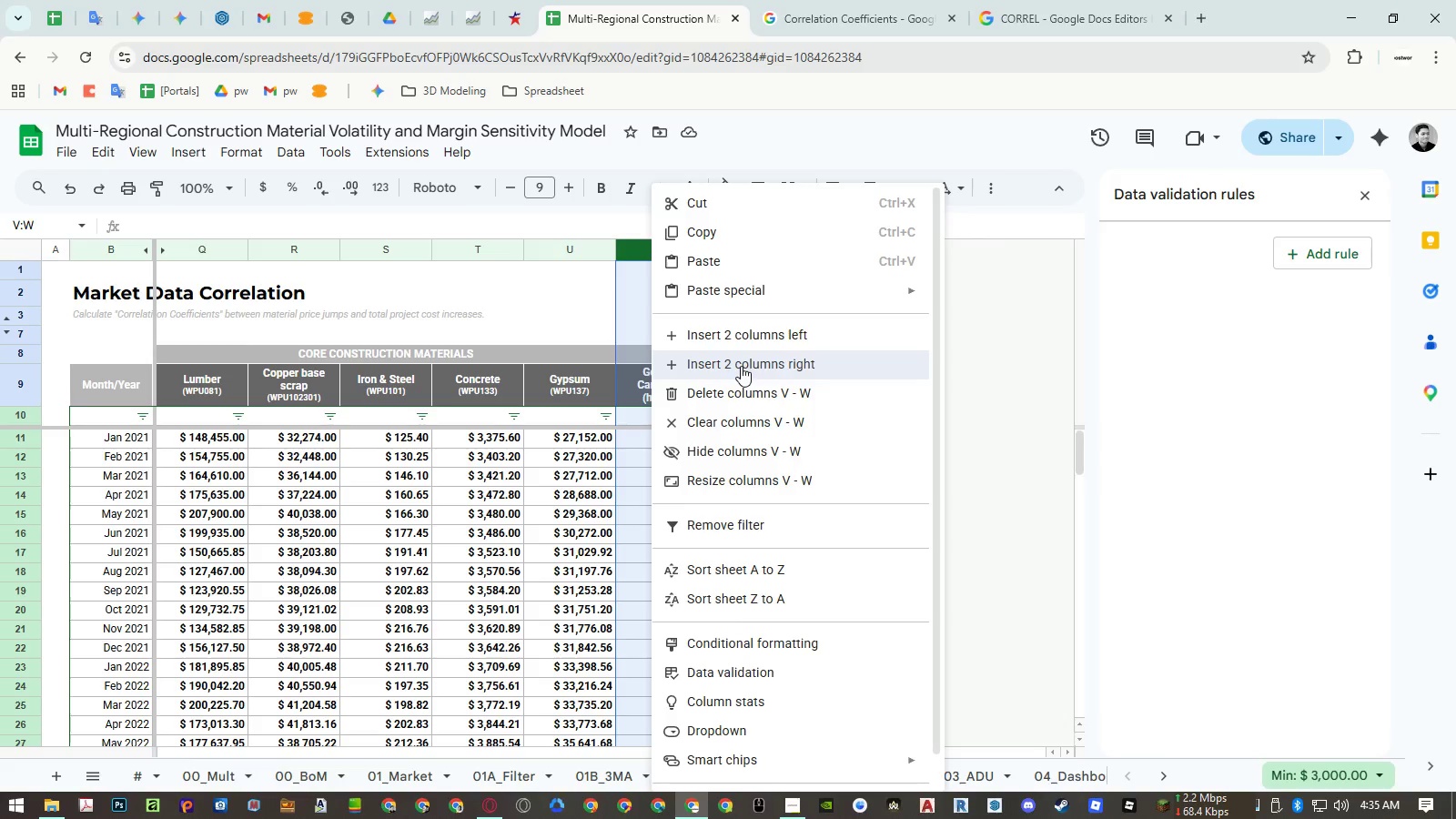 
double_click([652, 482])
 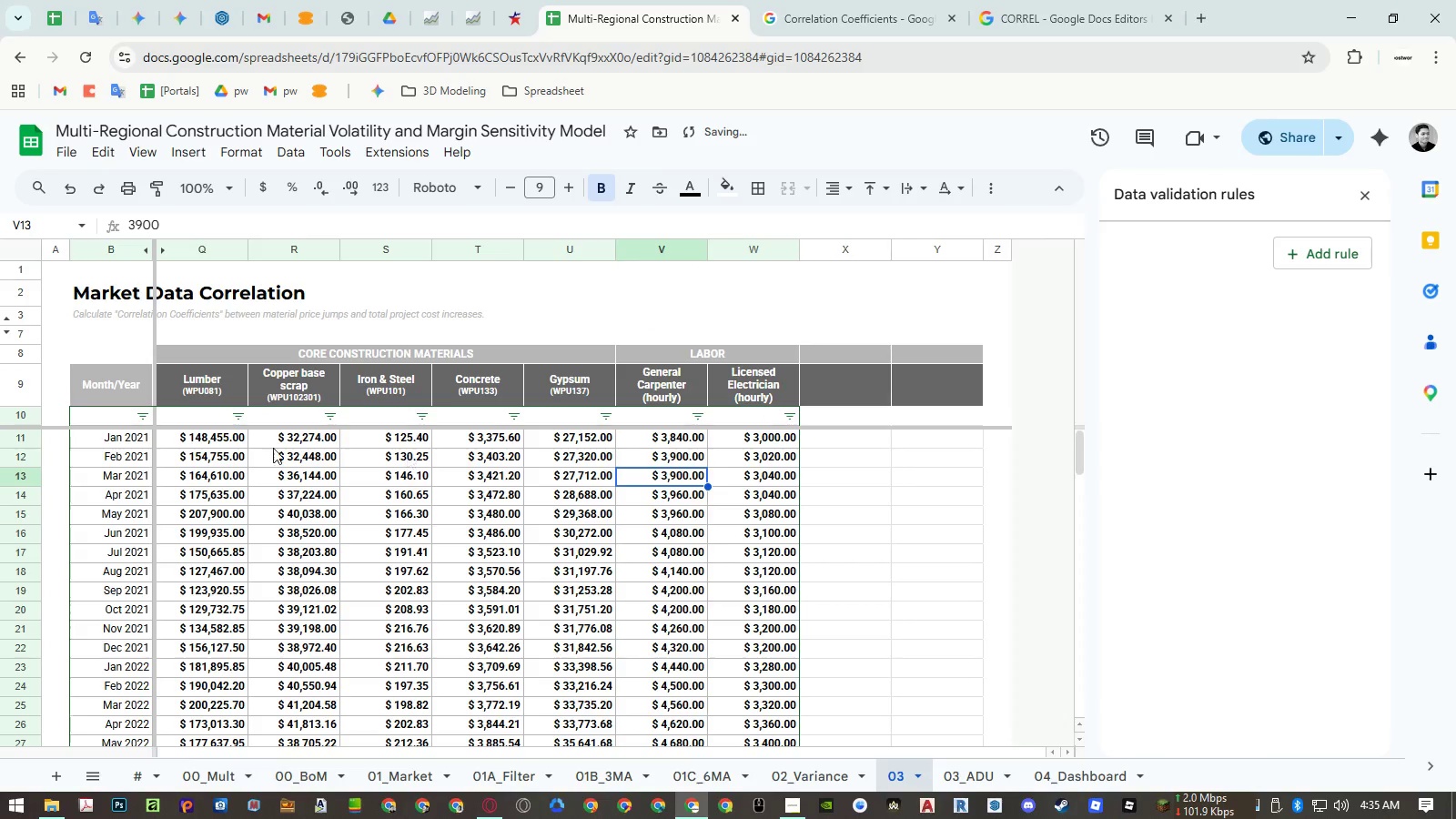 
left_click([102, 418])
 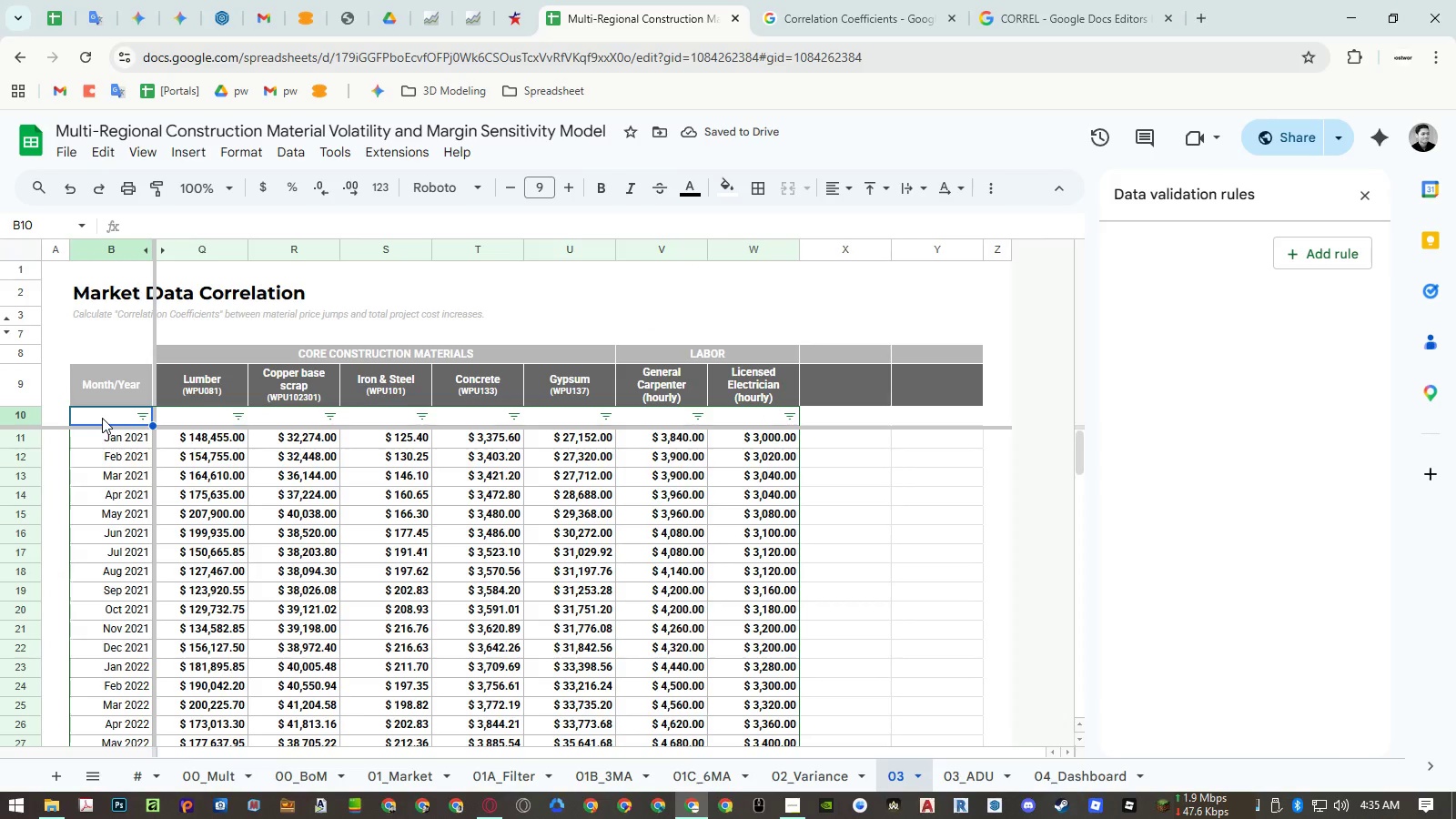 
key(Control+Shift+ArrowRight)
 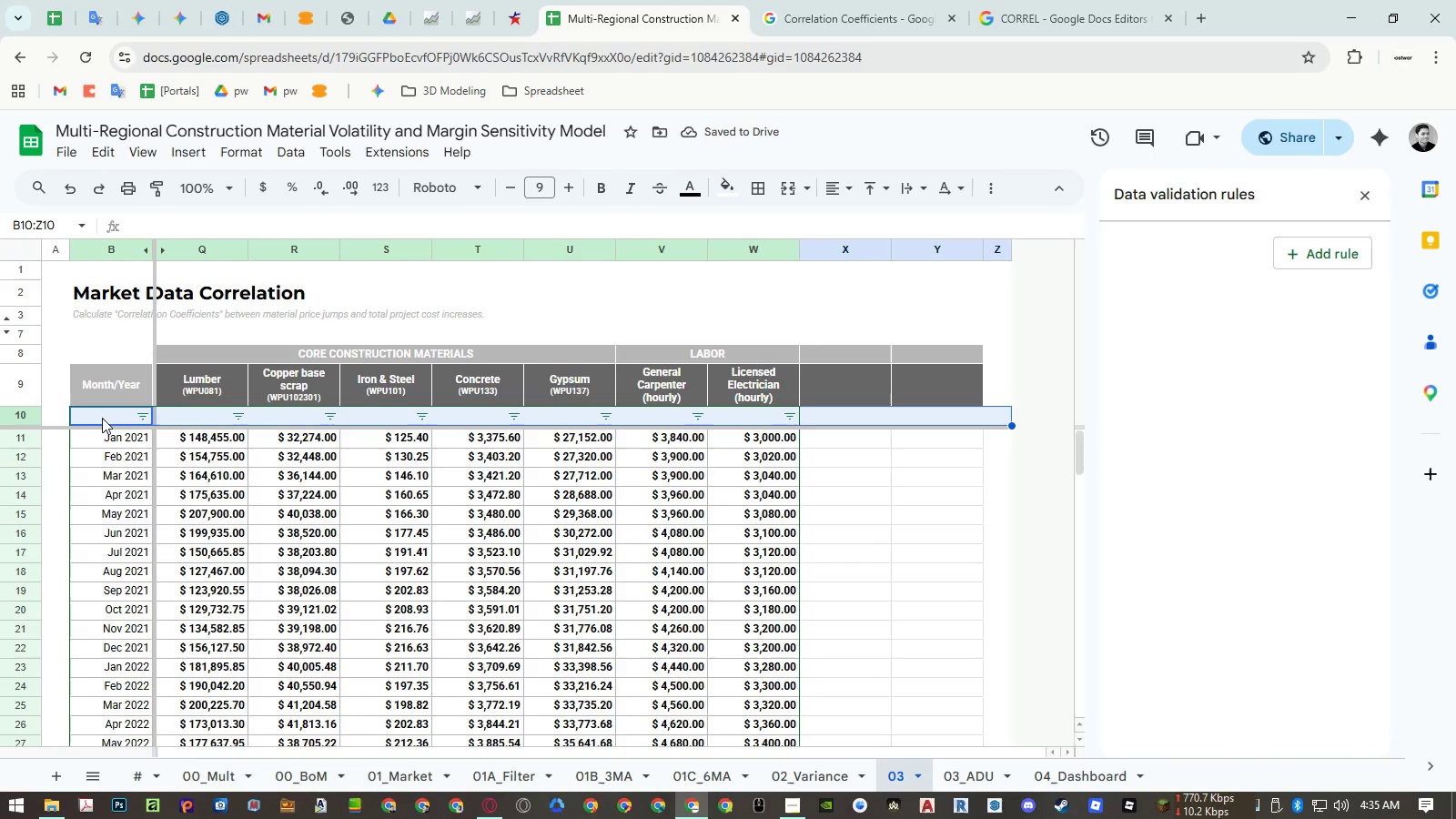 
key(Shift+ArrowLeft)
 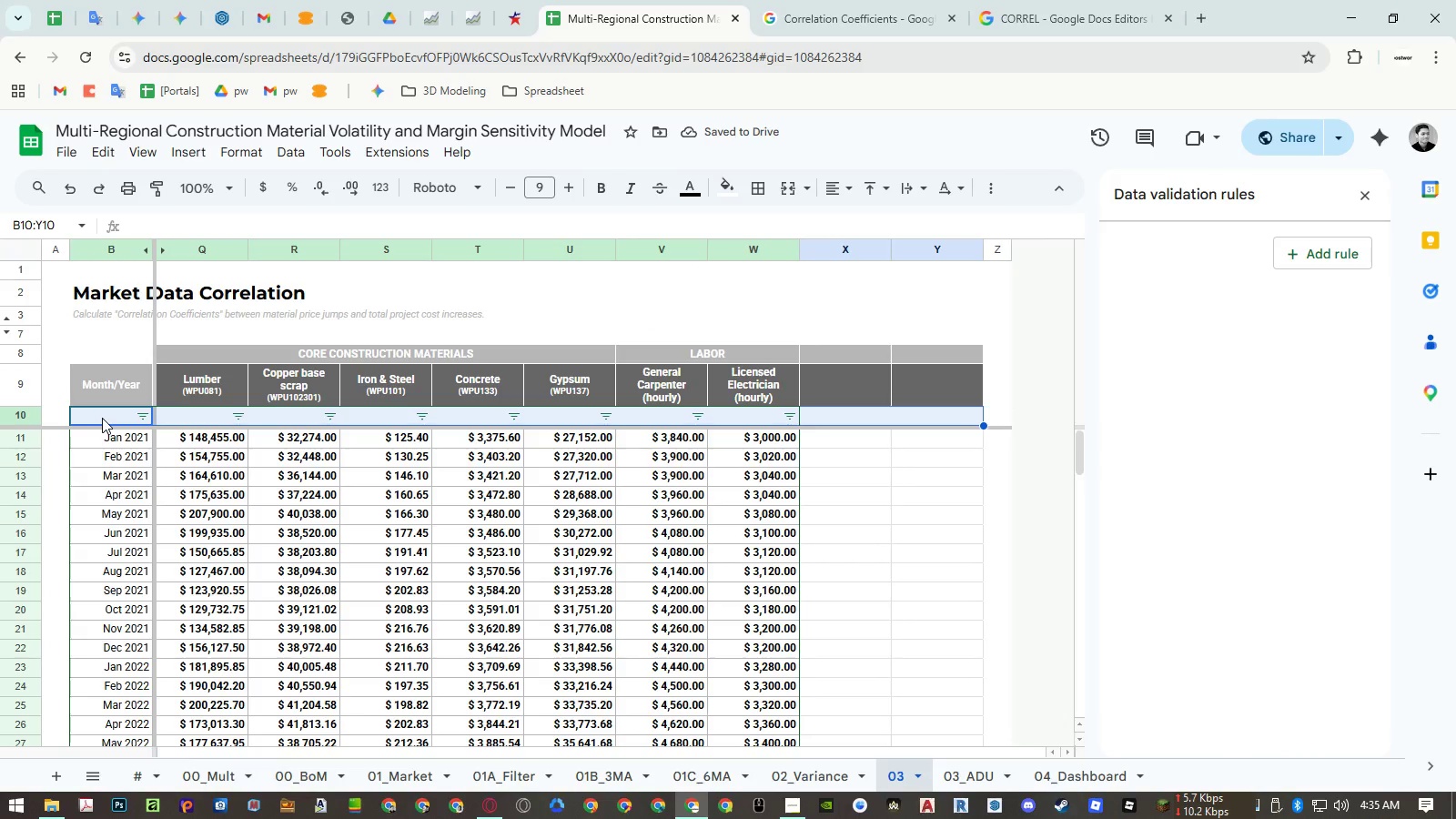 
key(Control+Shift+ArrowDown)
 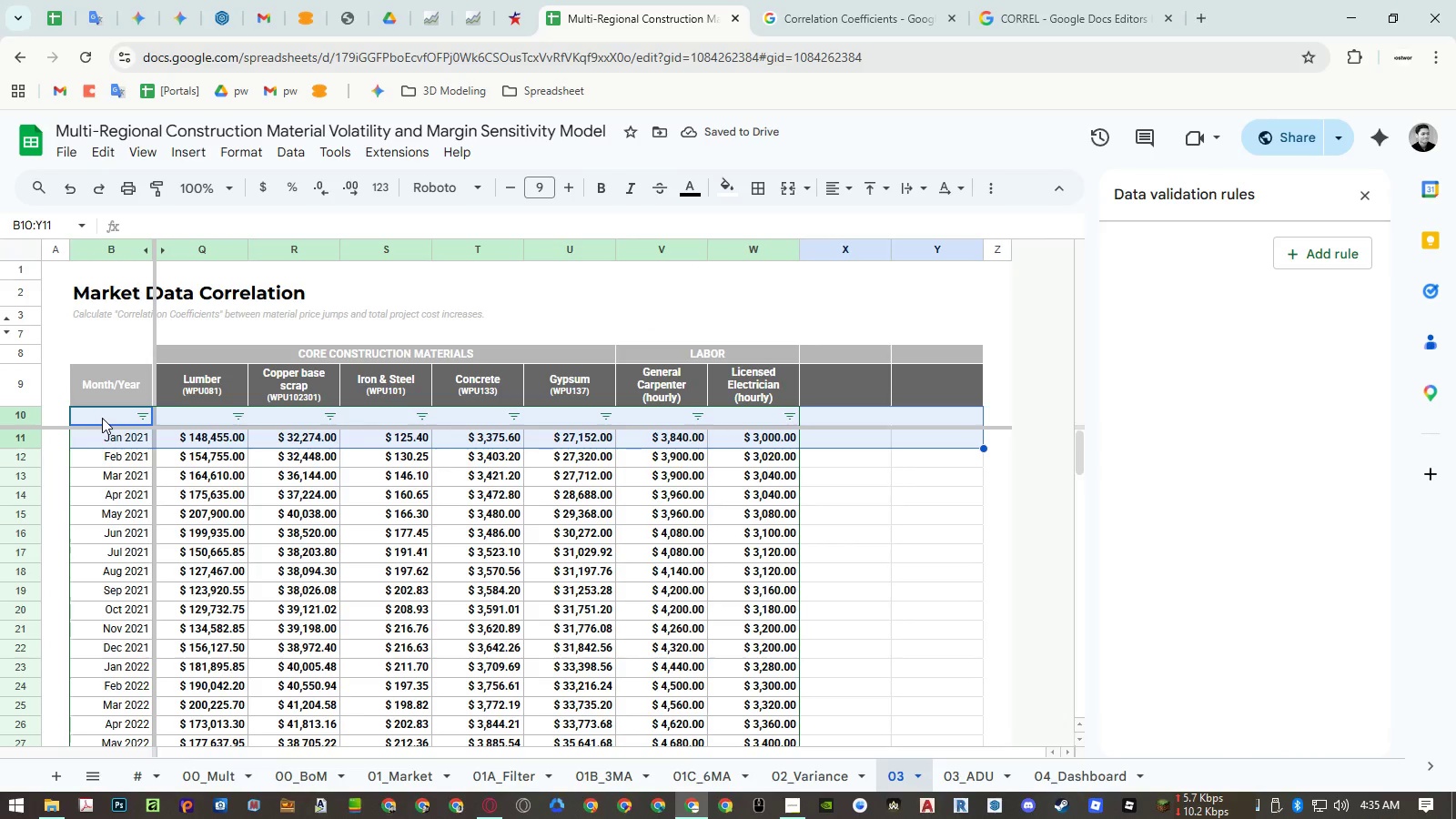 
key(Control+Shift+ArrowDown)
 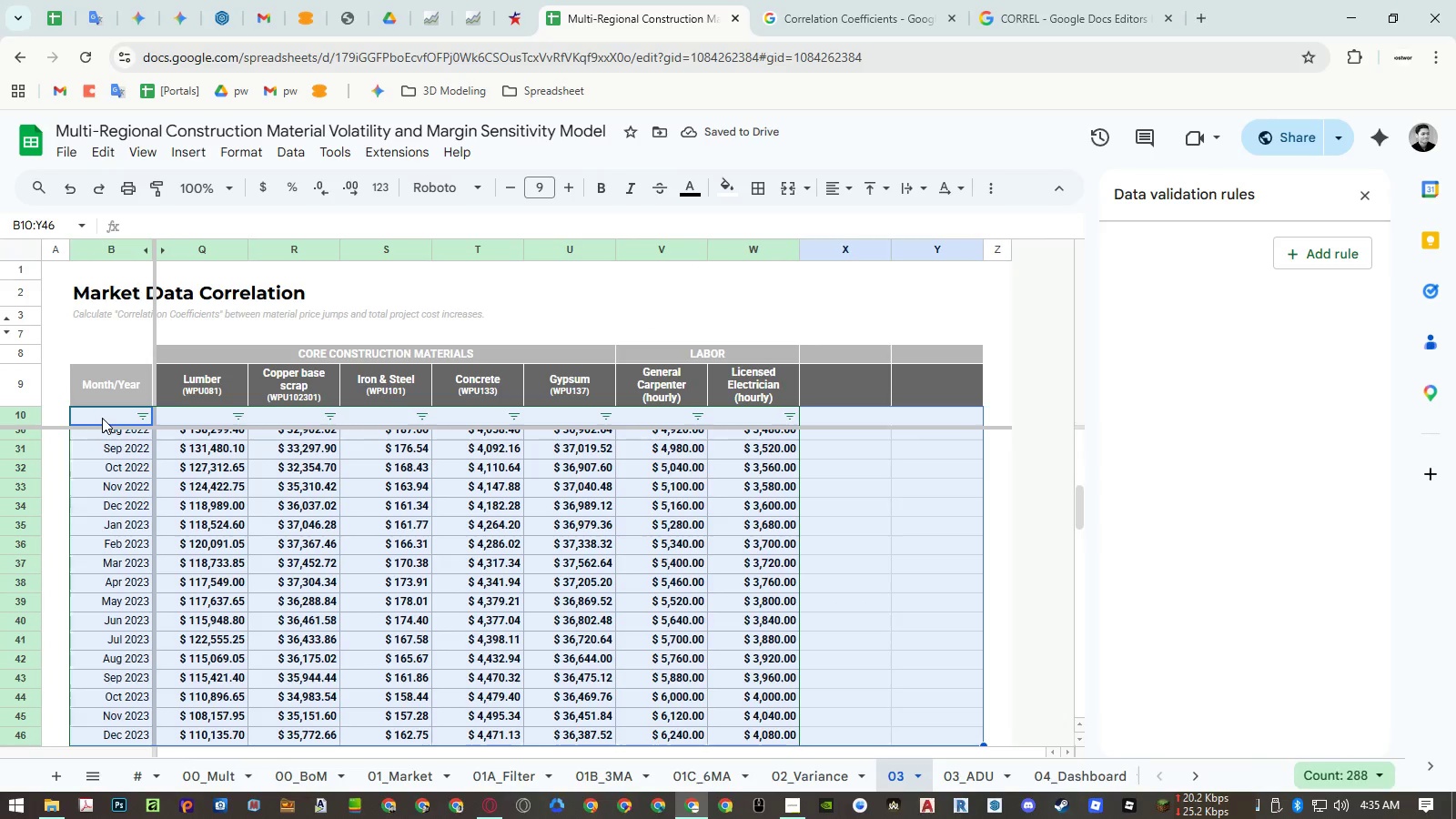 
key(Control+Shift+ArrowDown)
 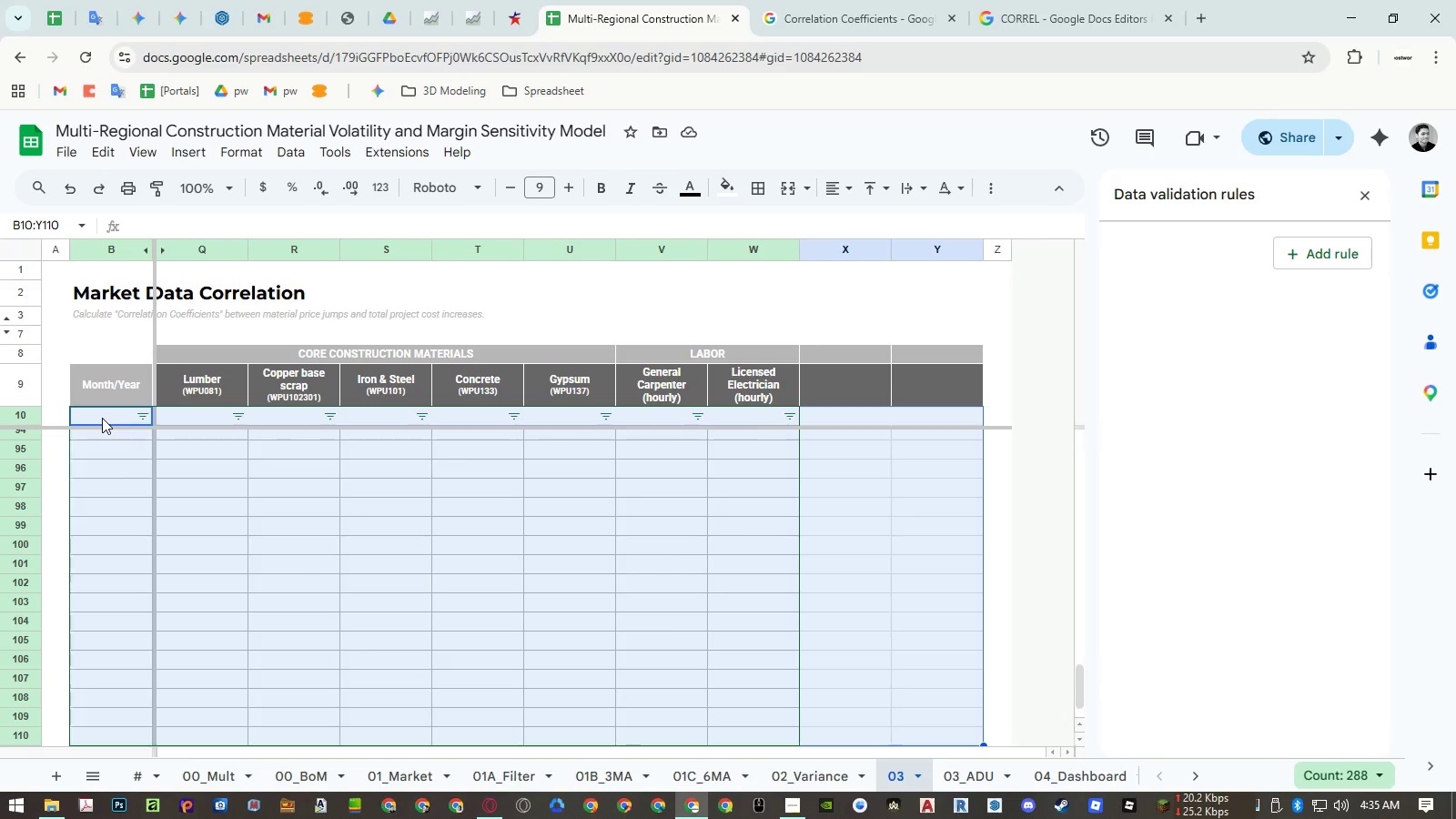 
key(Control+Shift+ArrowDown)
 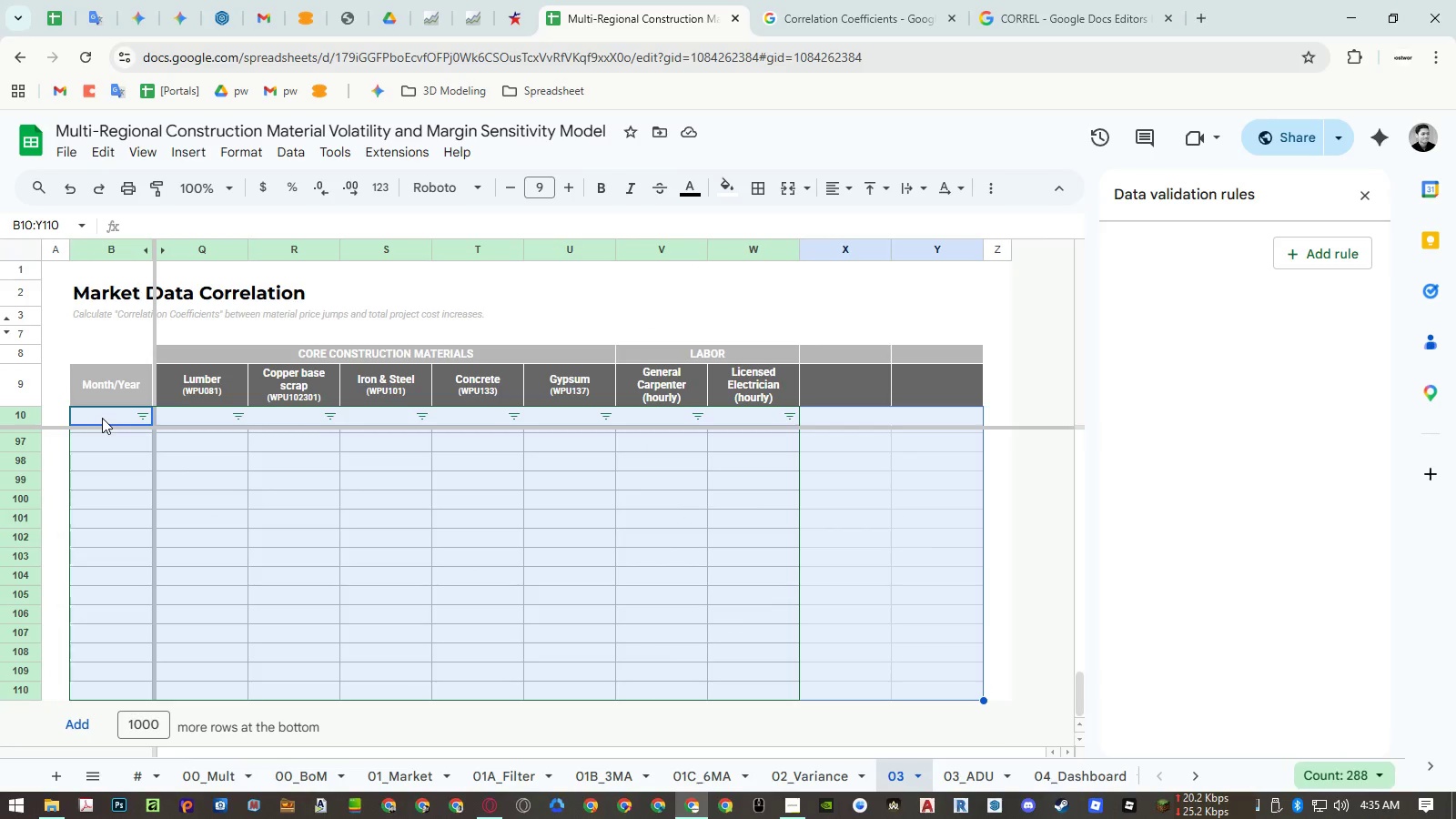 
key(Control+Shift+ArrowDown)
 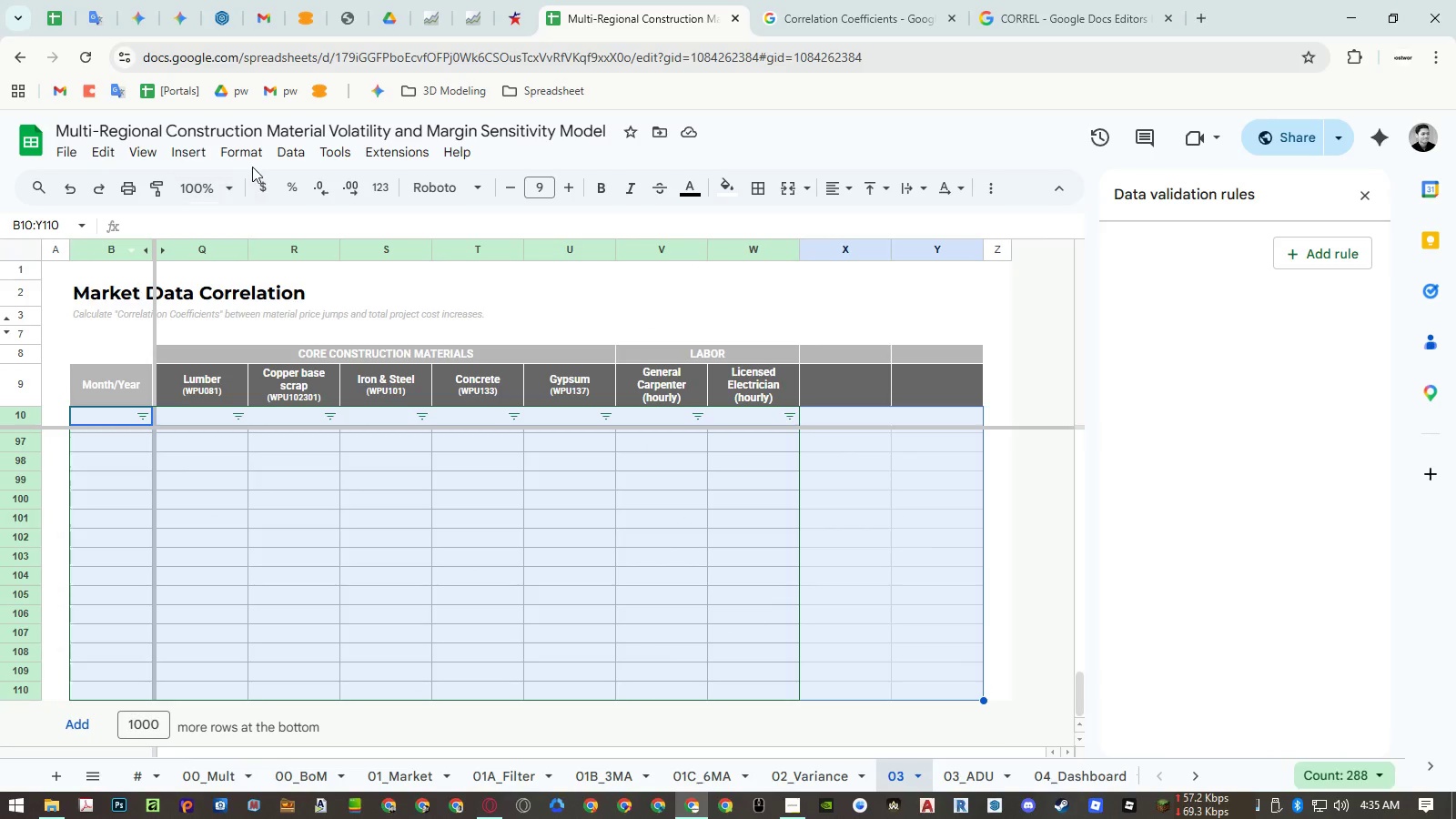 
left_click([283, 157])
 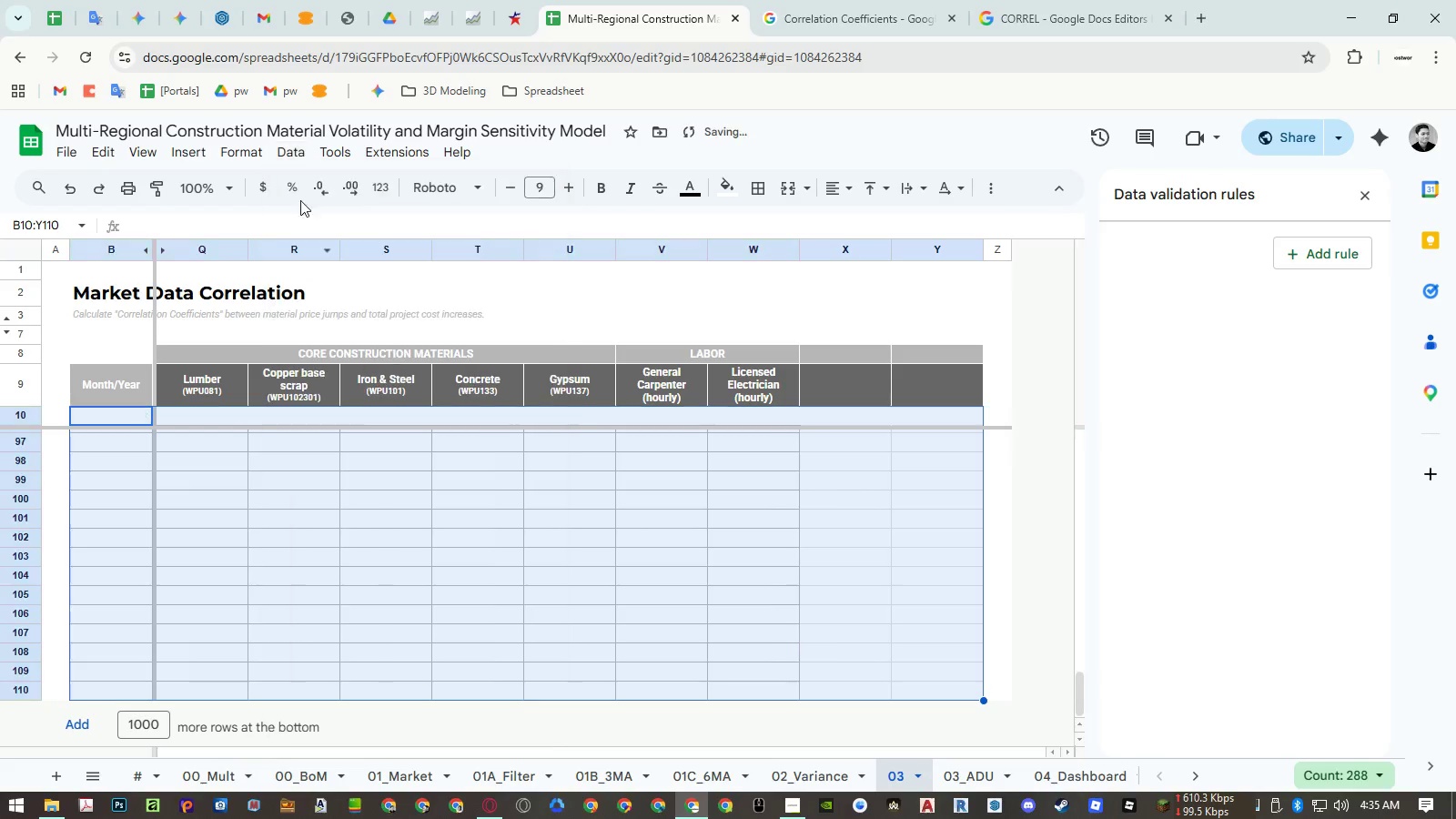 
double_click([292, 154])
 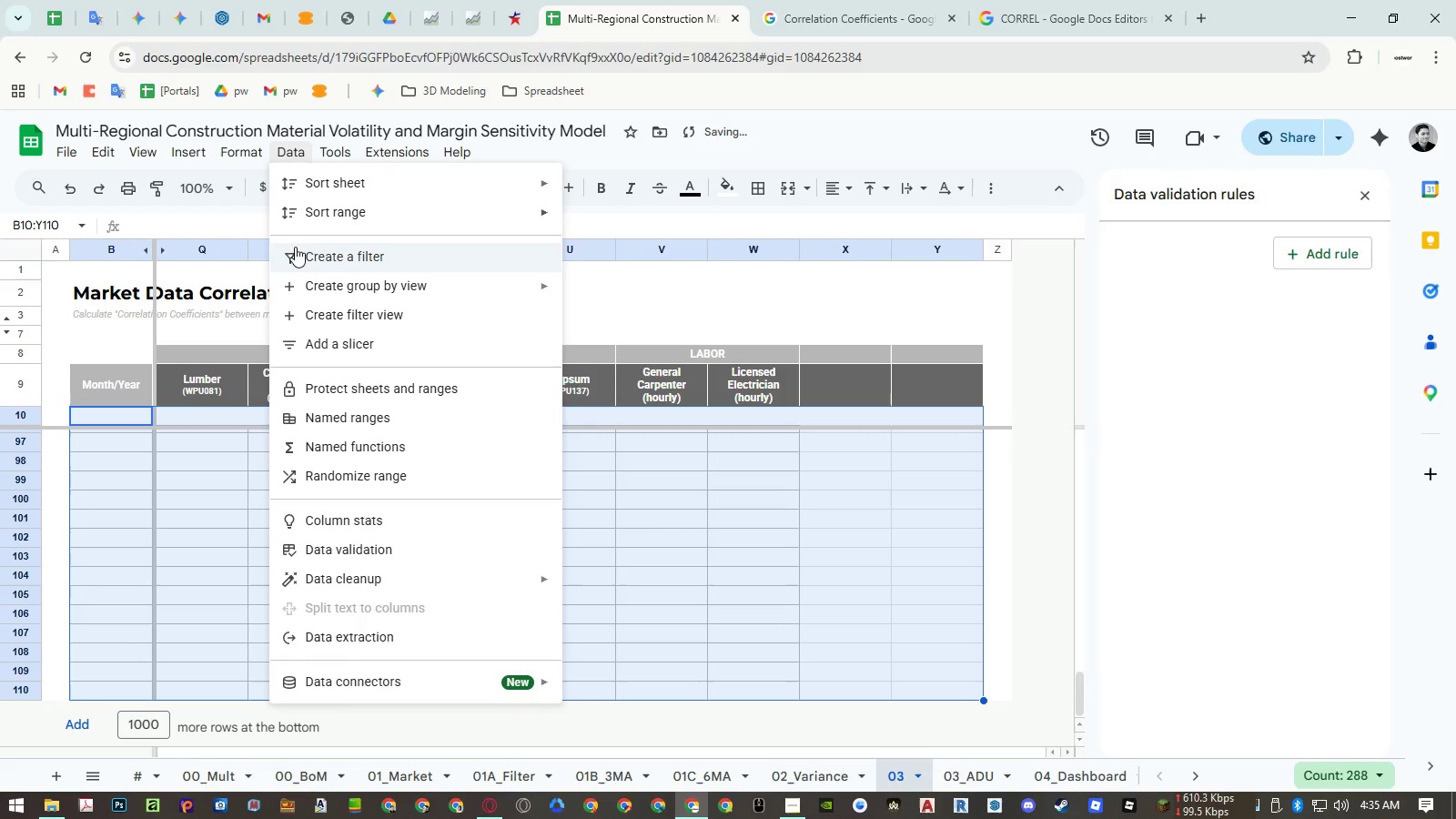 
left_click([297, 255])
 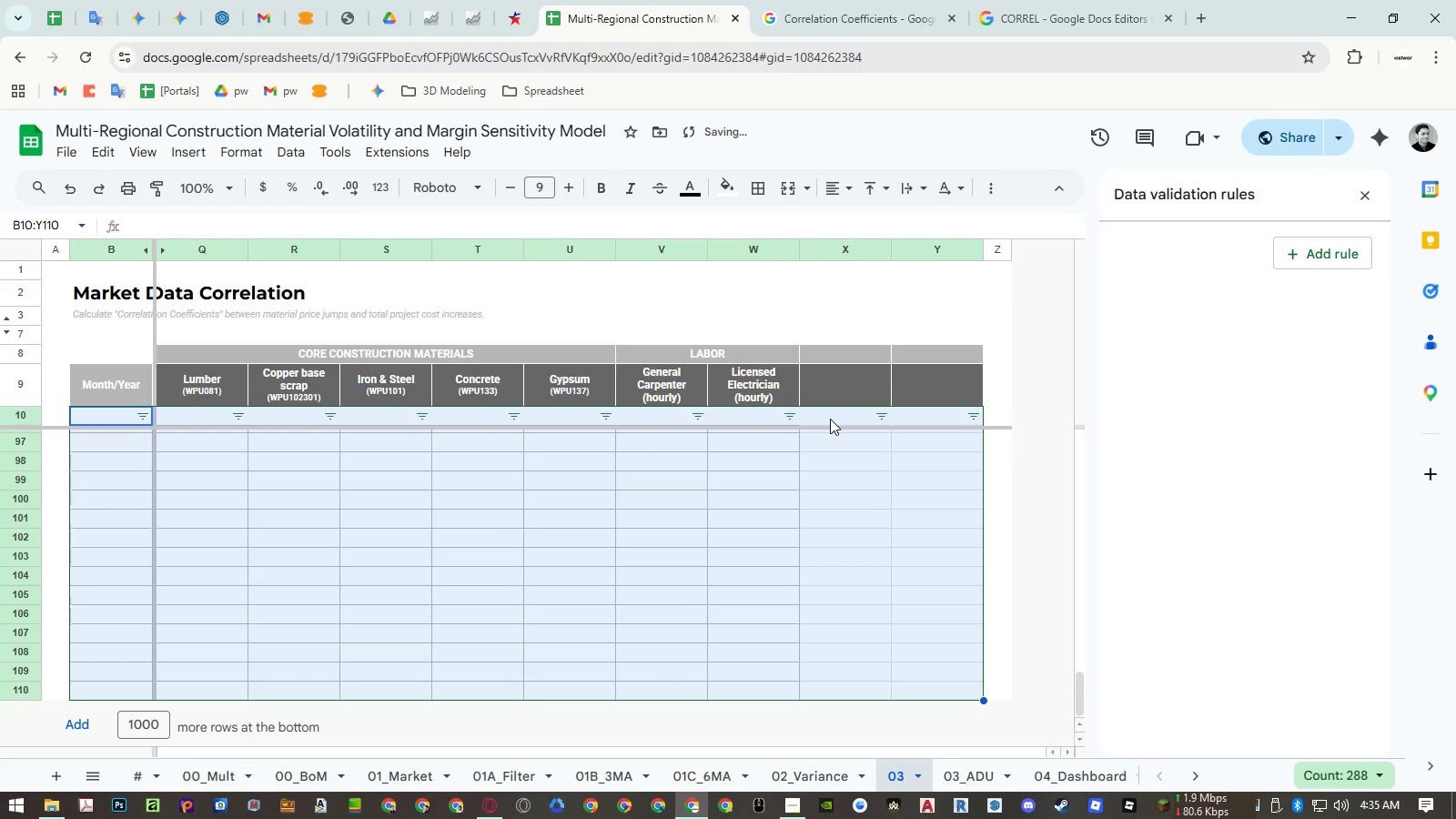 
key(Control+Z)
 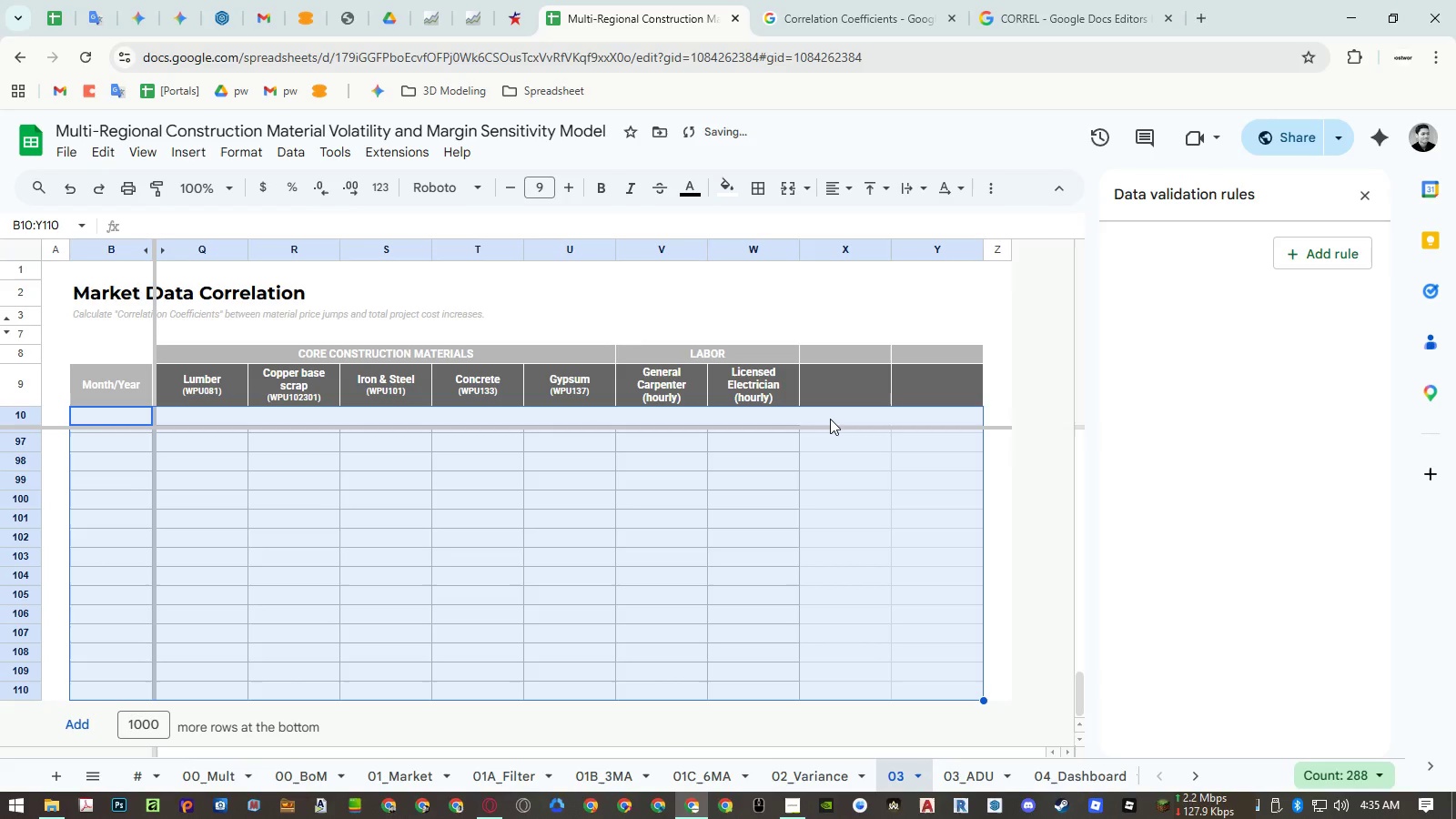 
key(Control+Z)
 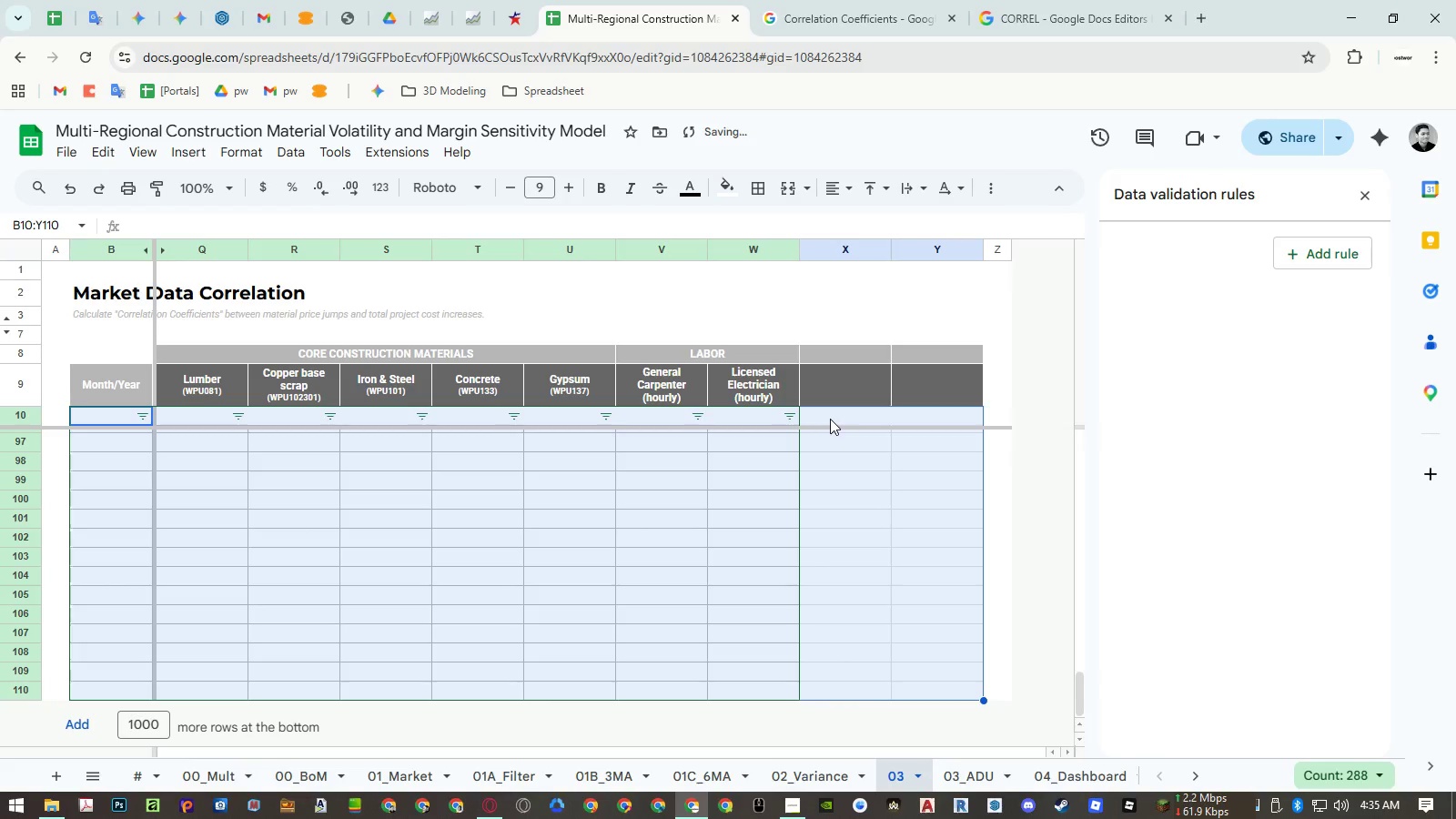 
key(Control+Z)
 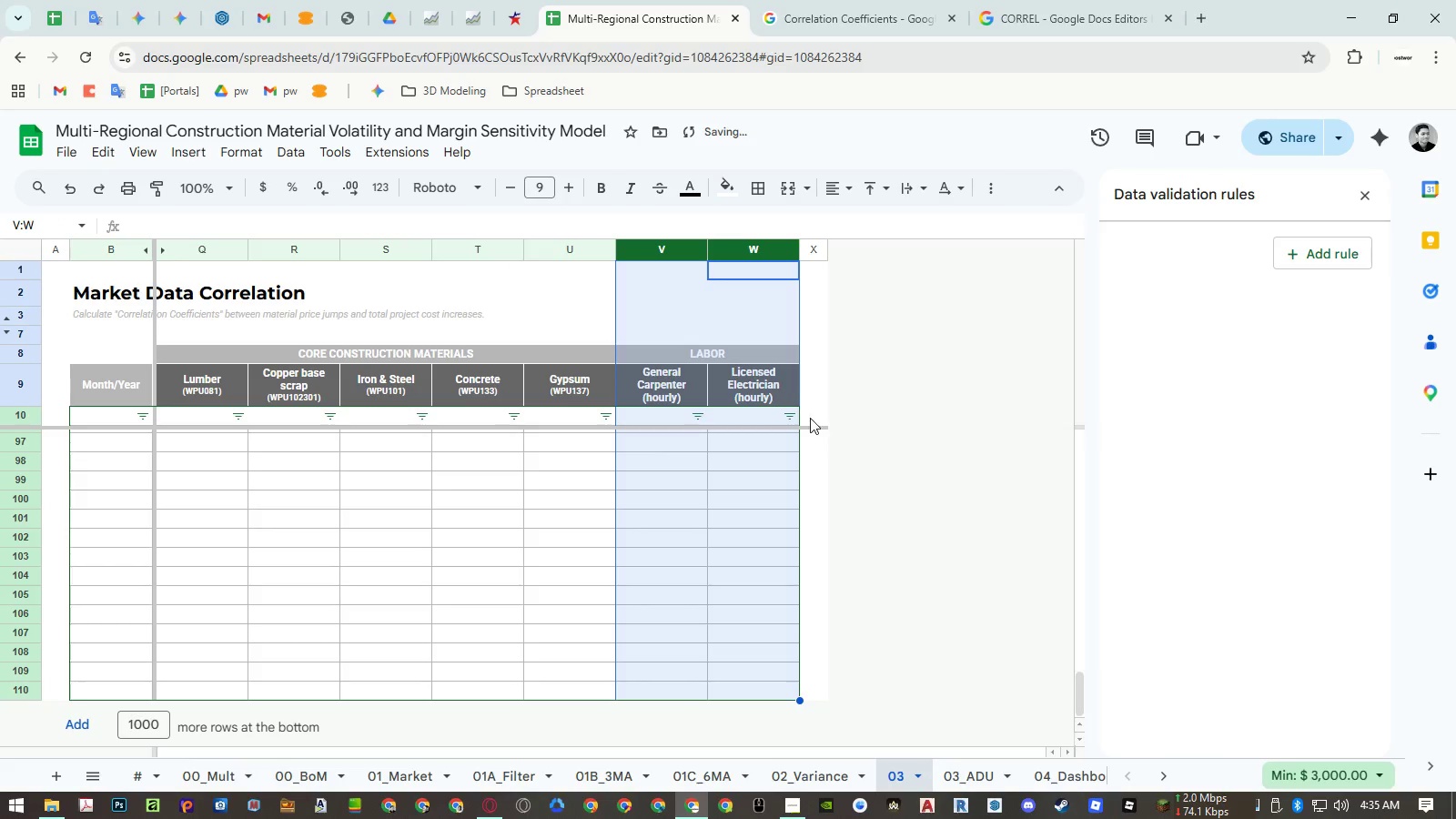 
left_click([716, 471])
 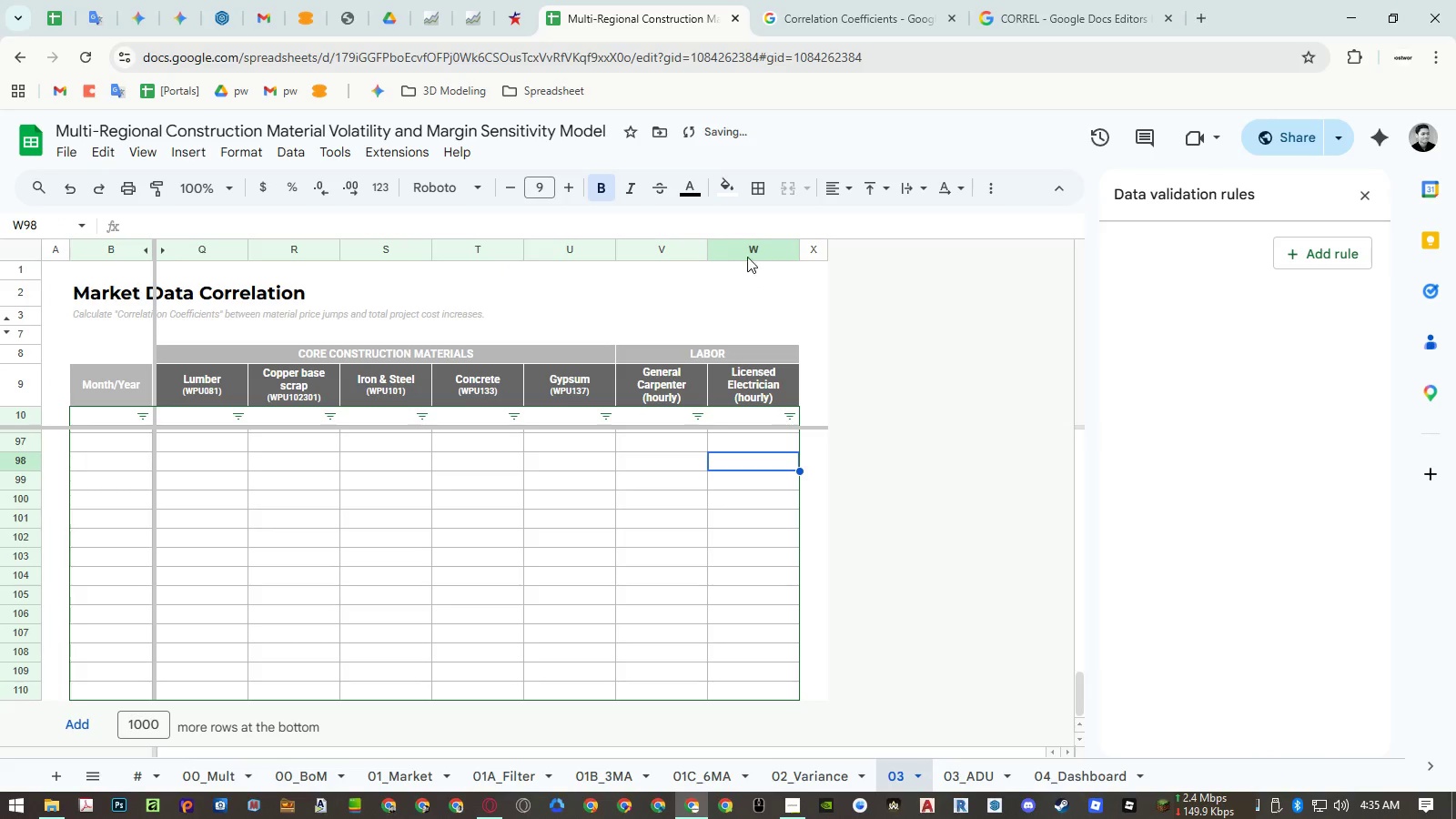 
left_click_drag(start_coordinate=[747, 247], to_coordinate=[678, 250])
 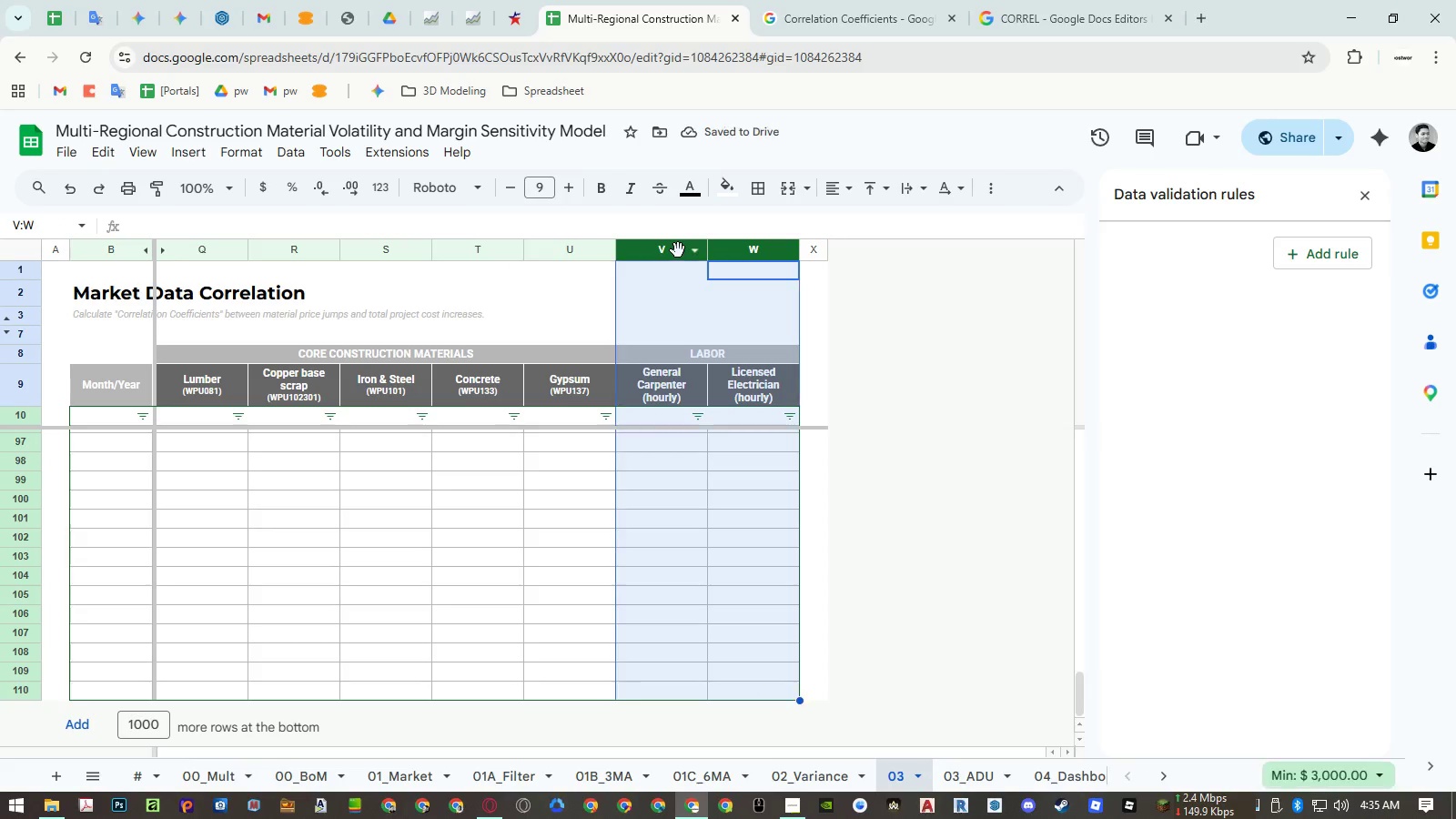 
right_click([678, 250])
 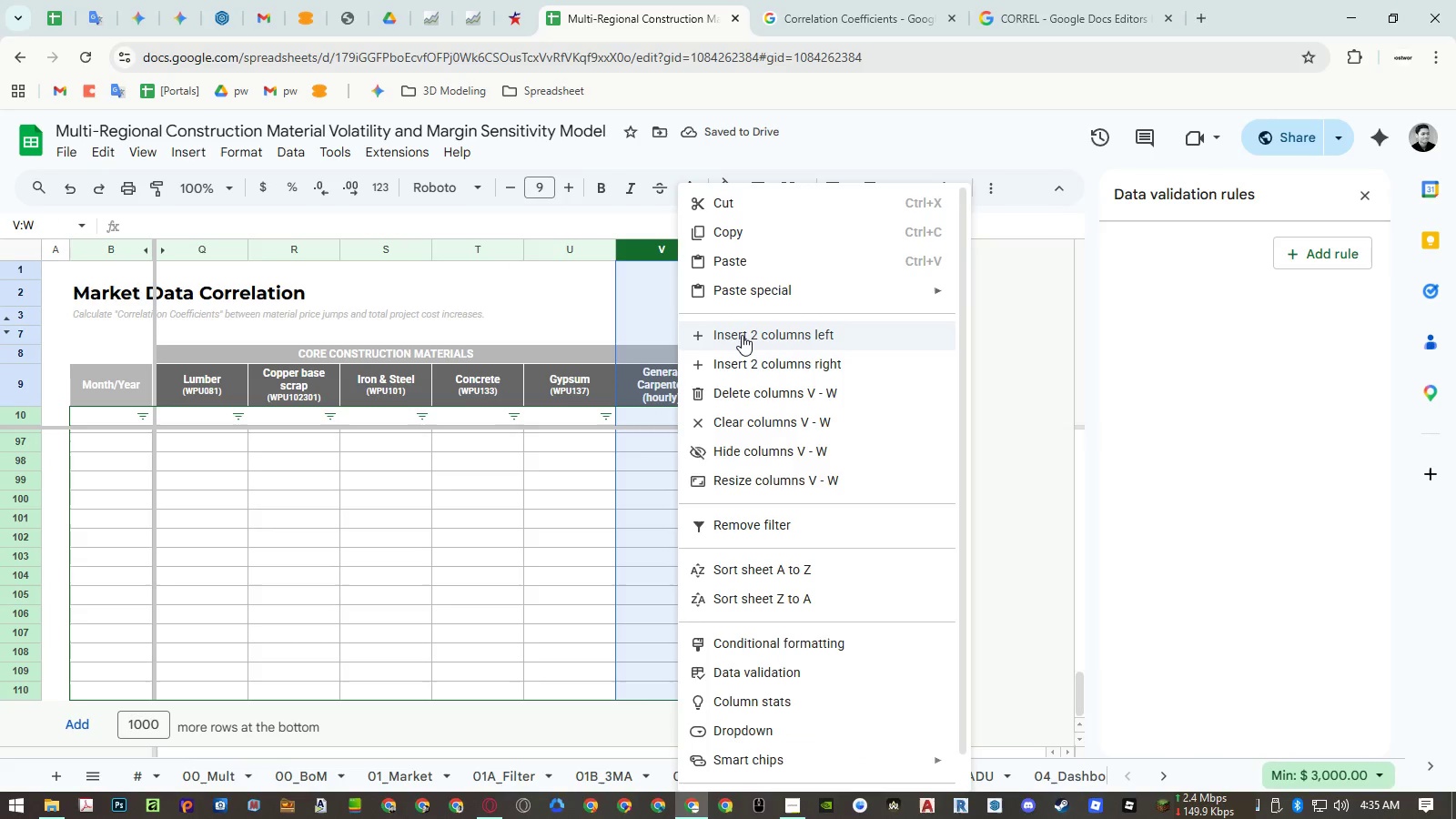 
left_click([742, 336])
 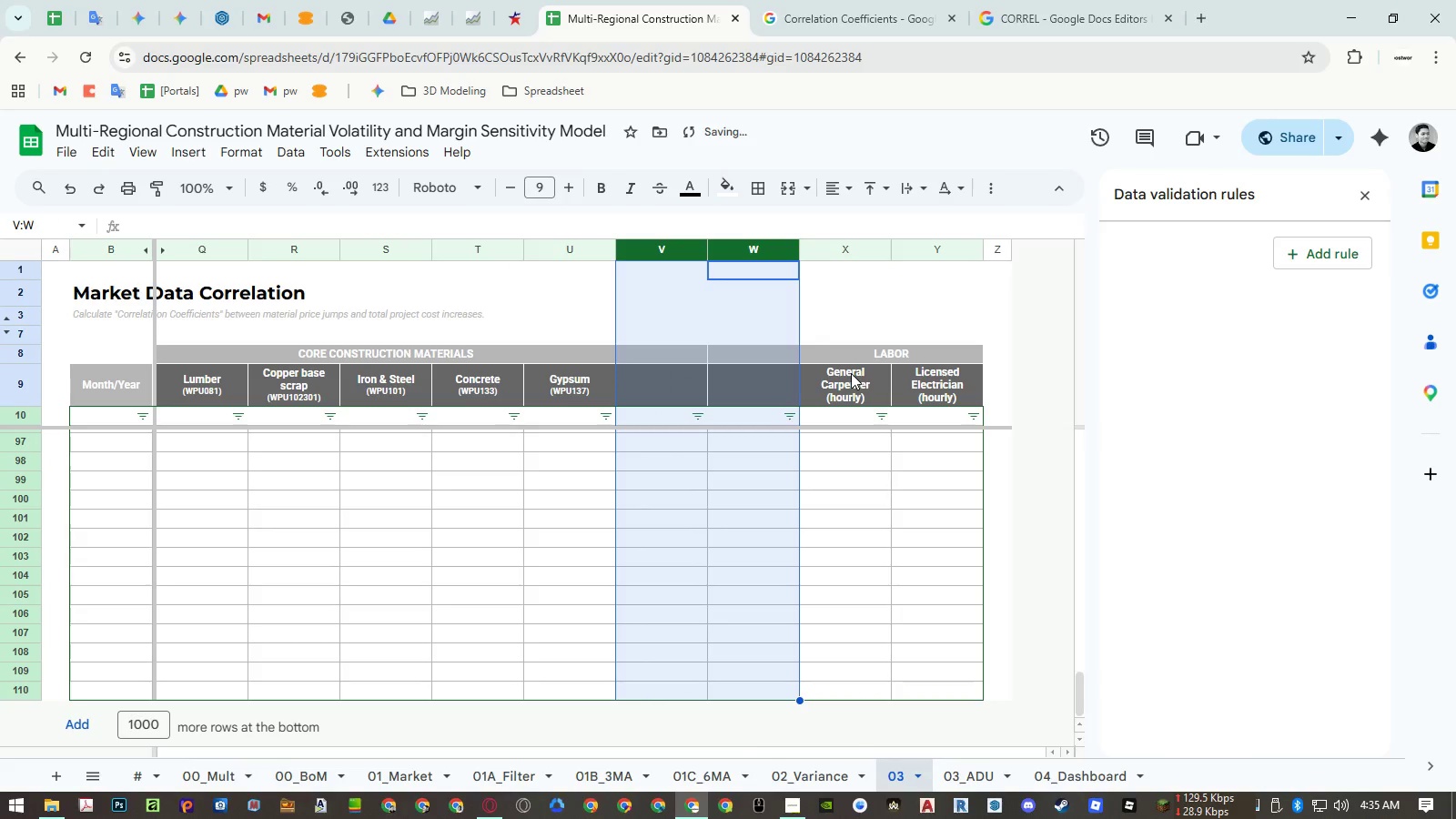 
scroll: coordinate [854, 433], scroll_direction: up, amount: 31.0
 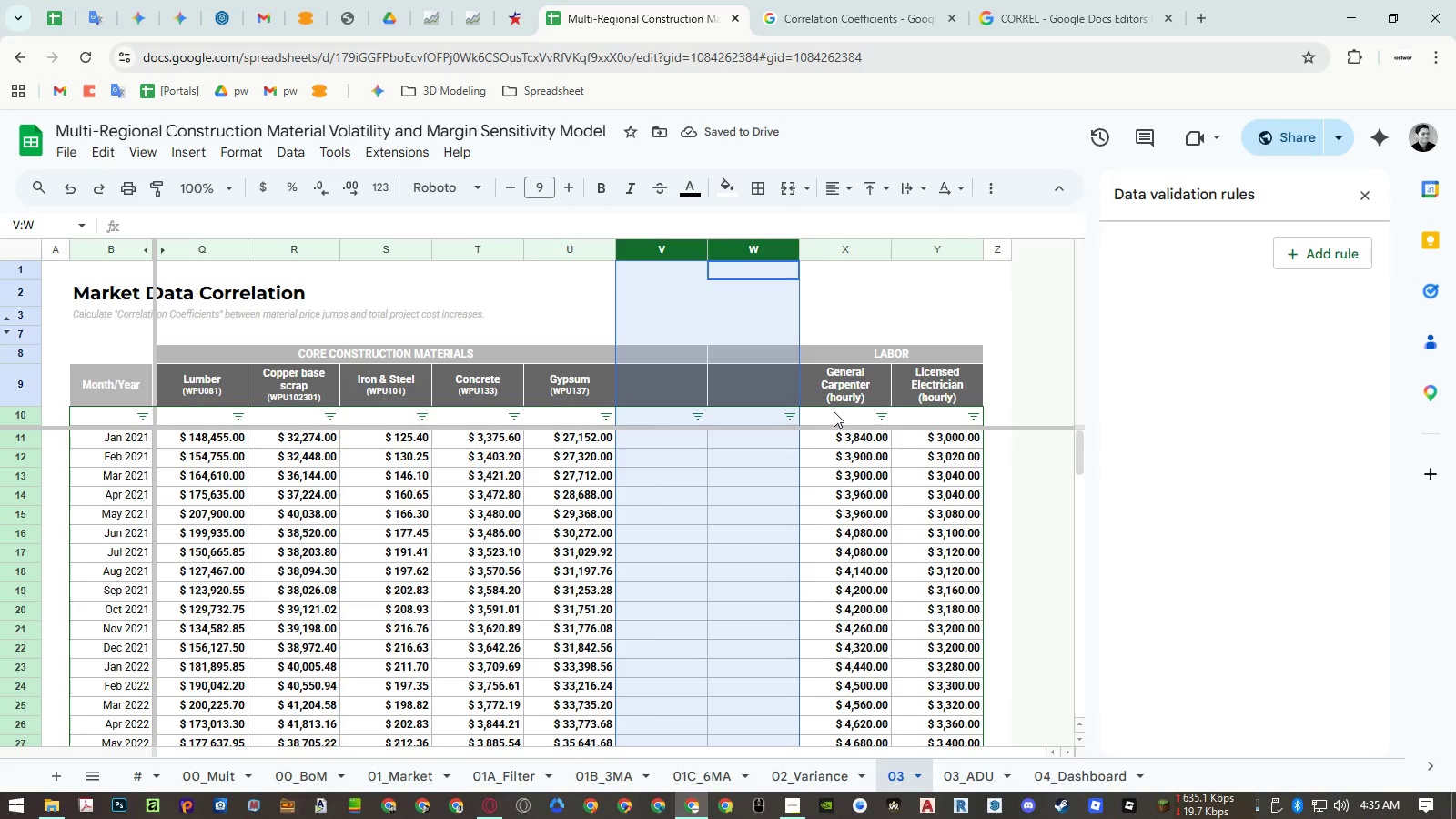 
left_click([834, 410])
 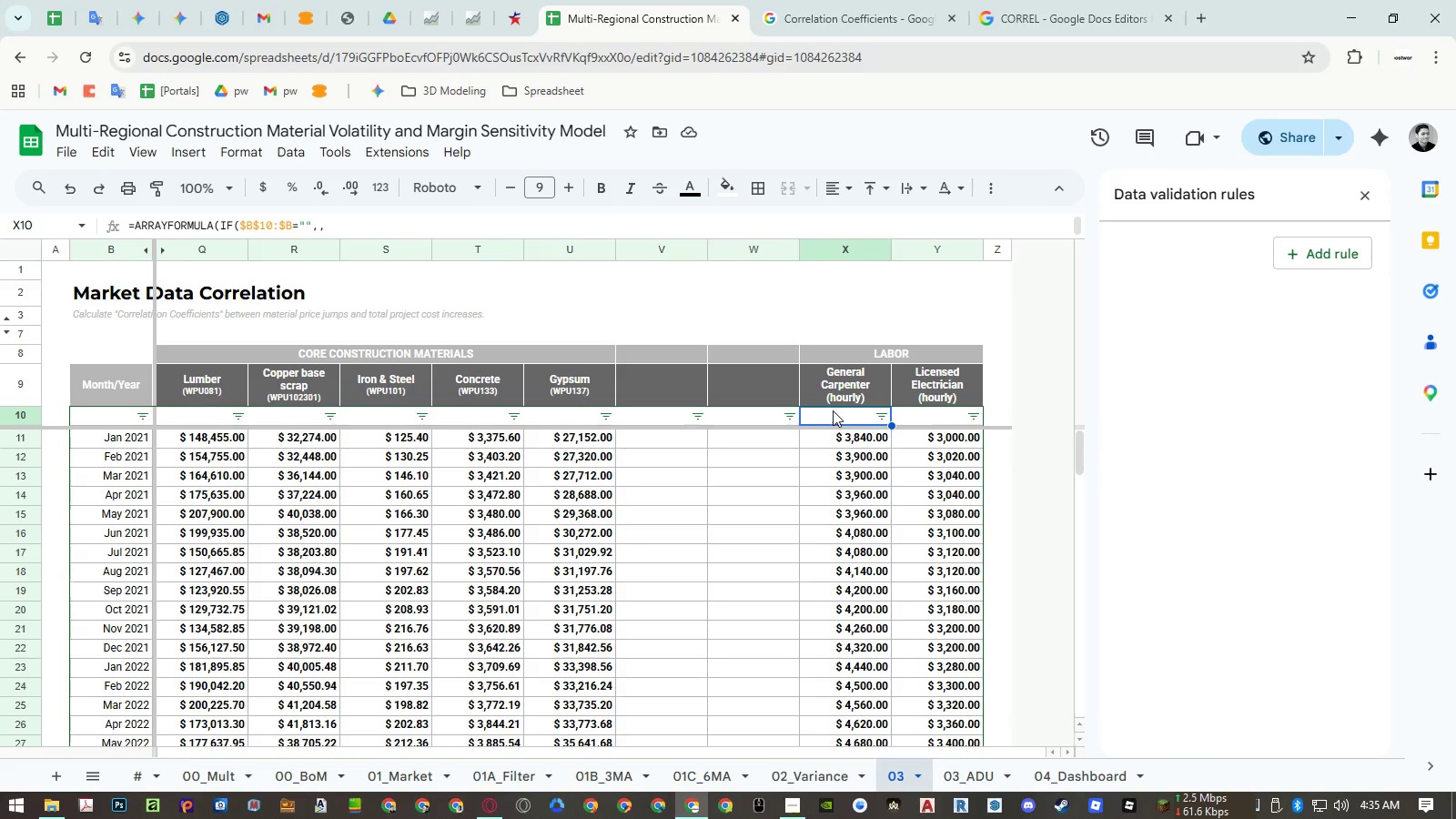 
double_click([833, 410])
 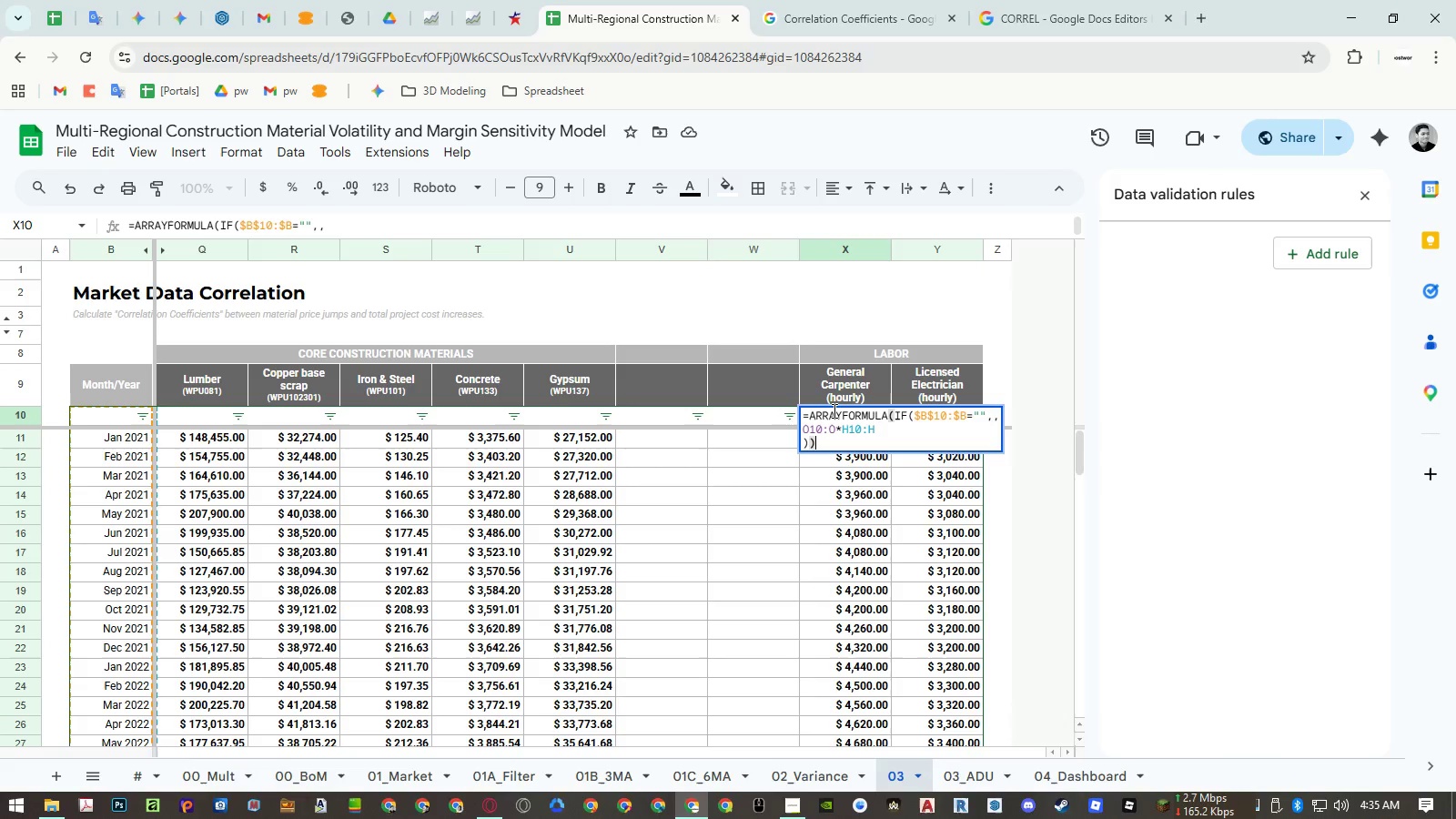 
key(Control+A)
 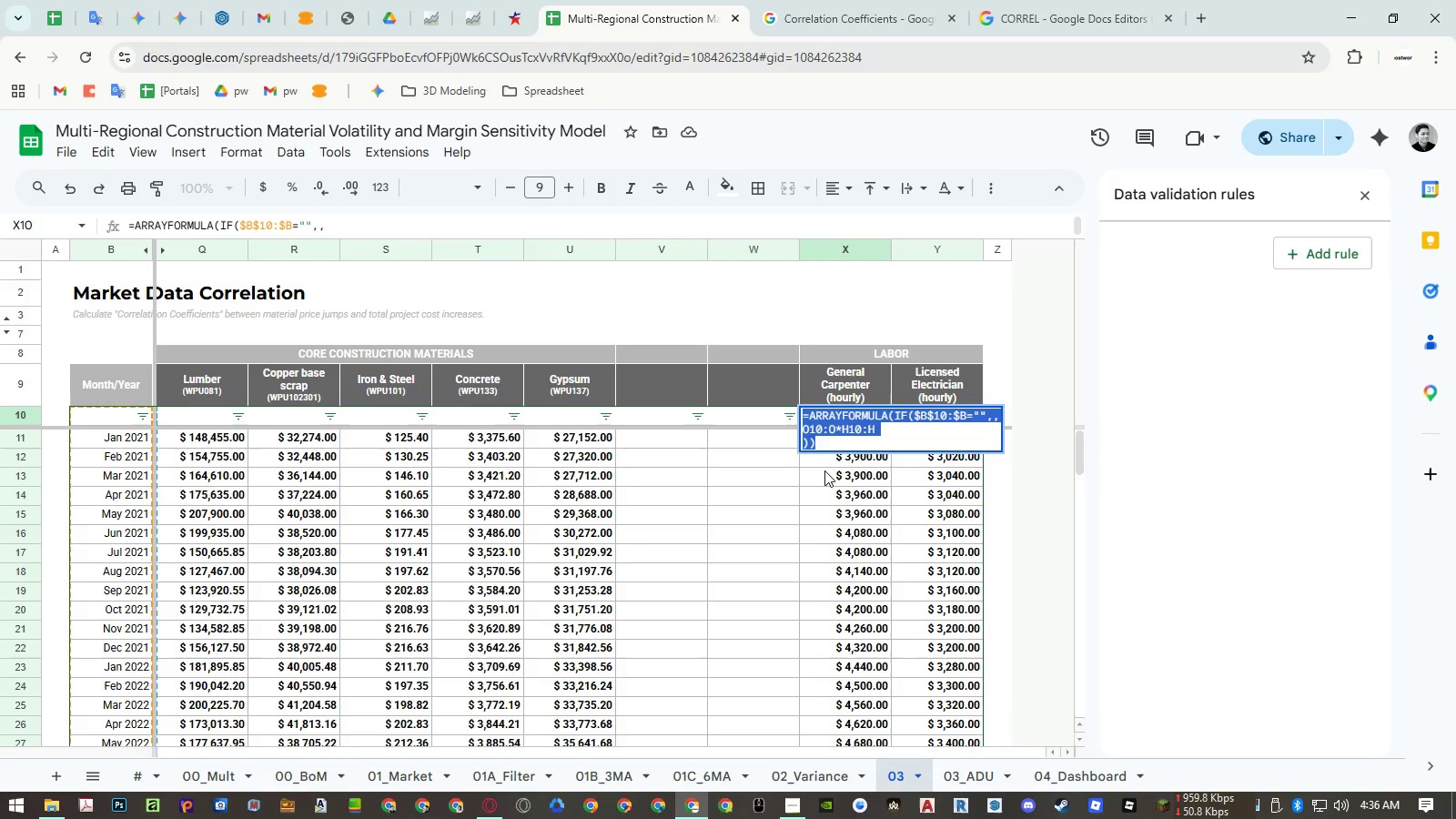 
key(Control+ControlLeft)
 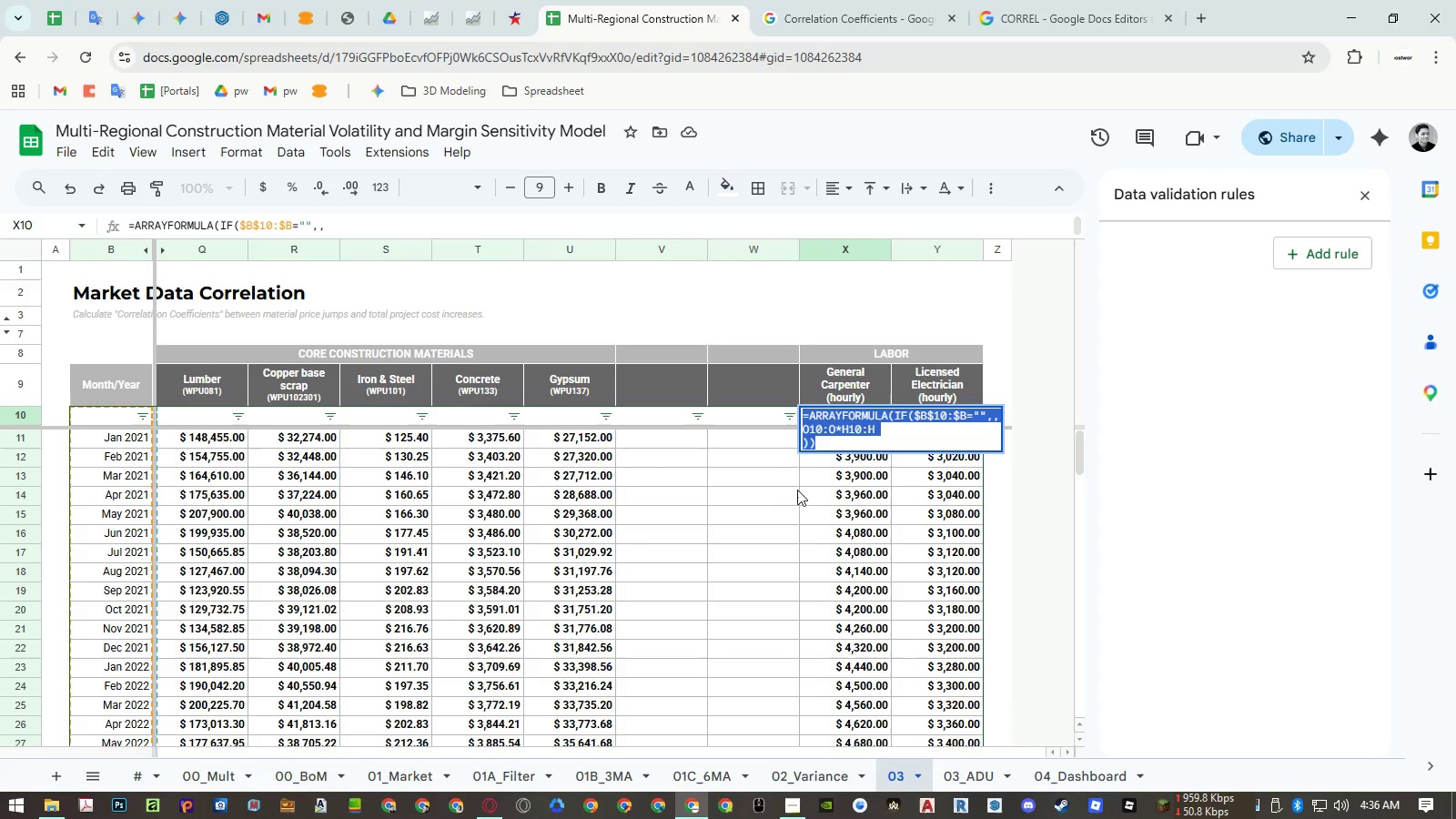 
key(Control+C)
 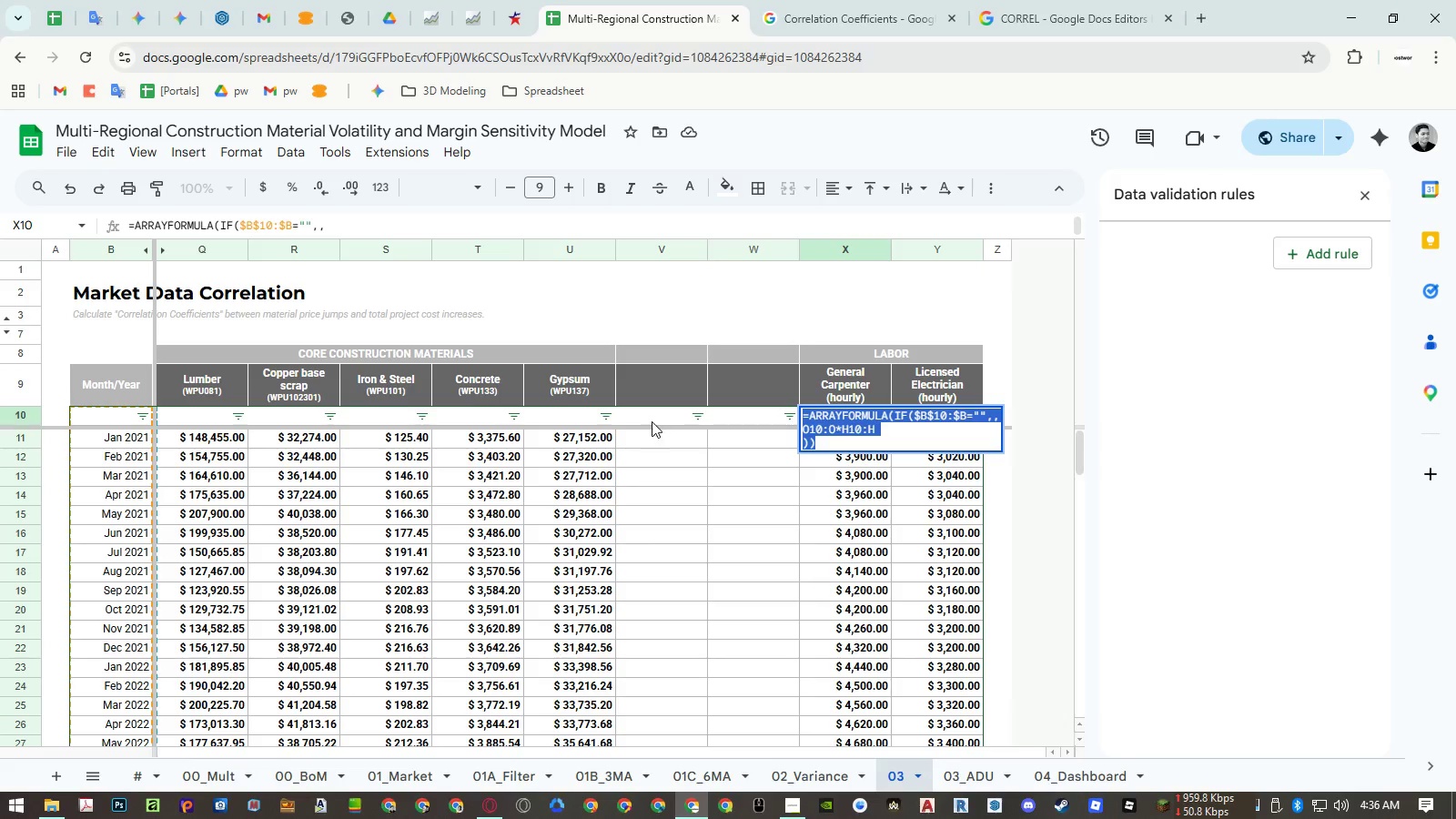 
double_click([652, 419])
 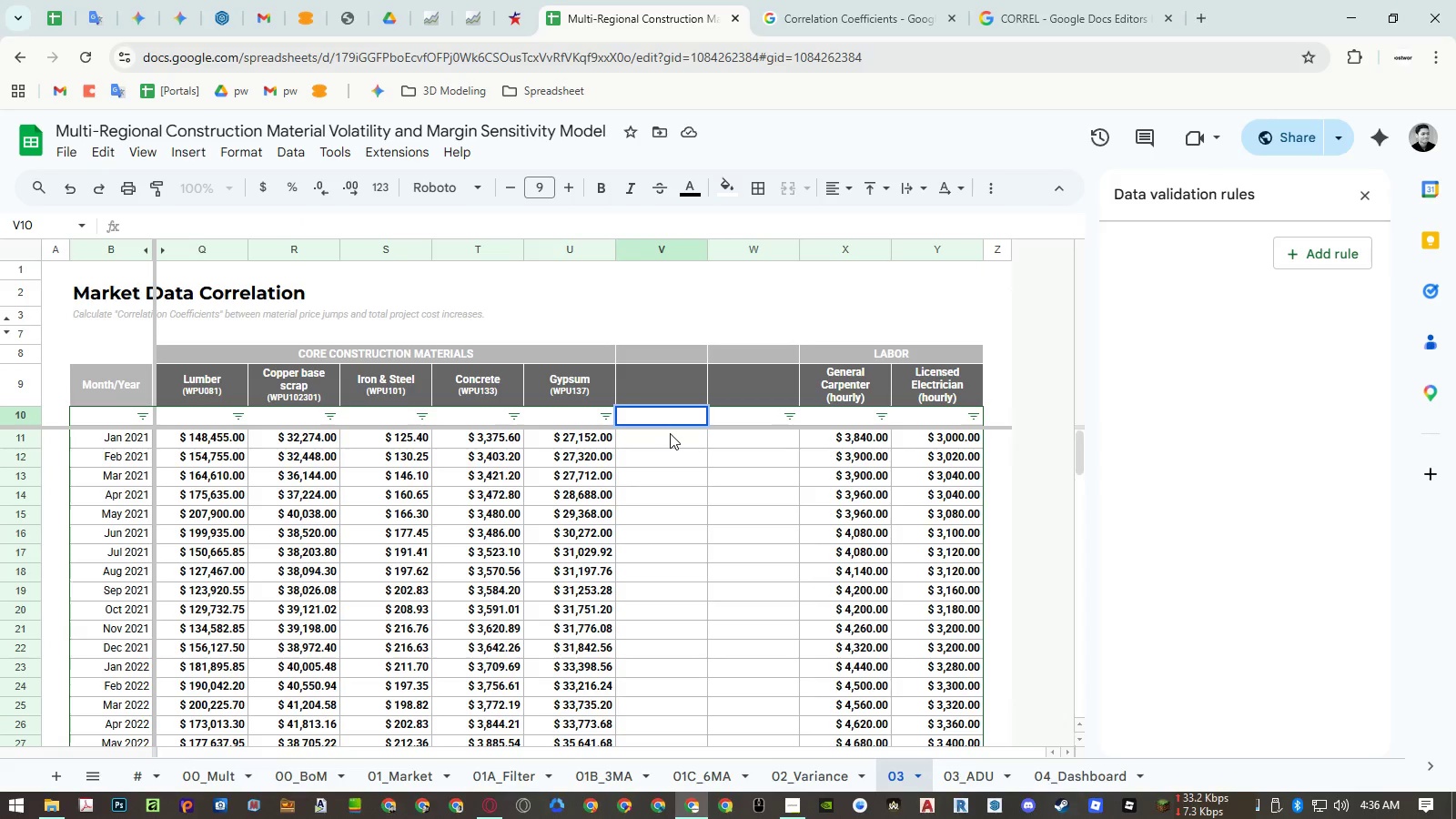 
key(Control+ControlLeft)
 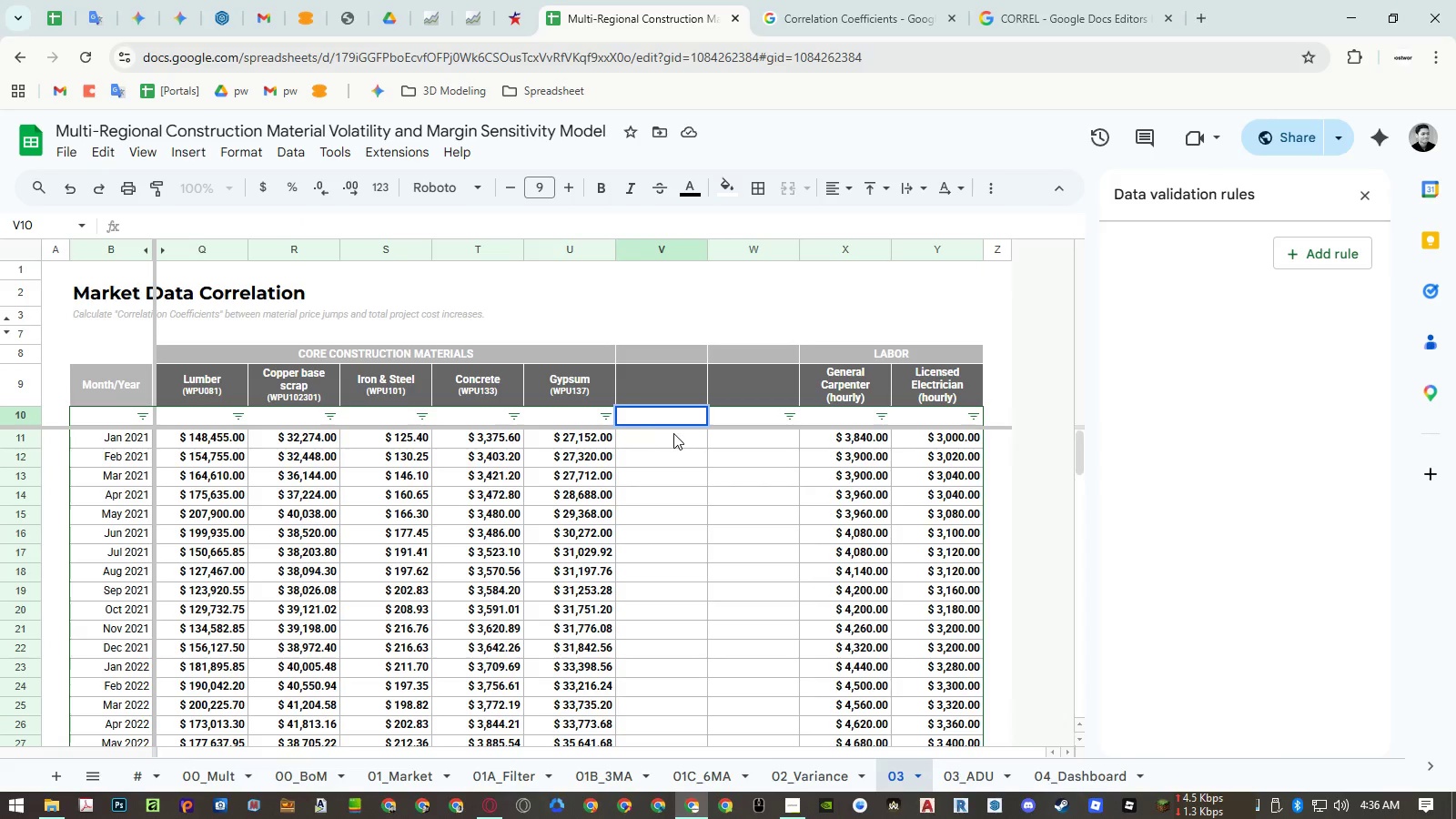 
key(Control+V)
 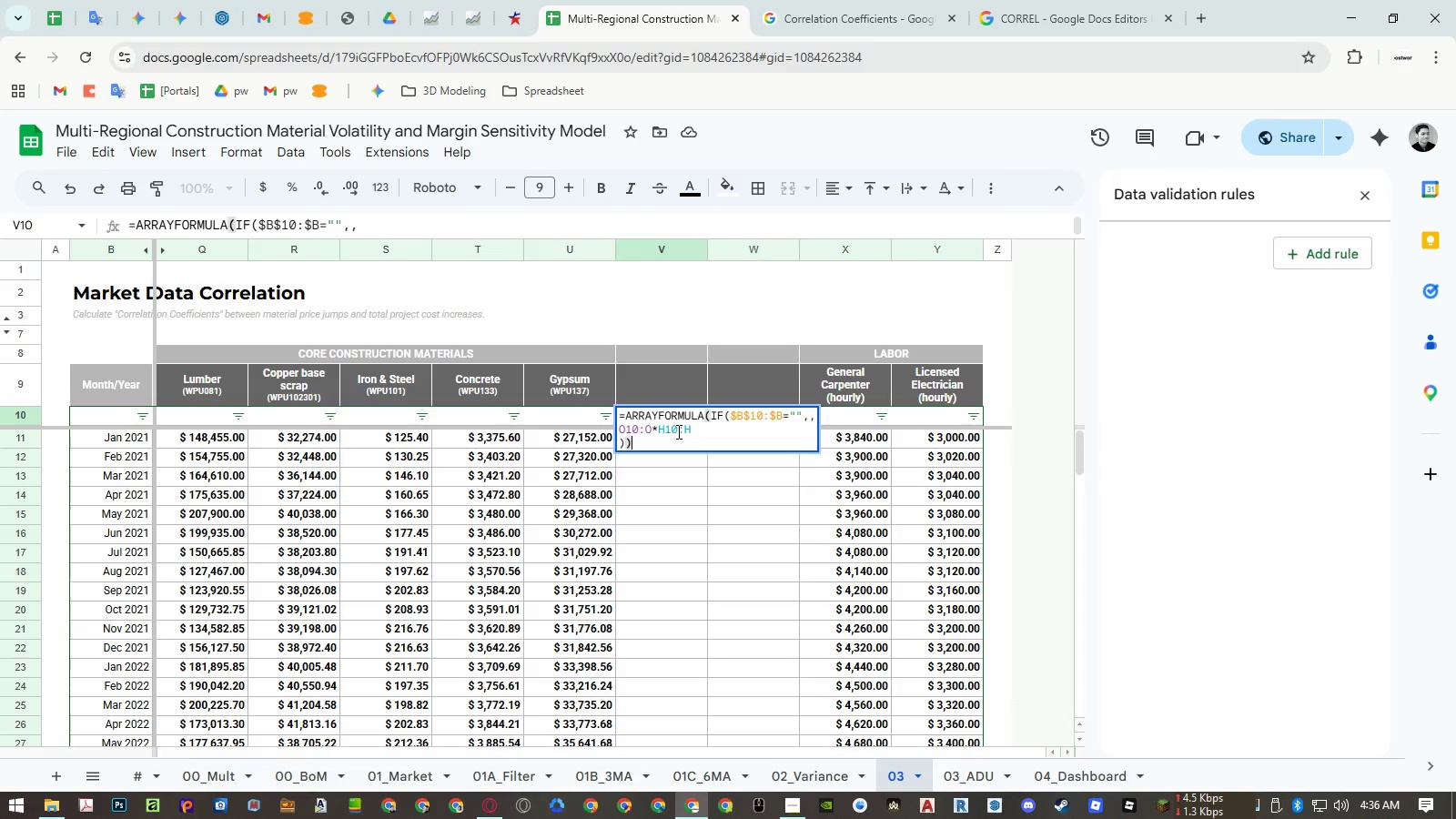 
key(Enter)
 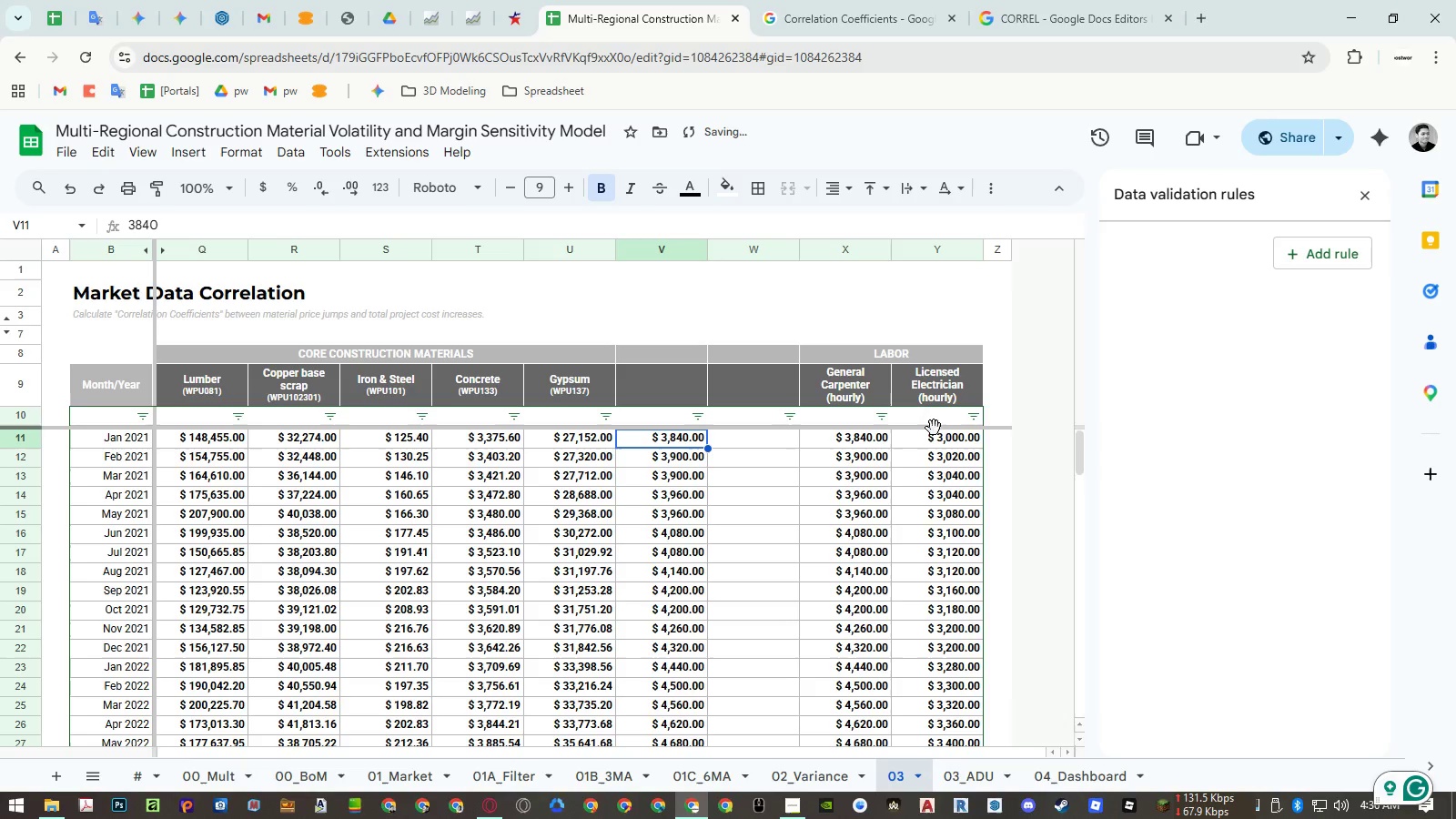 
double_click([934, 416])
 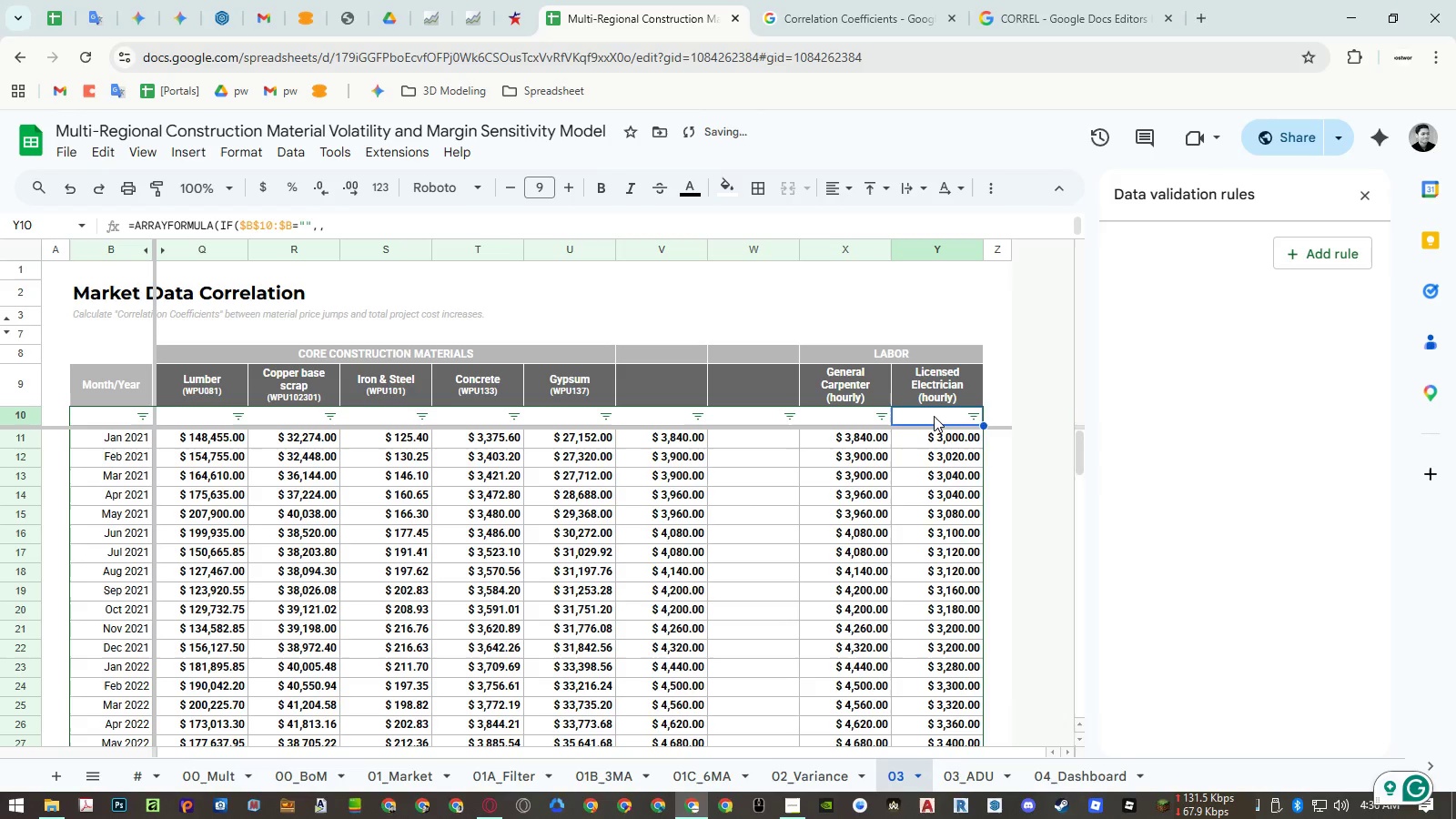 
key(Control+ControlLeft)
 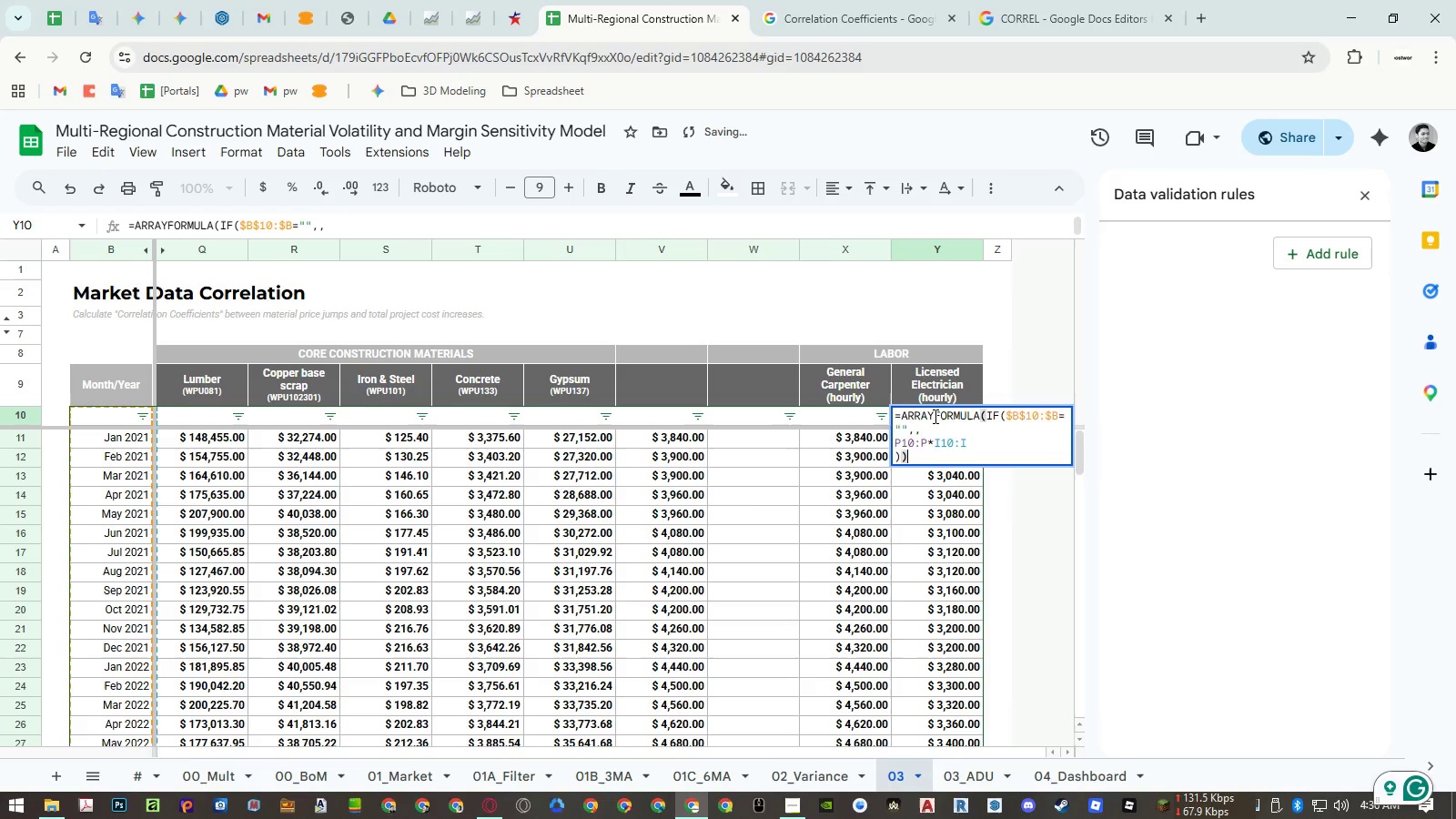 
key(Control+A)
 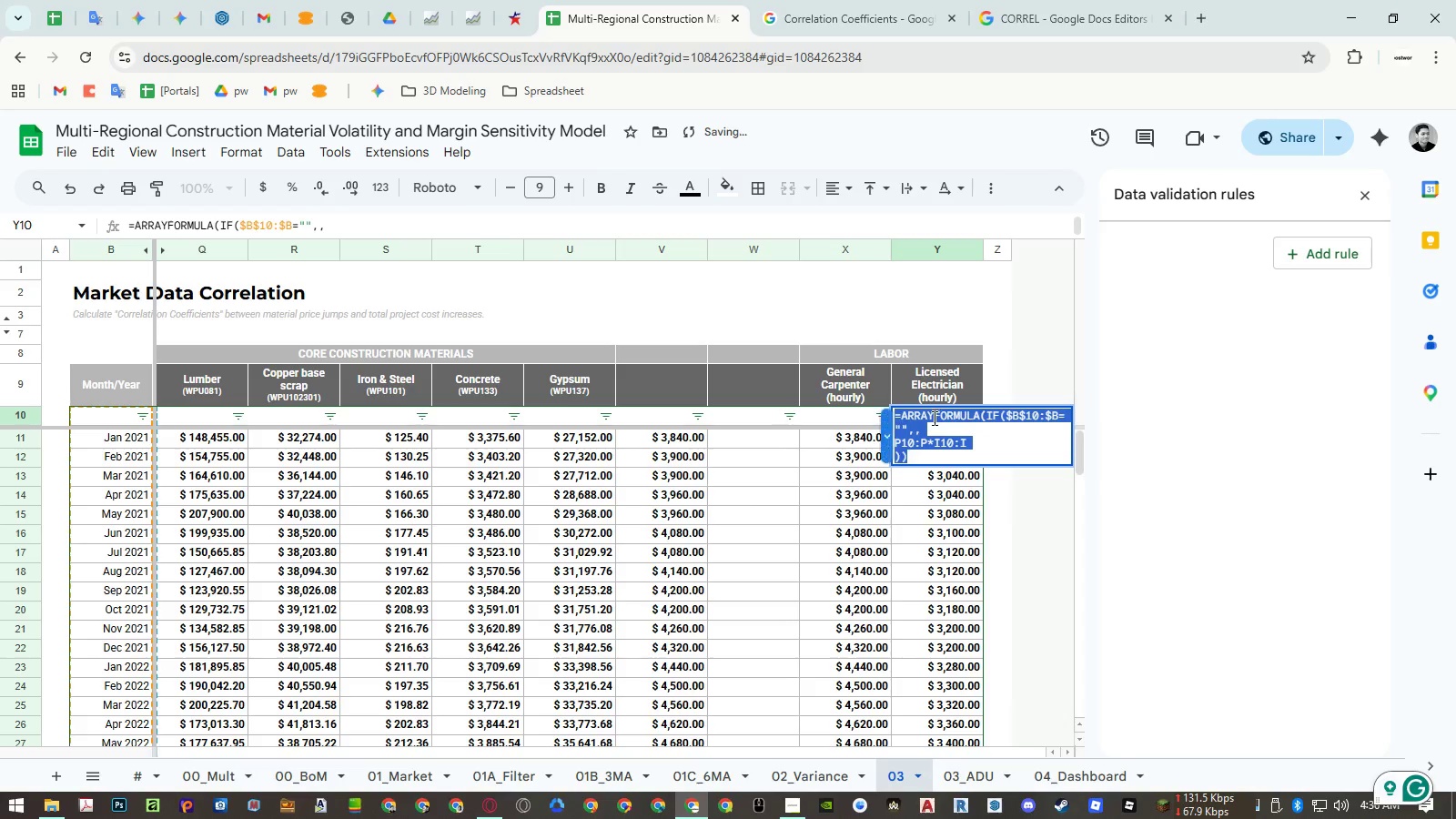 
key(Control+ControlLeft)
 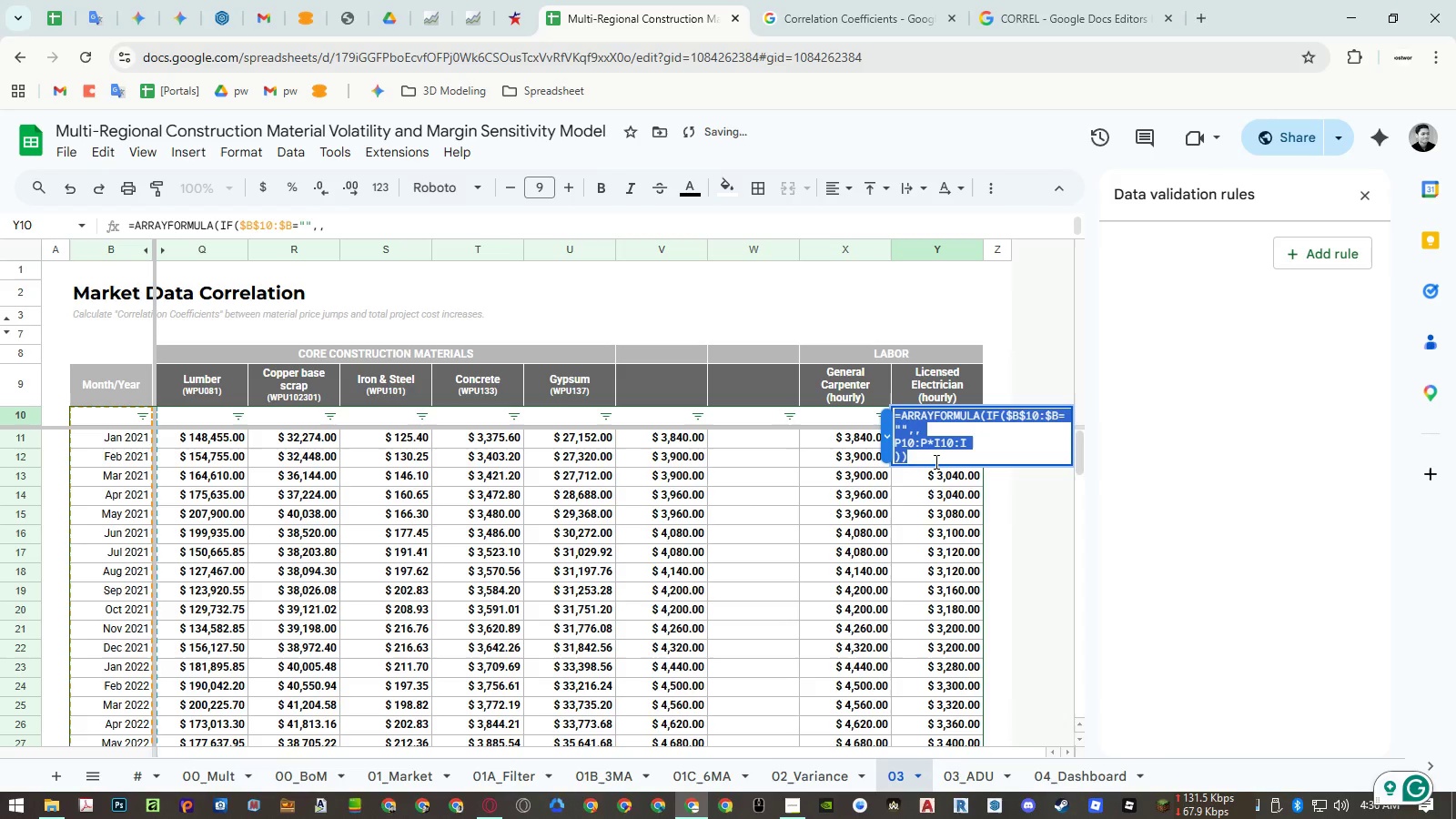 
key(Control+C)
 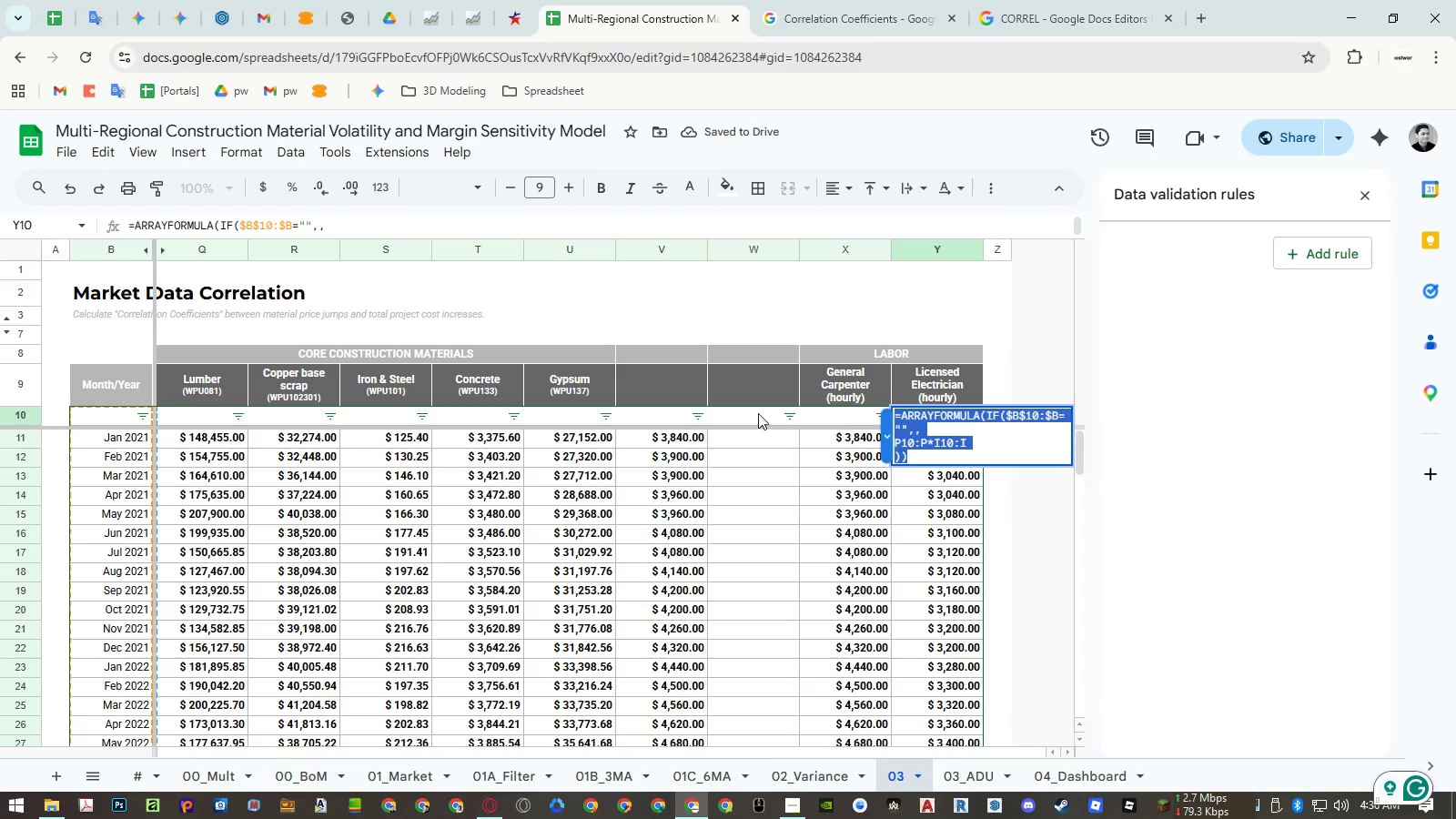 
double_click([752, 411])
 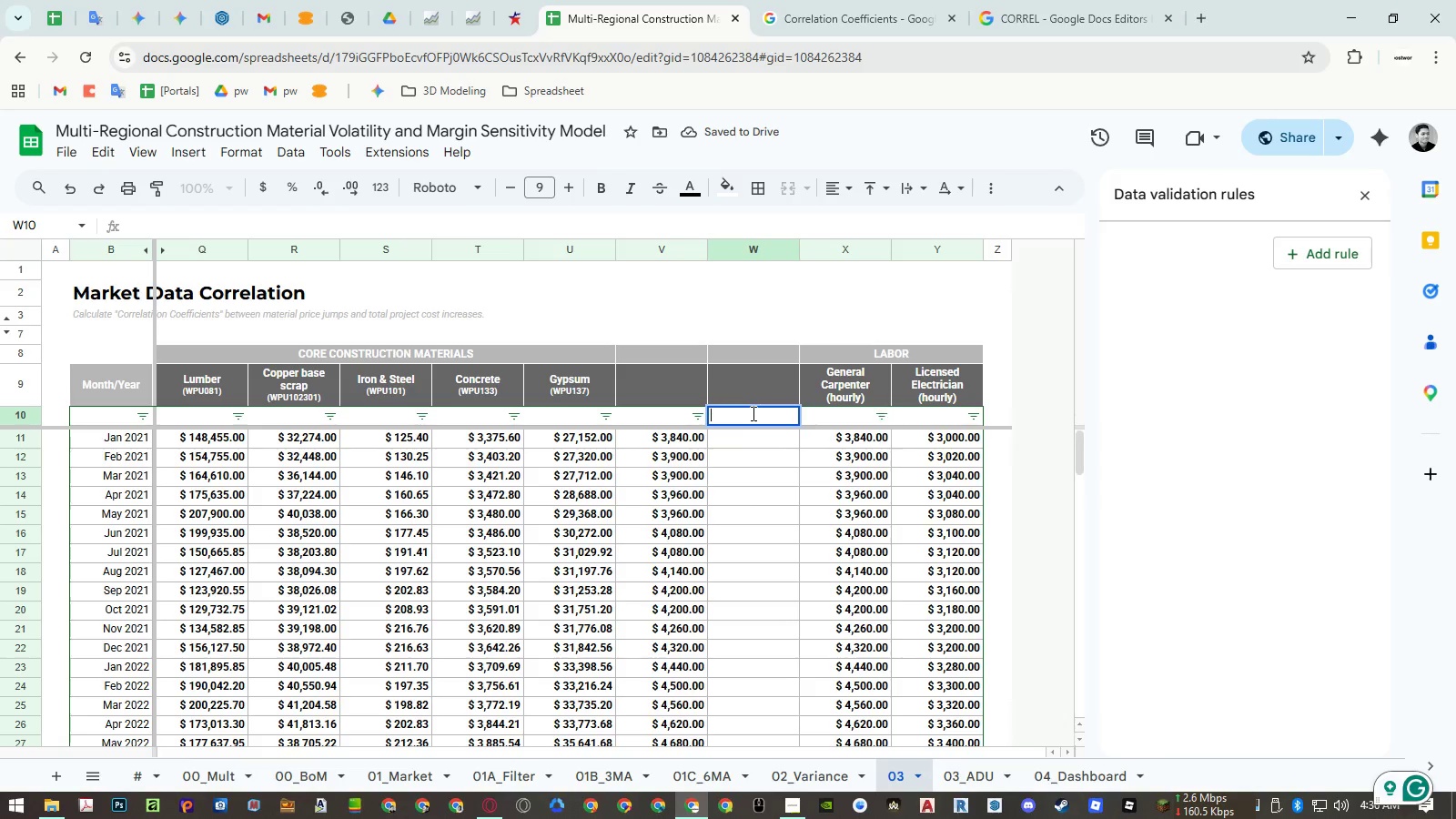 
key(Control+ControlLeft)
 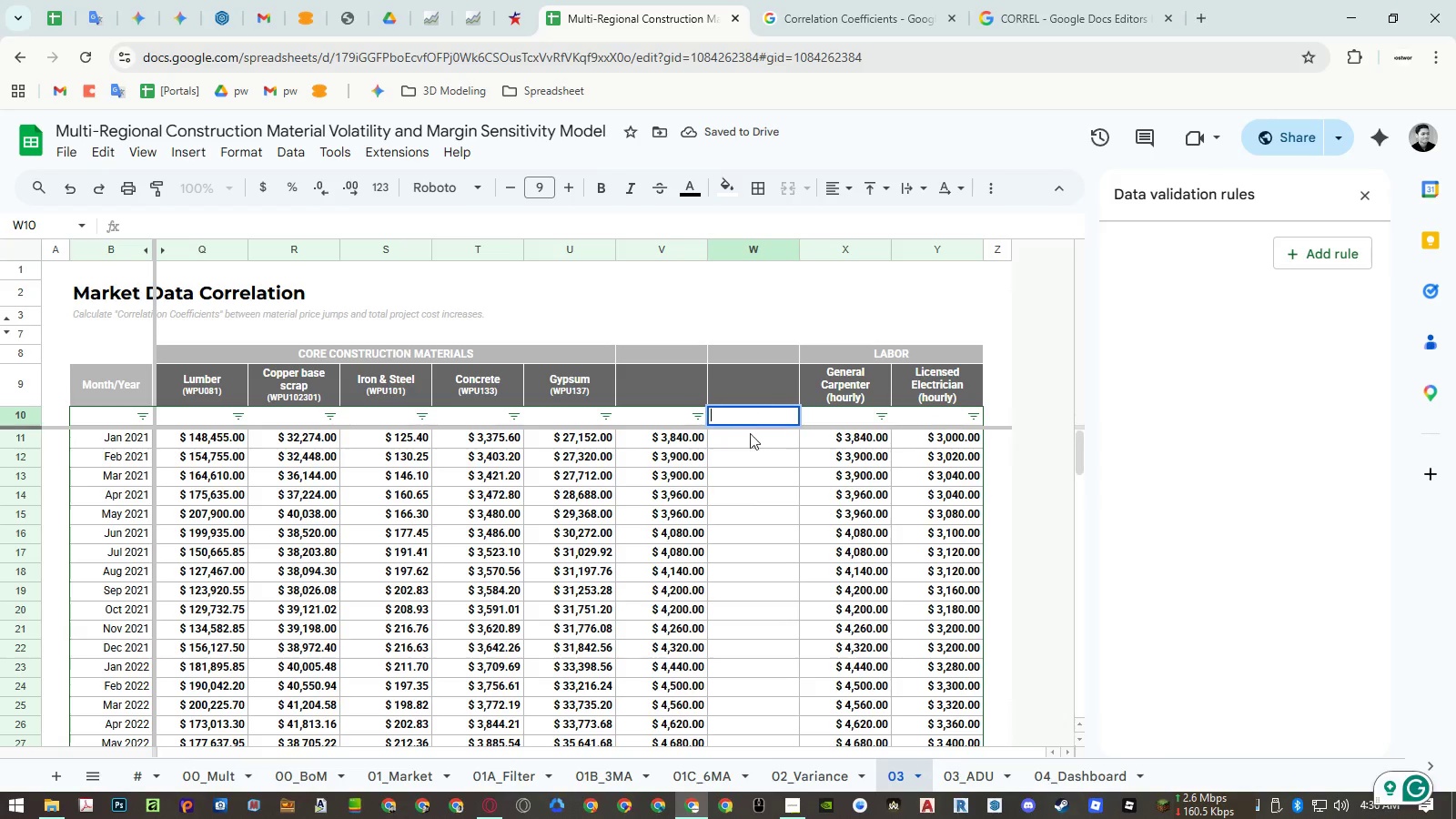 
key(Control+V)
 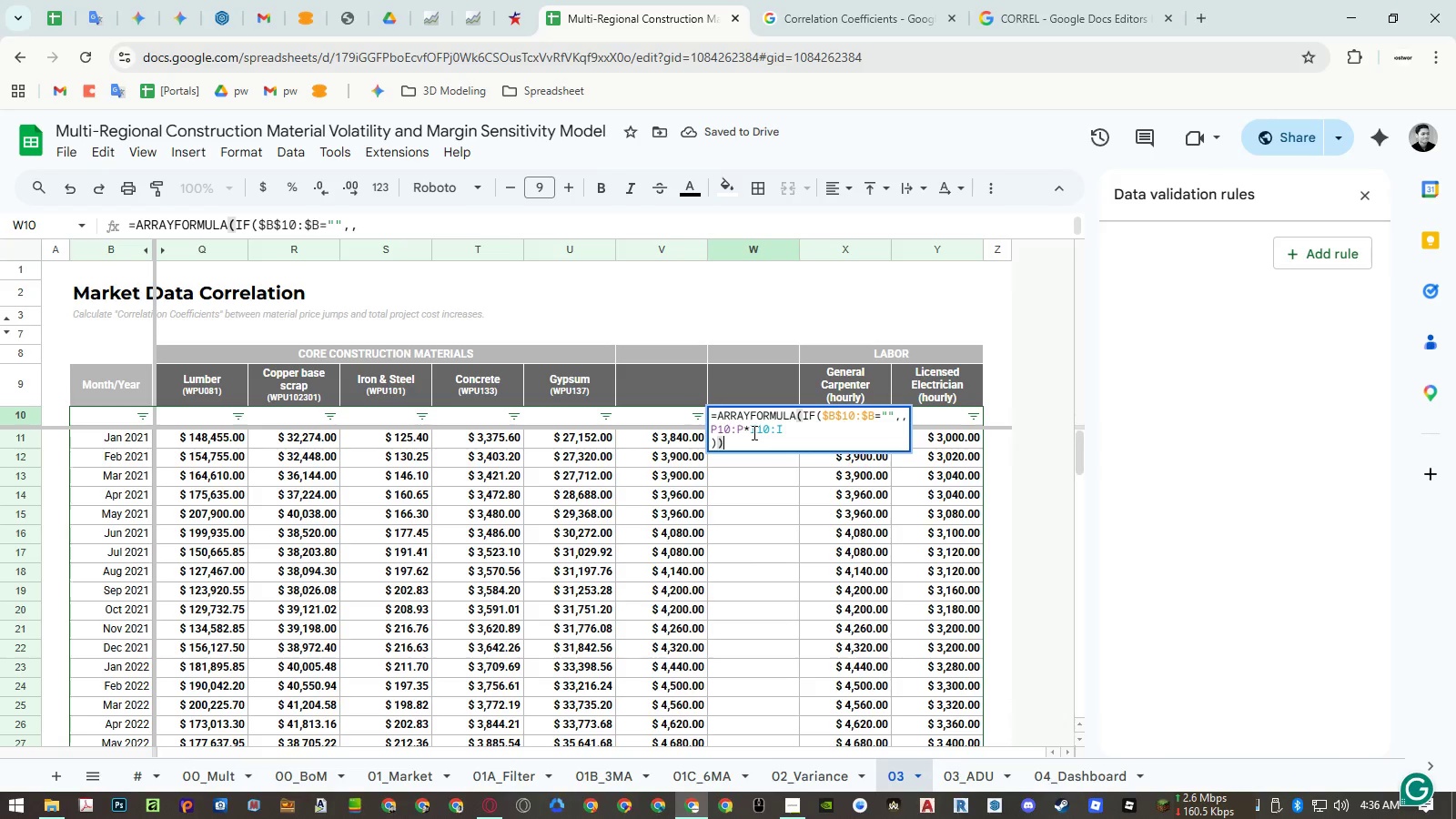 
key(Enter)
 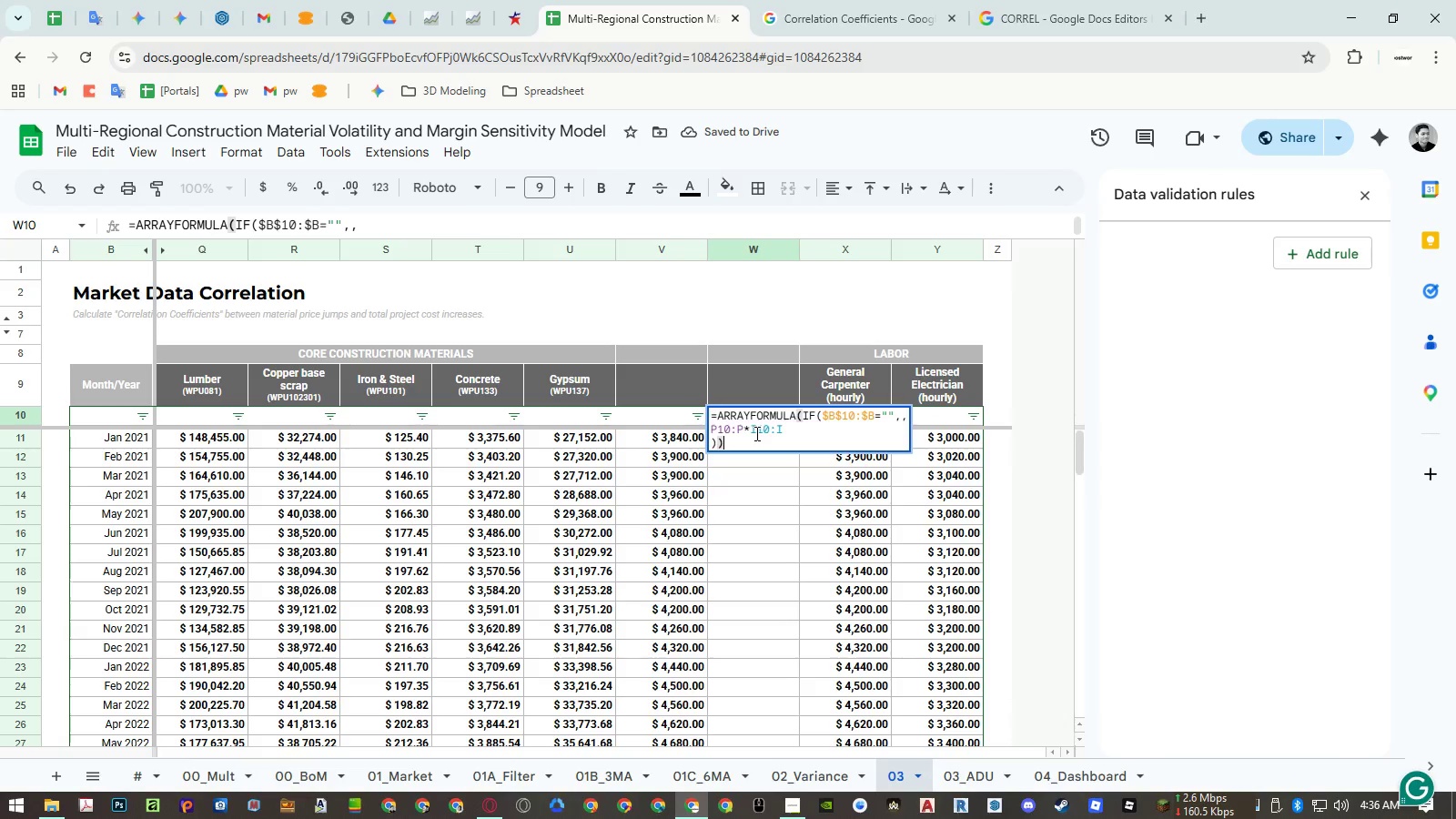 
key(Enter)
 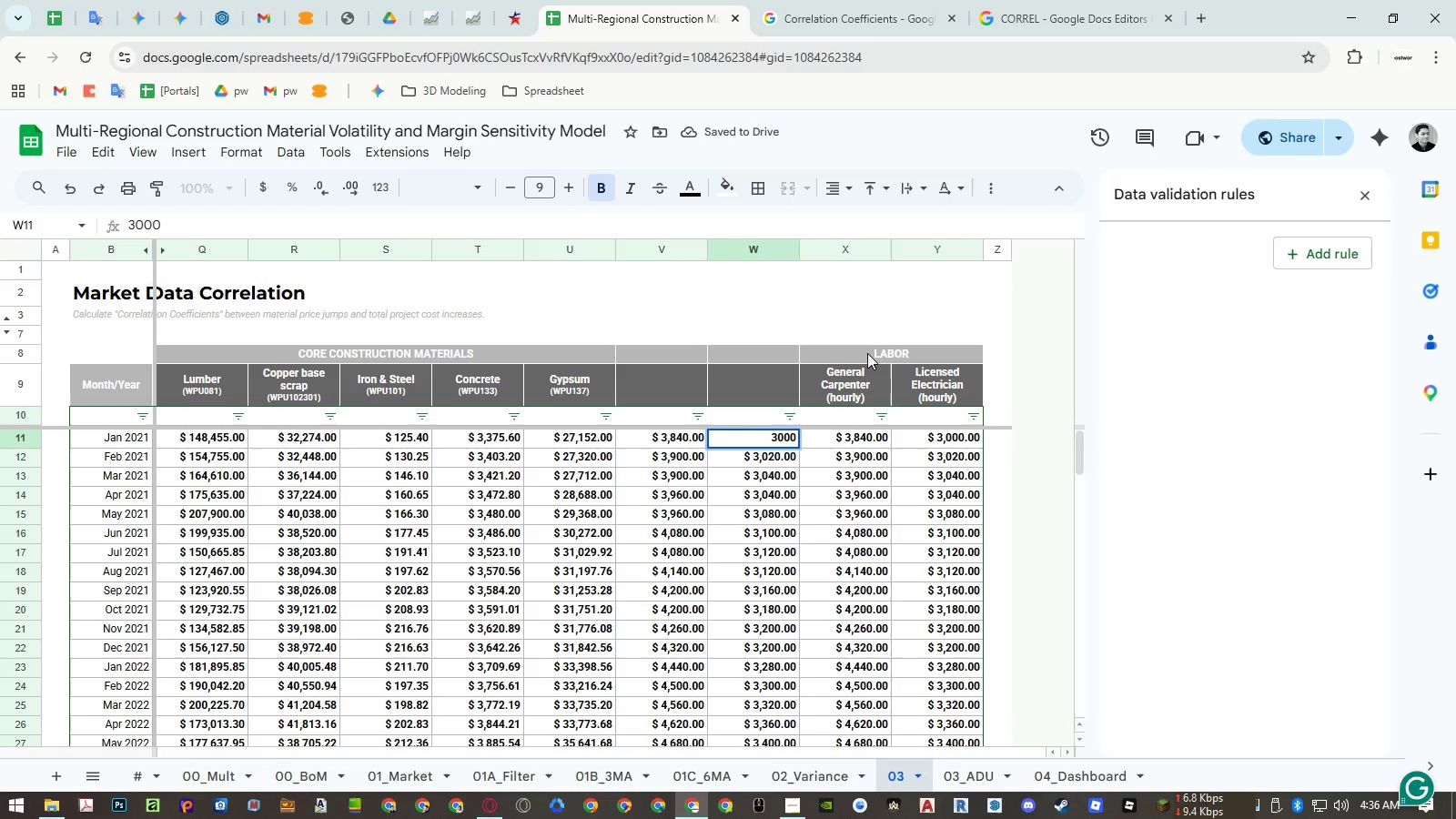 
key(Escape)
 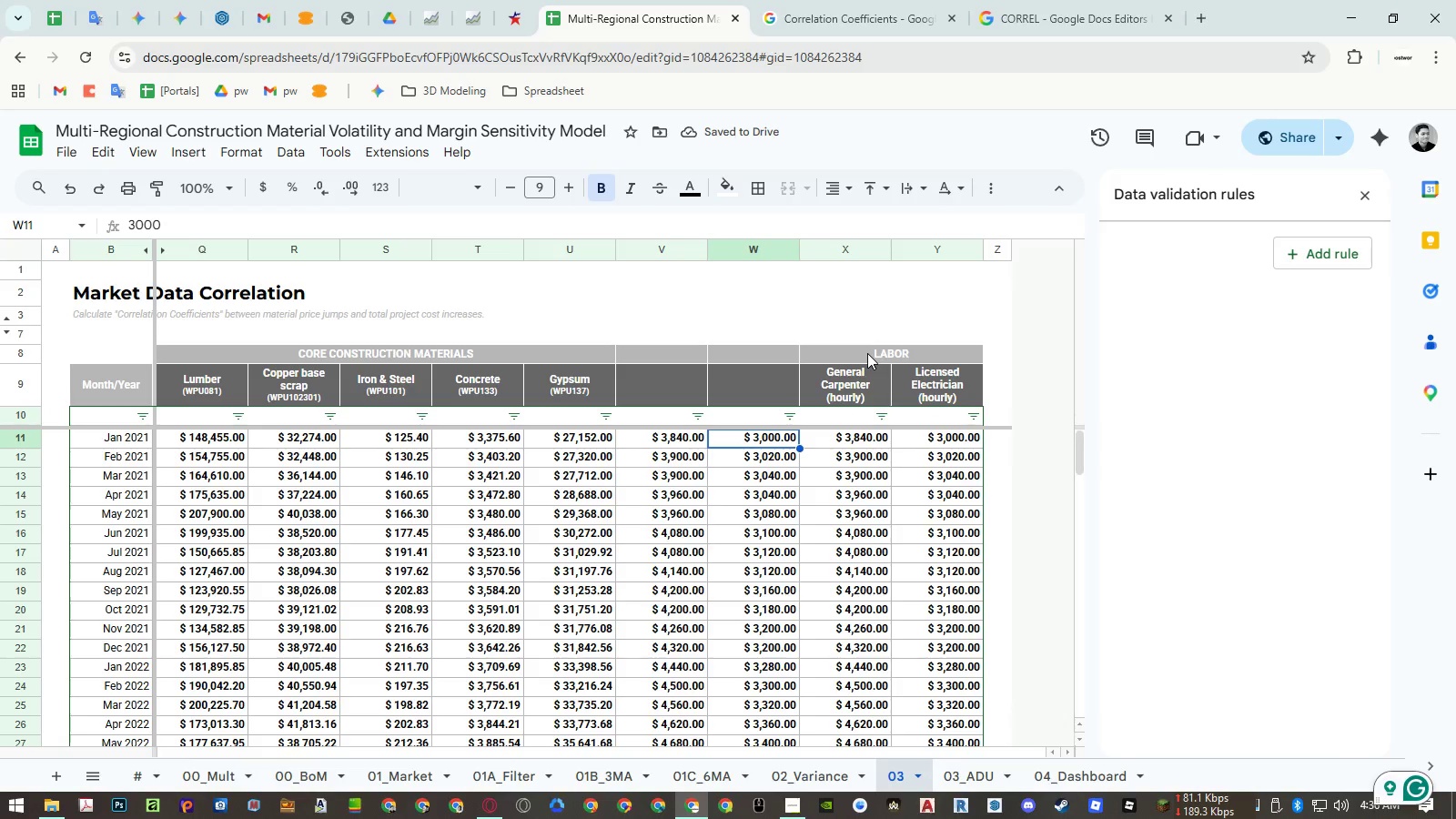 
left_click_drag(start_coordinate=[867, 353], to_coordinate=[871, 379])
 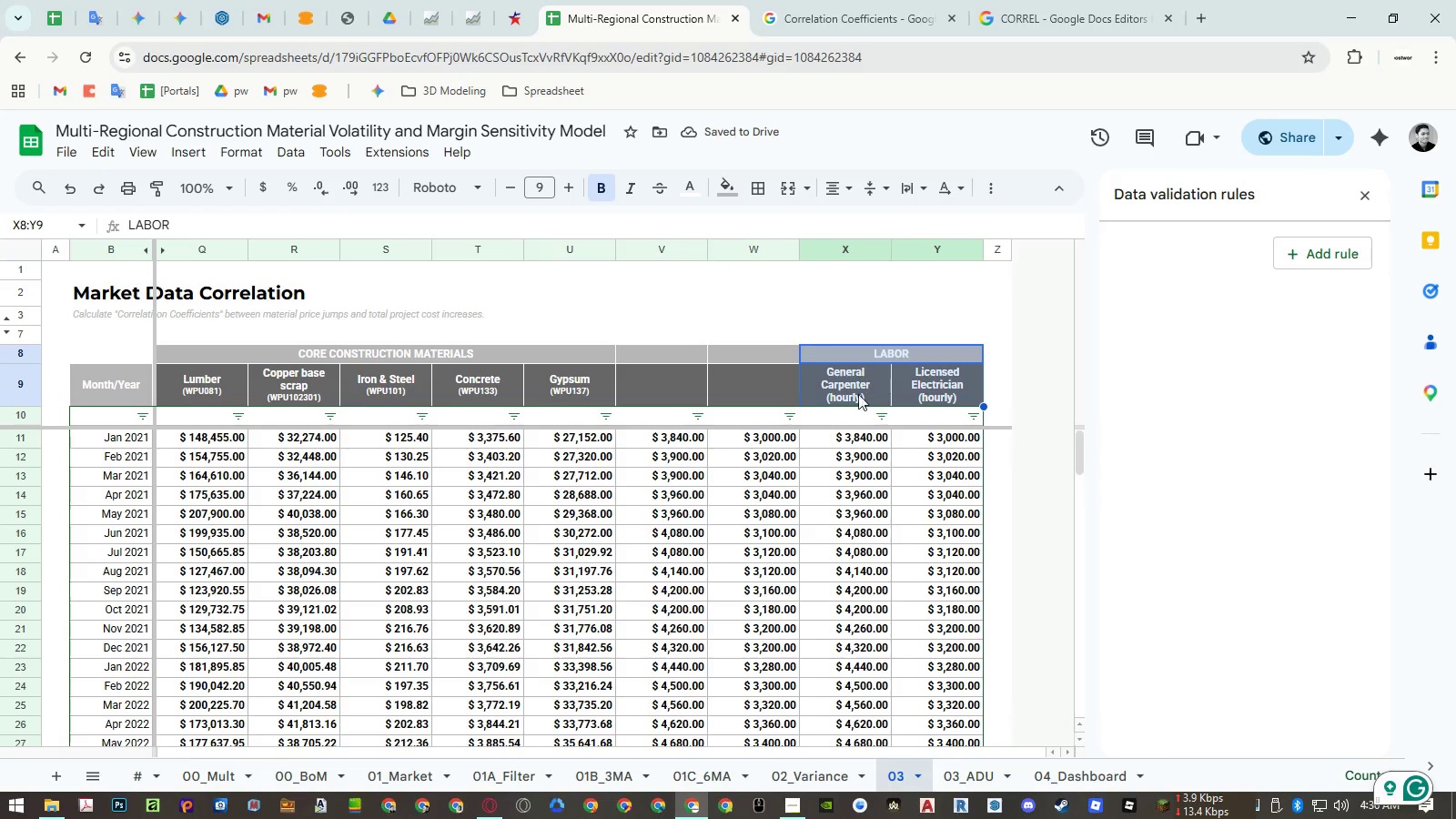 
key(Control+ControlLeft)
 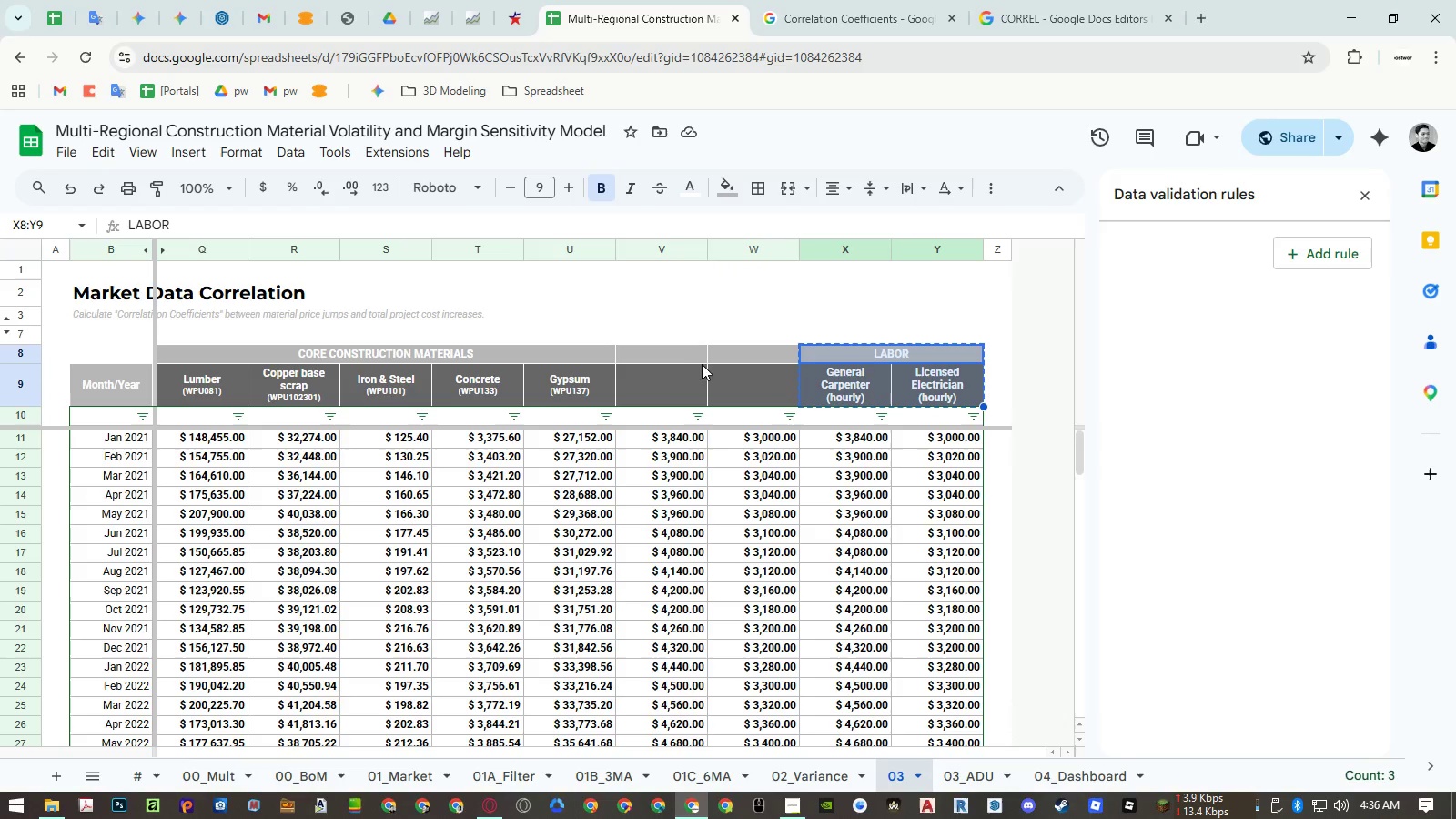 
left_click([682, 355])
 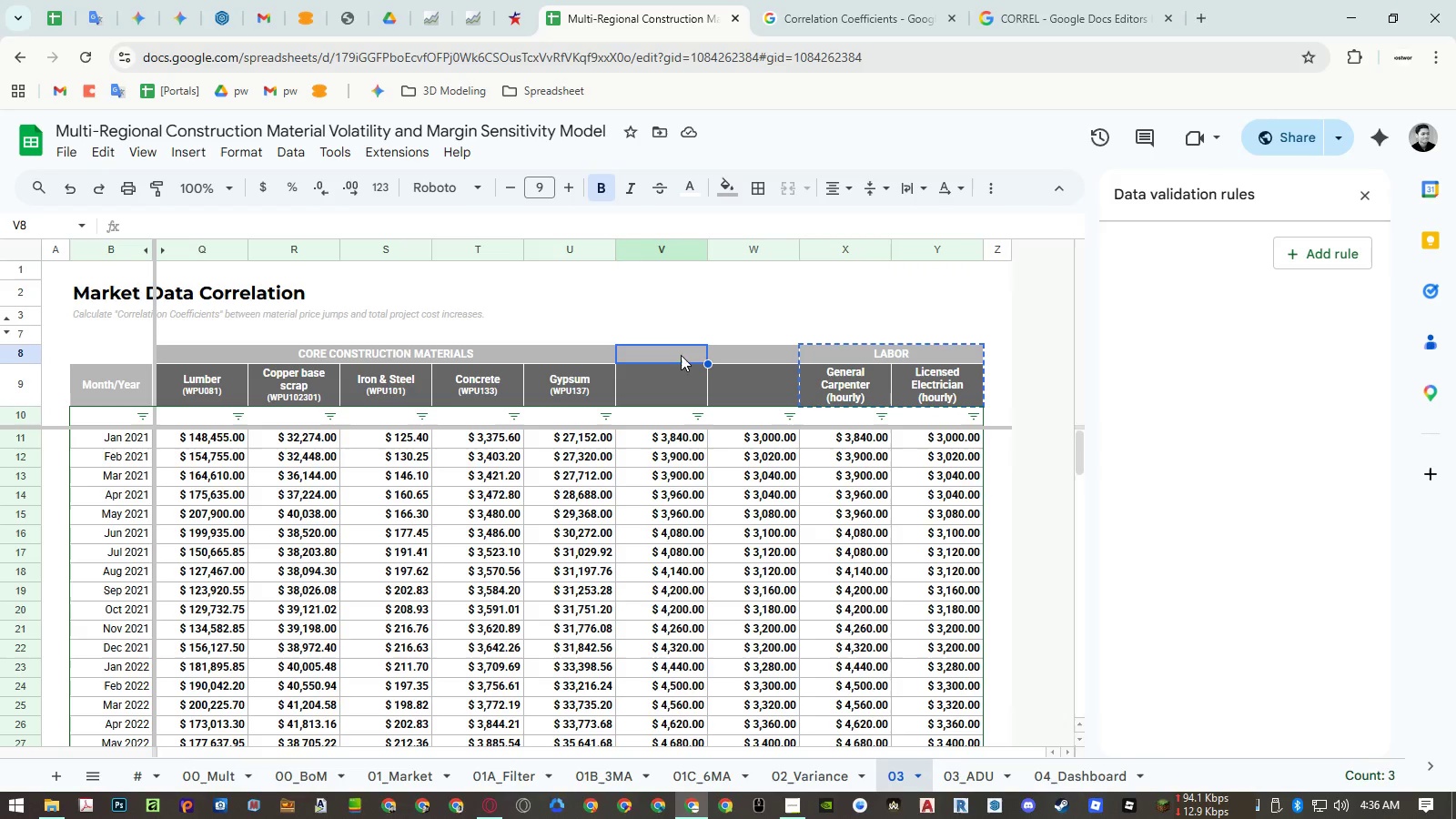 
key(Control+ControlLeft)
 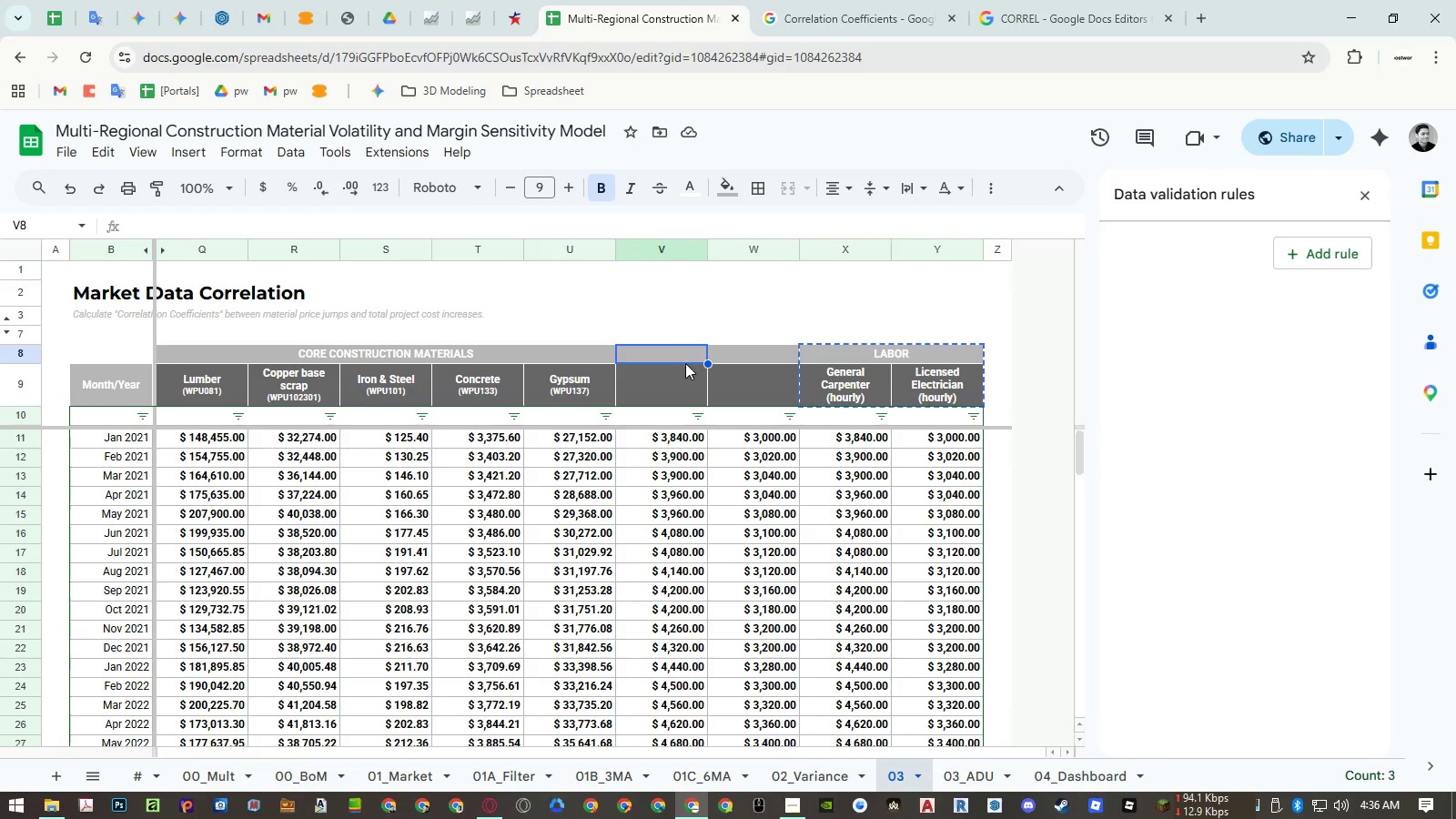 
key(Control+V)
 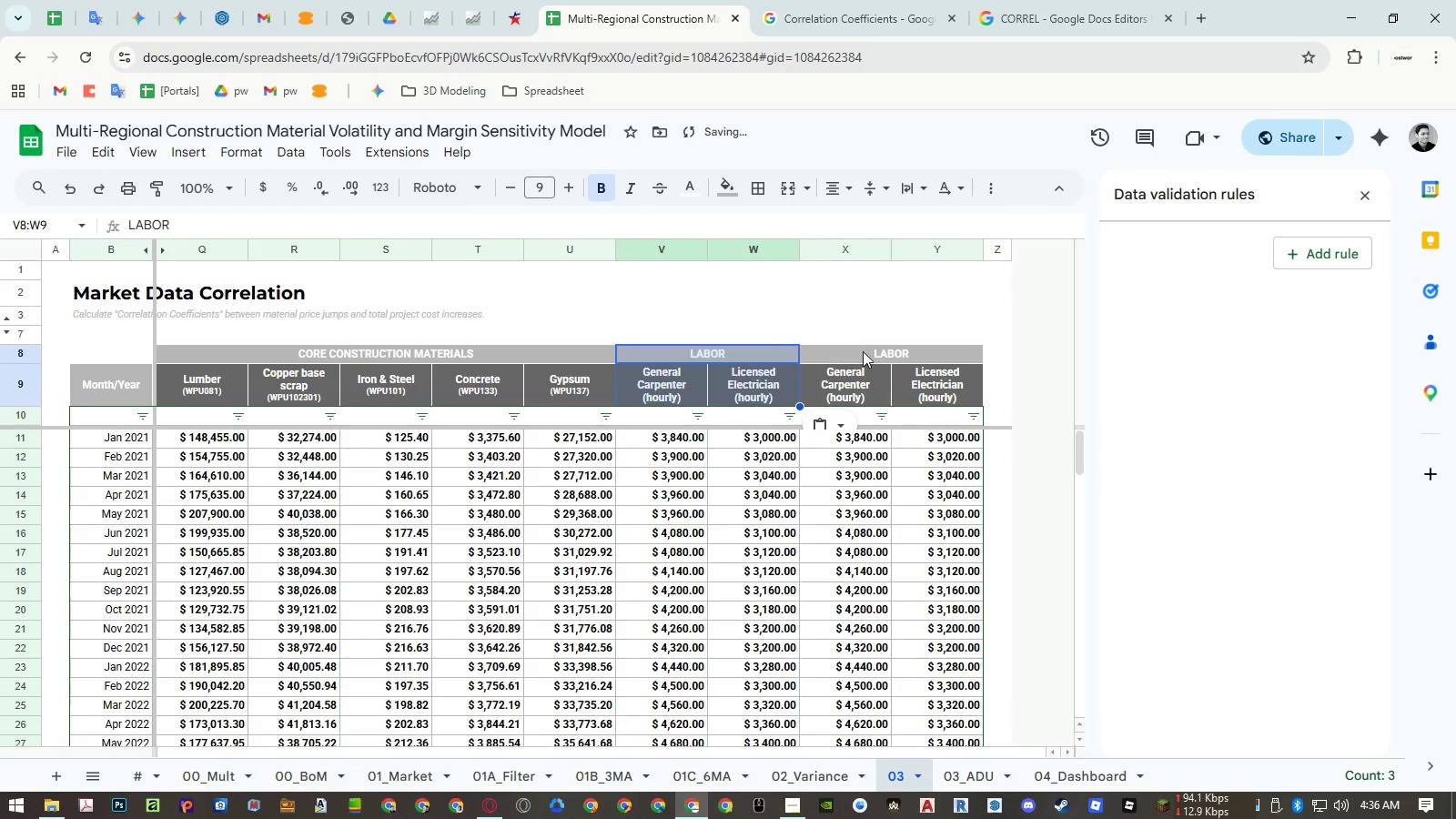 
left_click_drag(start_coordinate=[864, 352], to_coordinate=[885, 438])
 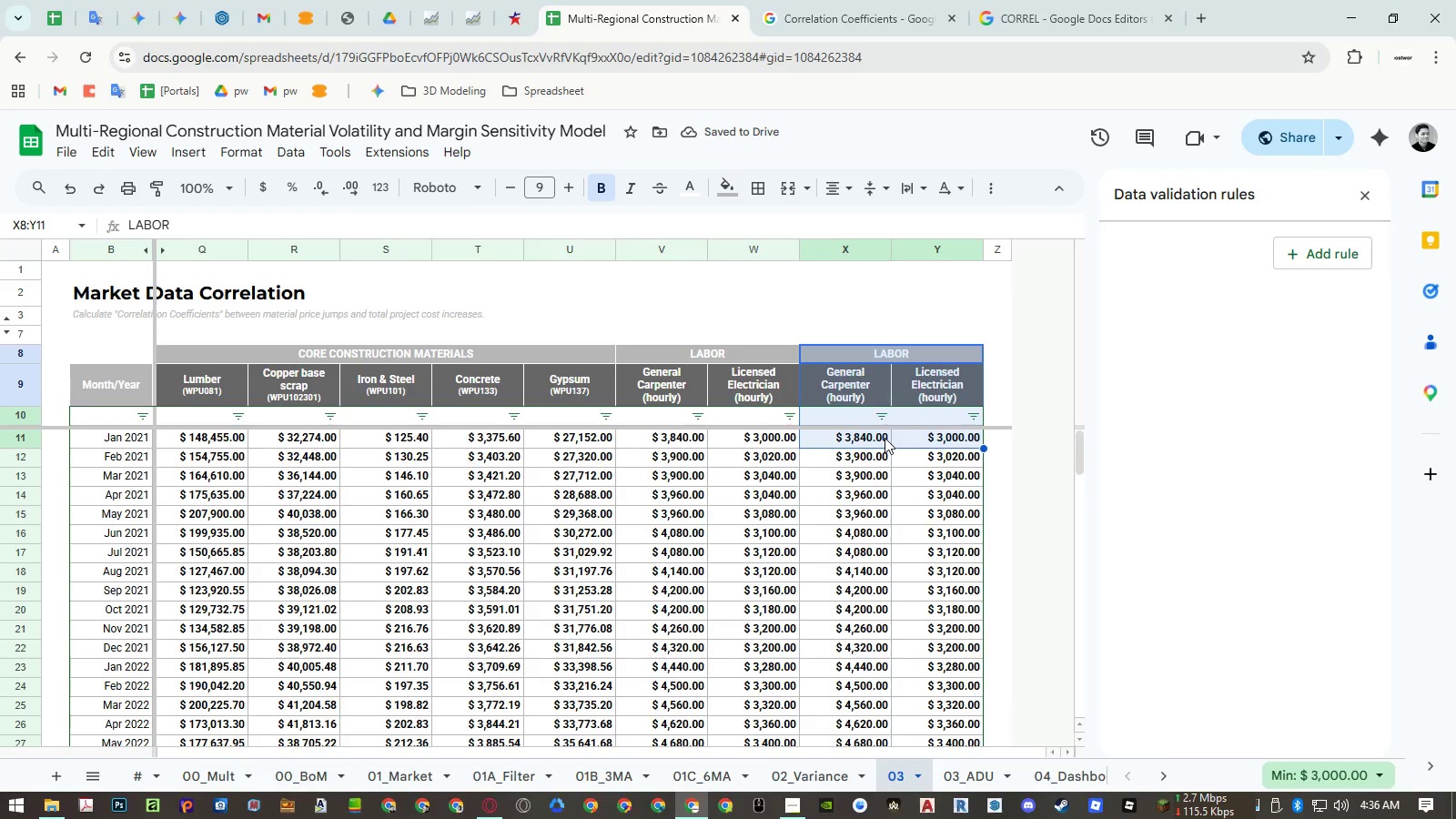 
key(Delete)
 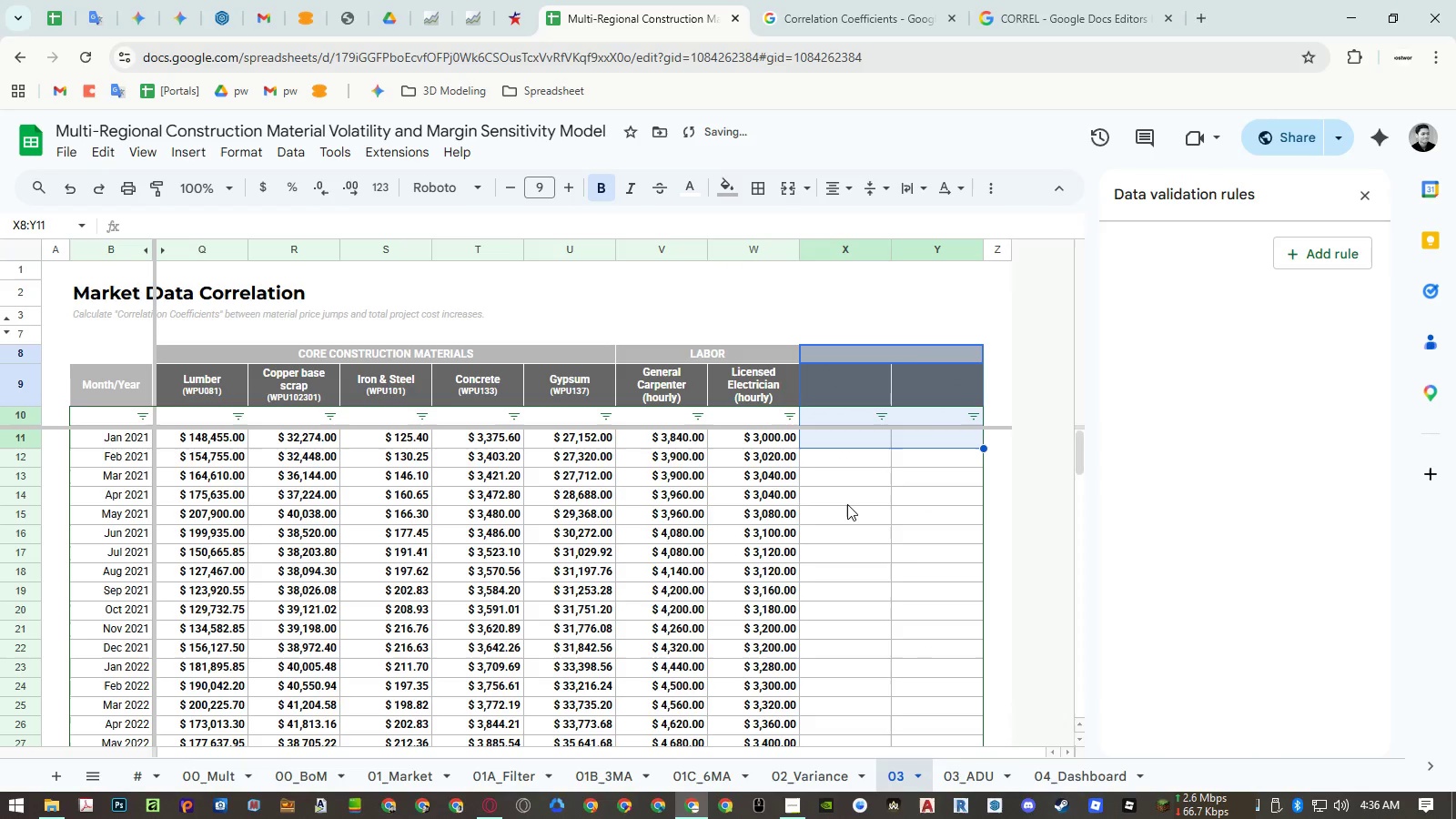 
left_click([847, 504])
 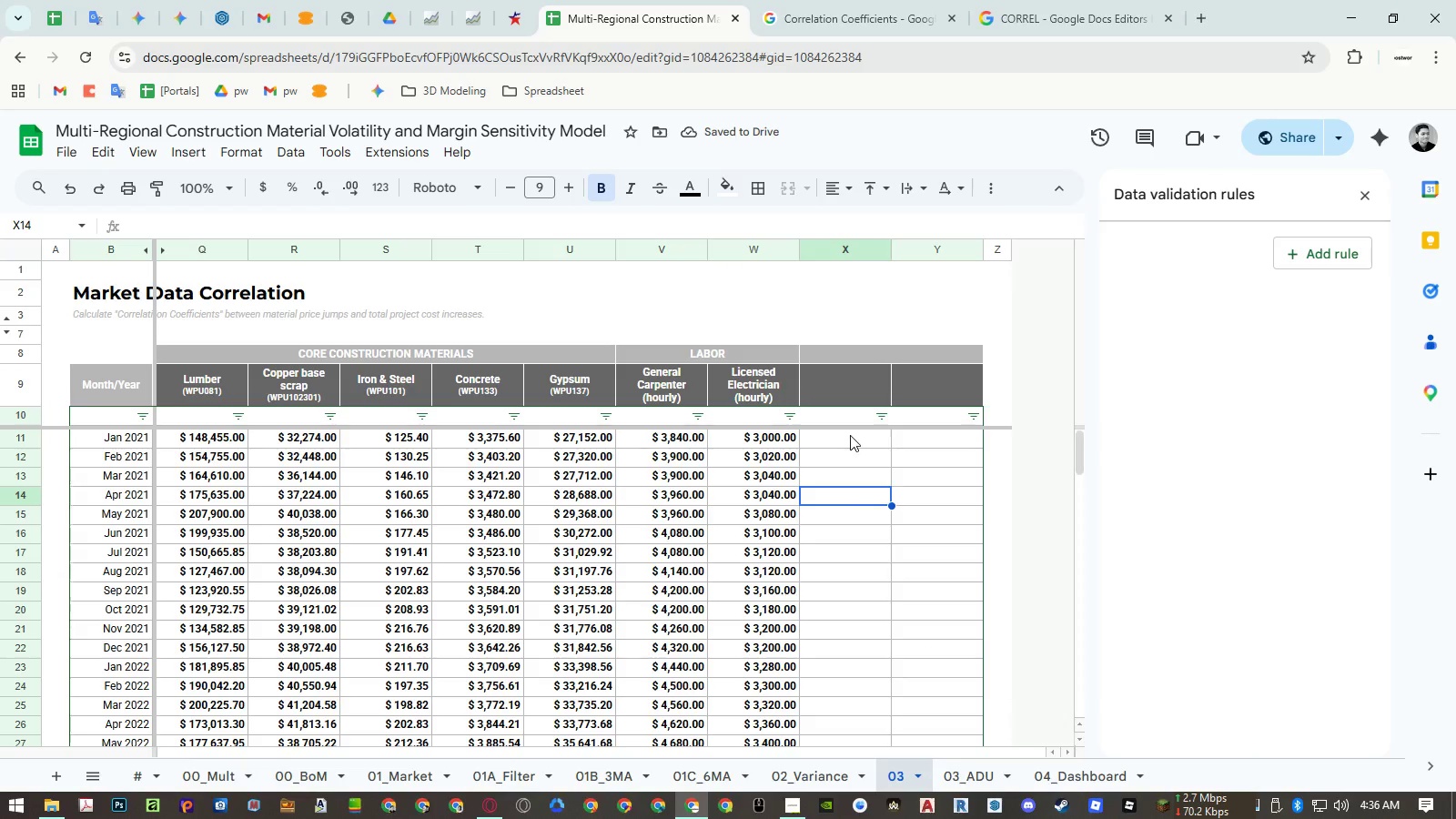 
left_click([850, 434])
 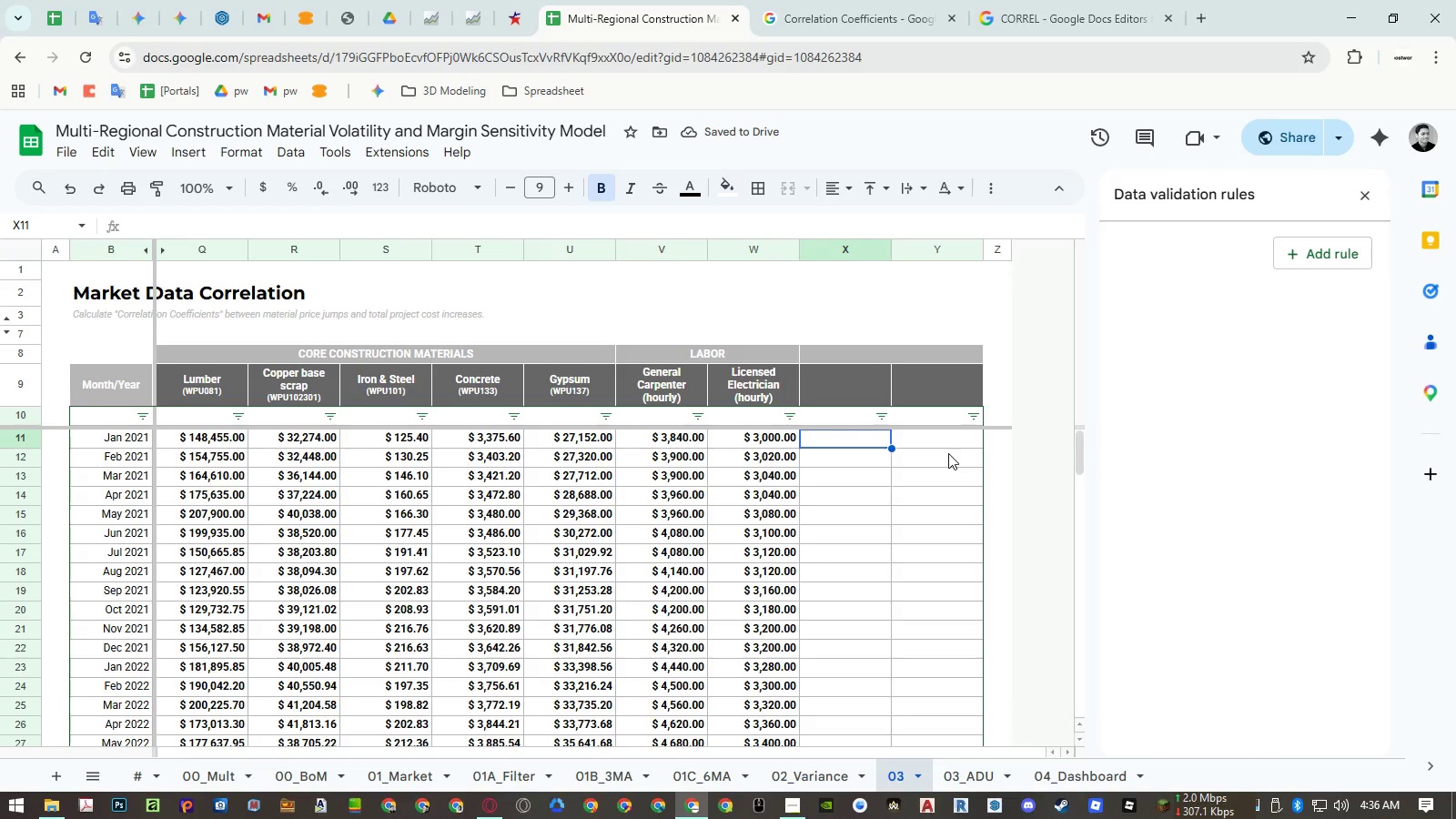 
key(ArrowUp)
 